 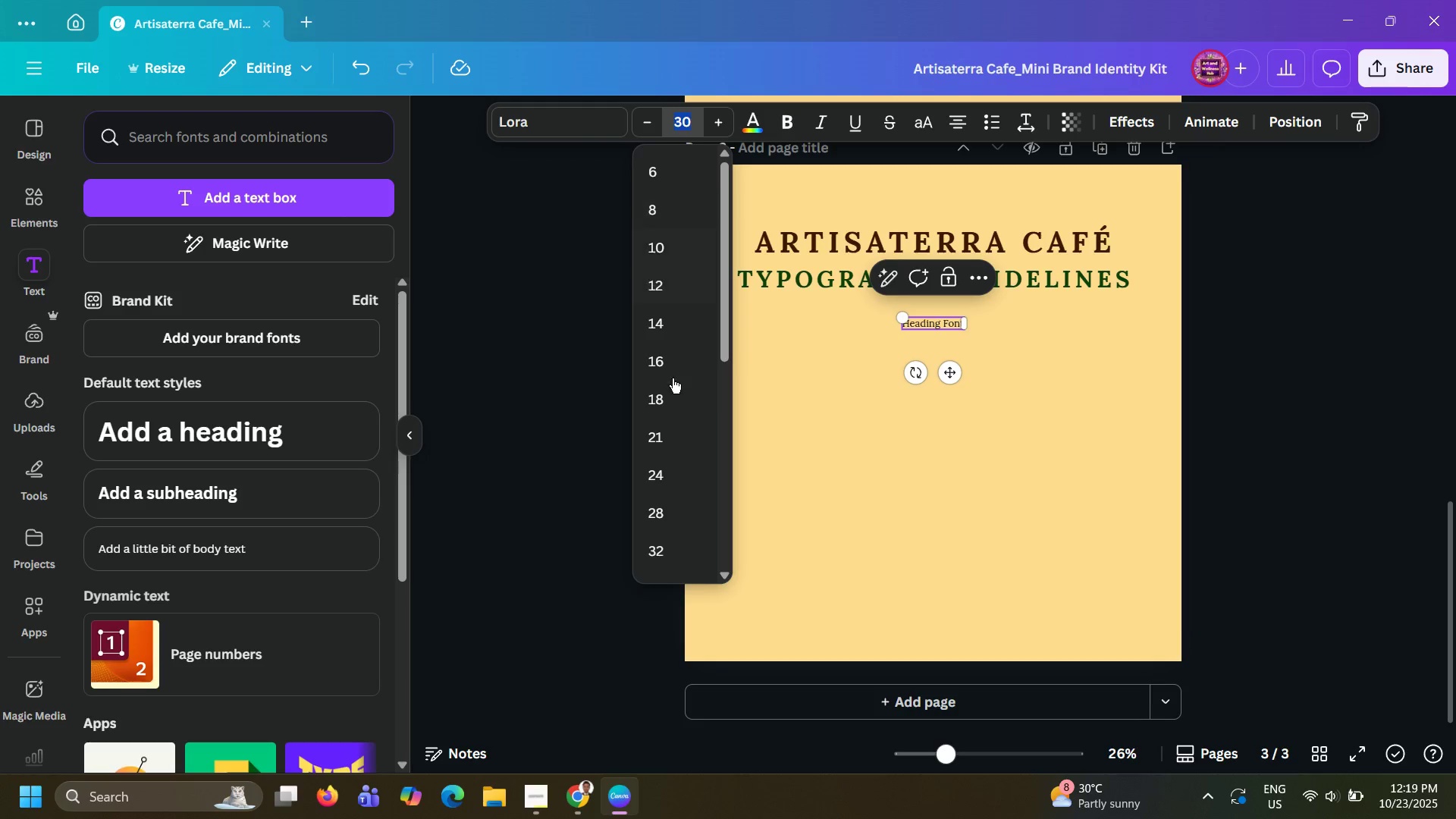 
scroll: coordinate [679, 556], scroll_direction: down, amount: 4.0
 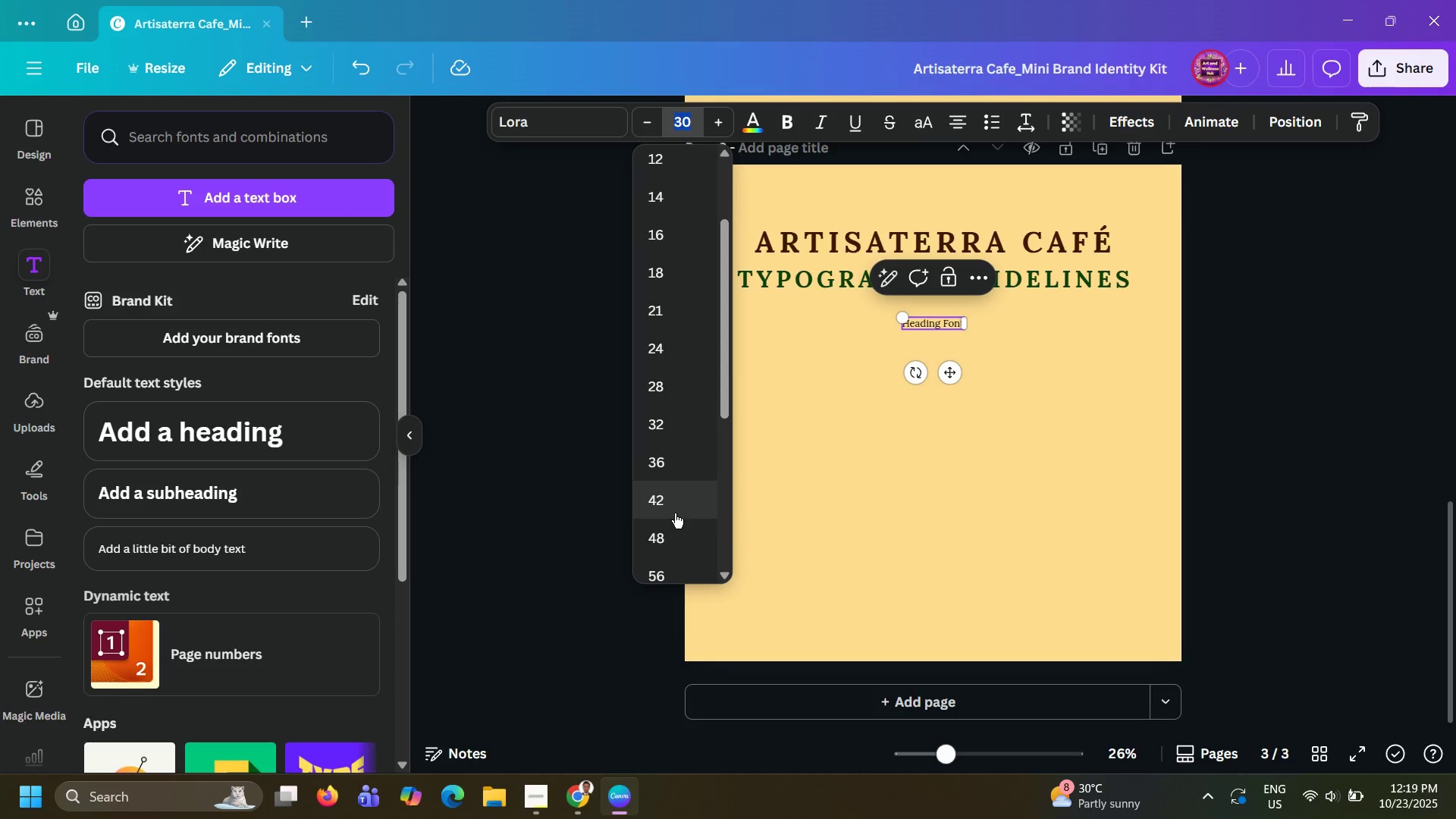 
left_click([675, 513])
 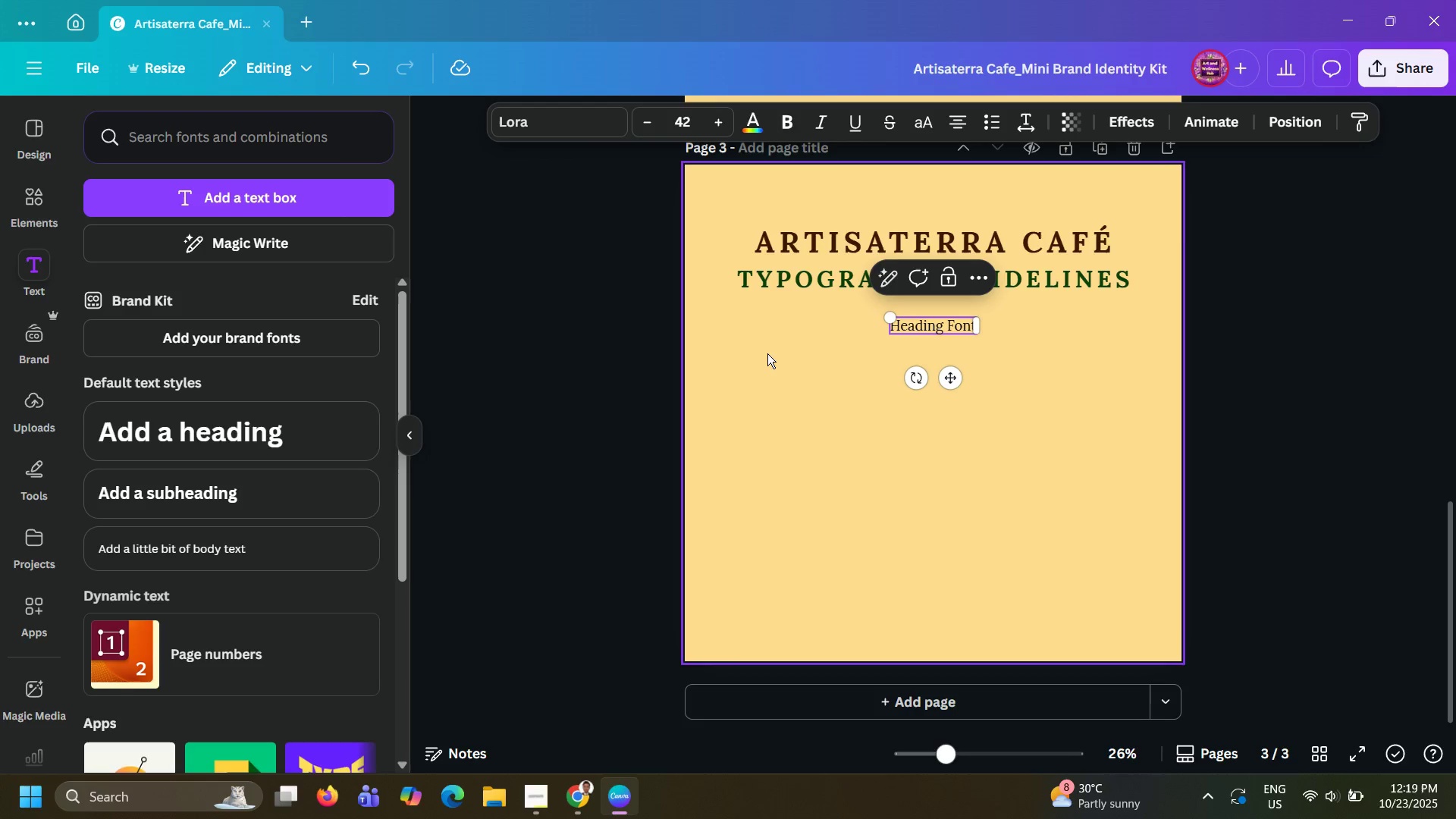 
left_click([767, 353])
 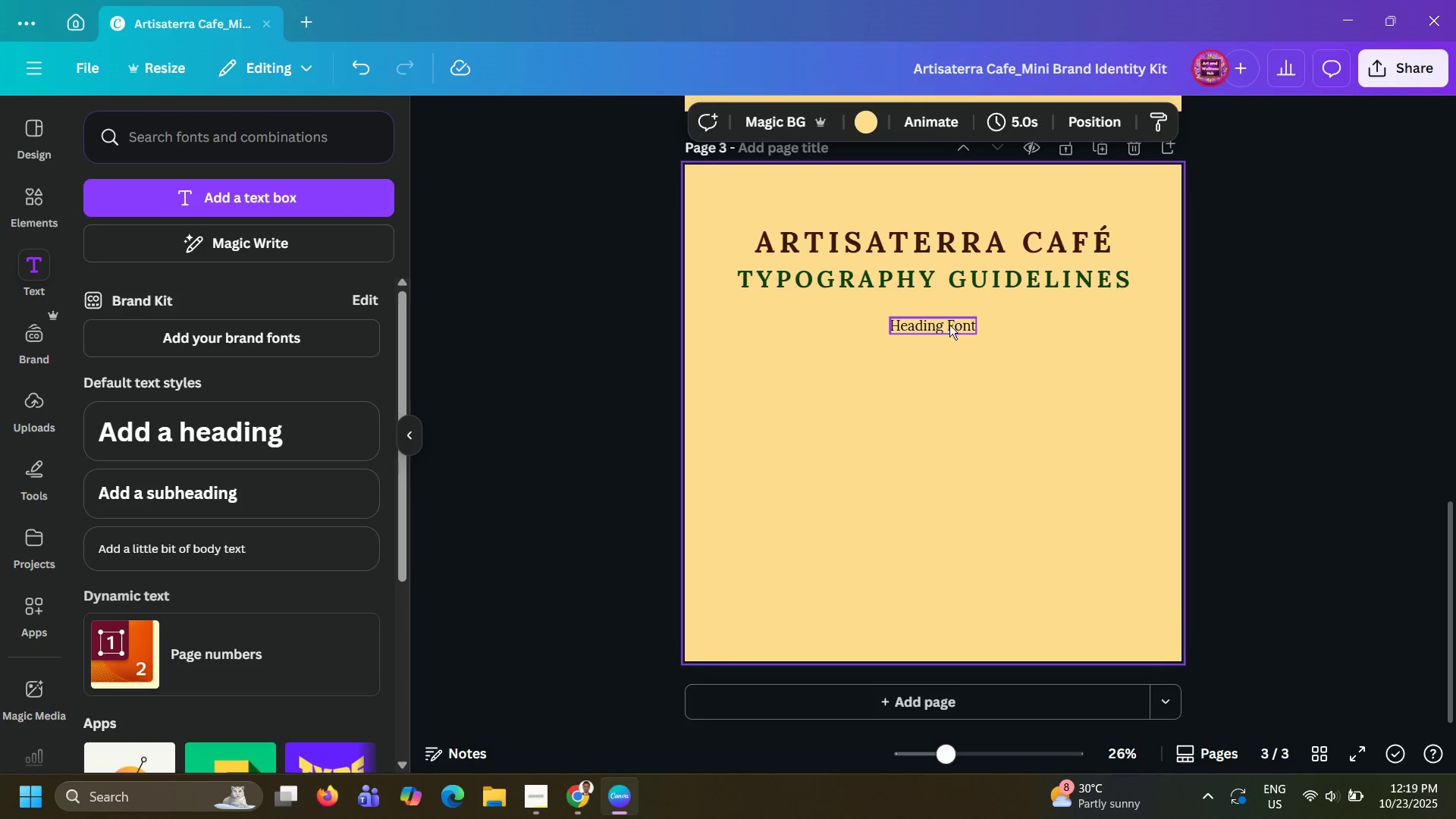 
left_click_drag(start_coordinate=[949, 325], to_coordinate=[793, 321])
 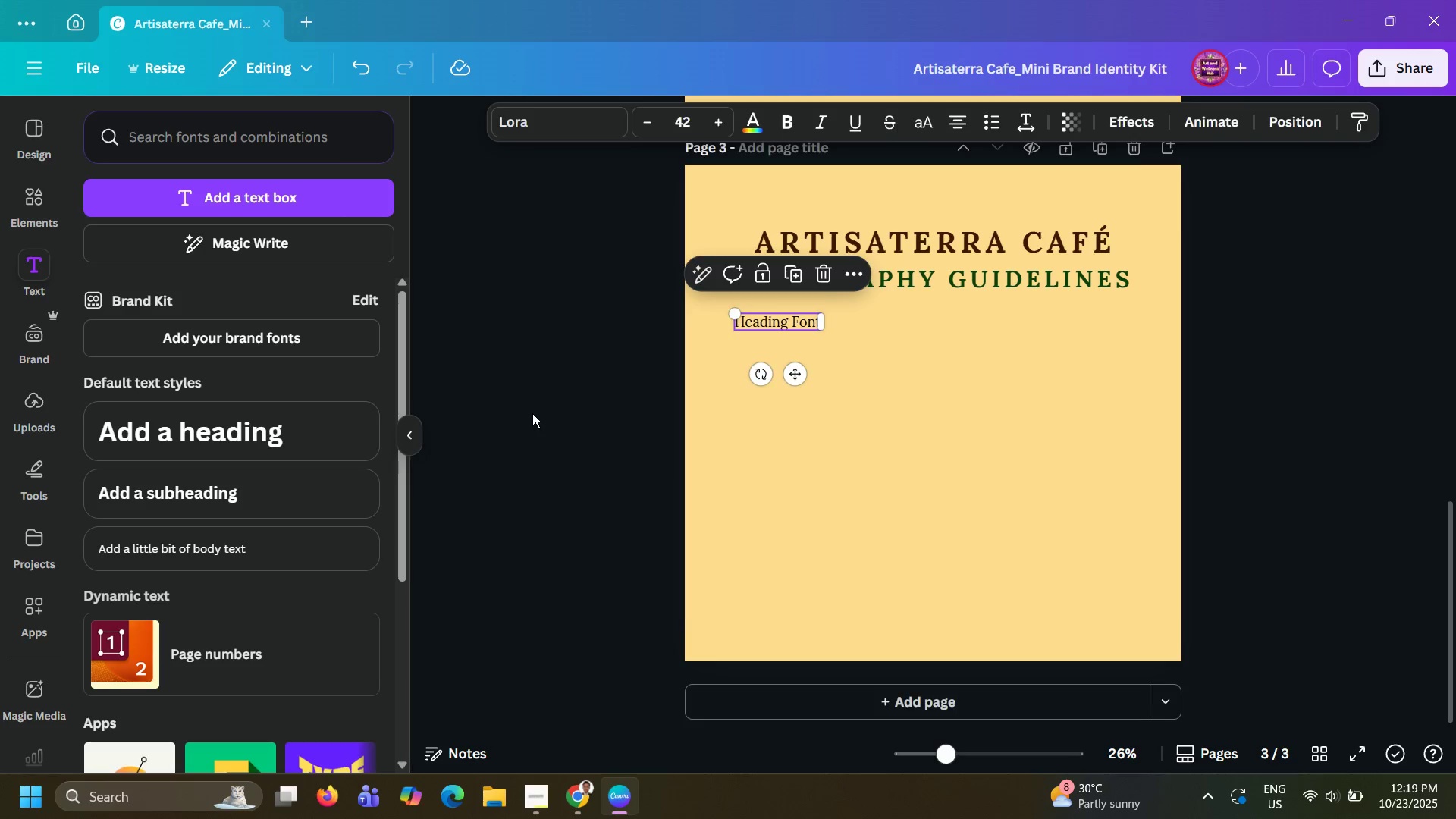 
left_click([532, 413])
 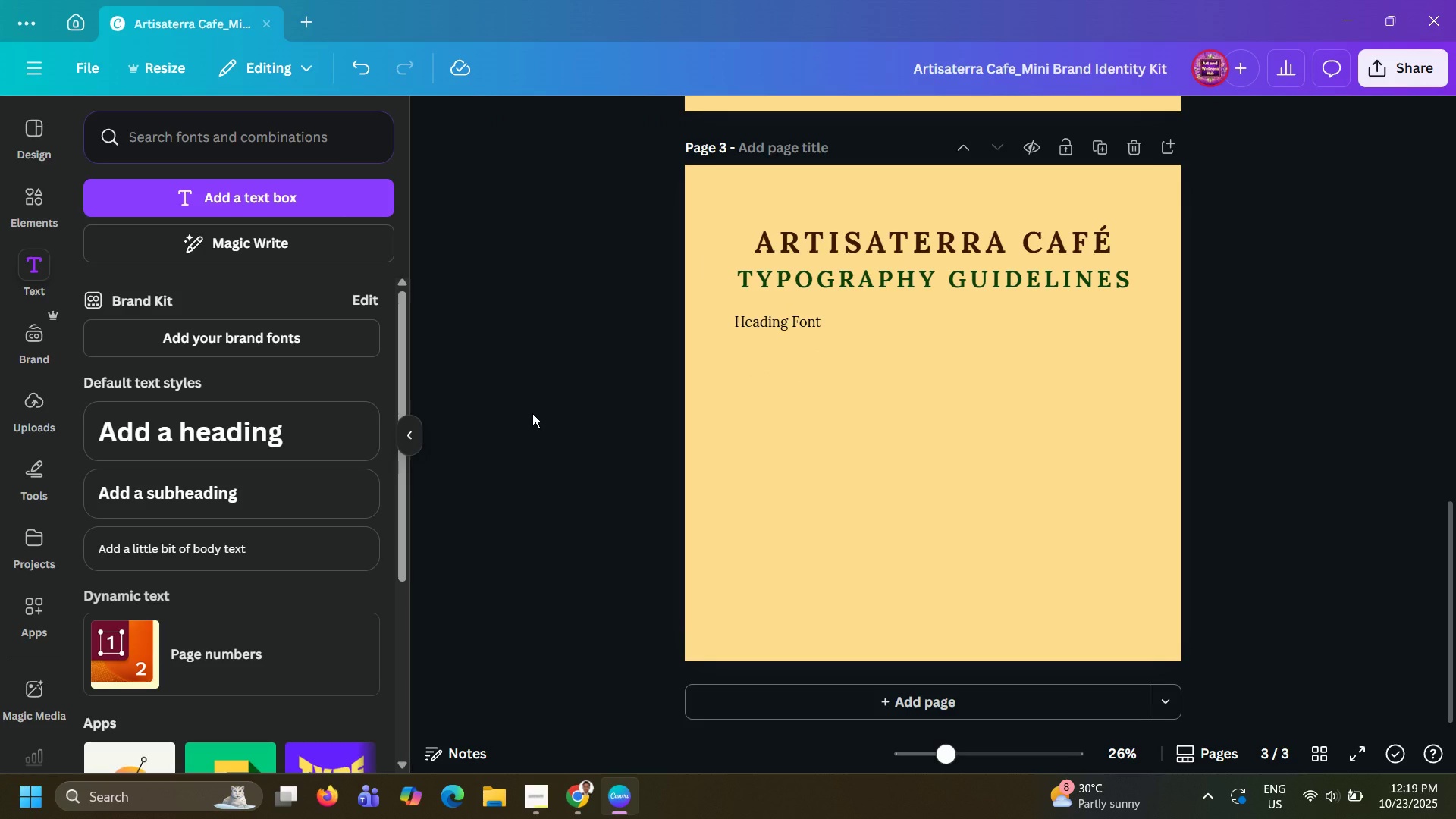 
wait(16.5)
 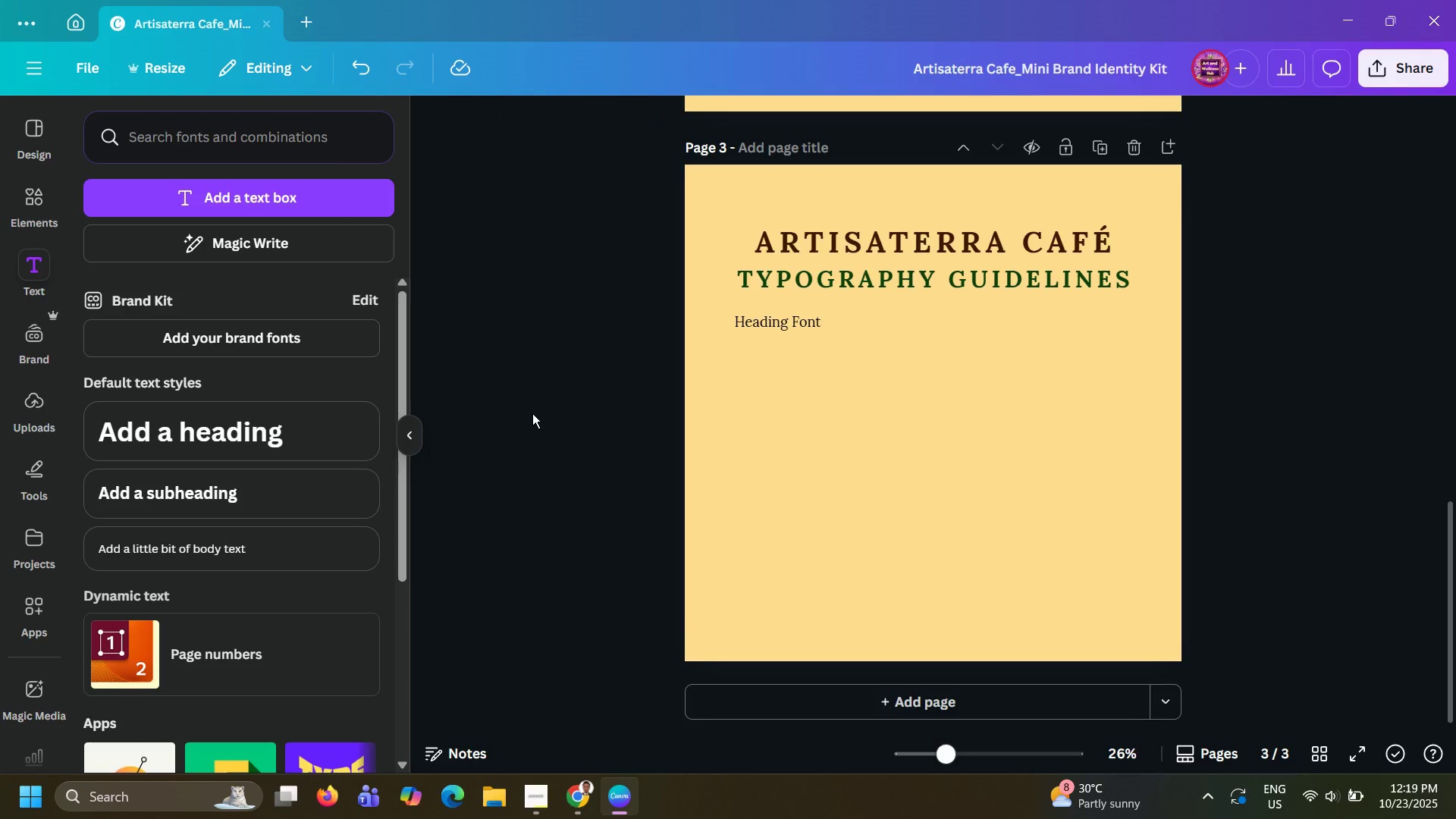 
scroll: coordinate [592, 348], scroll_direction: up, amount: 3.0
 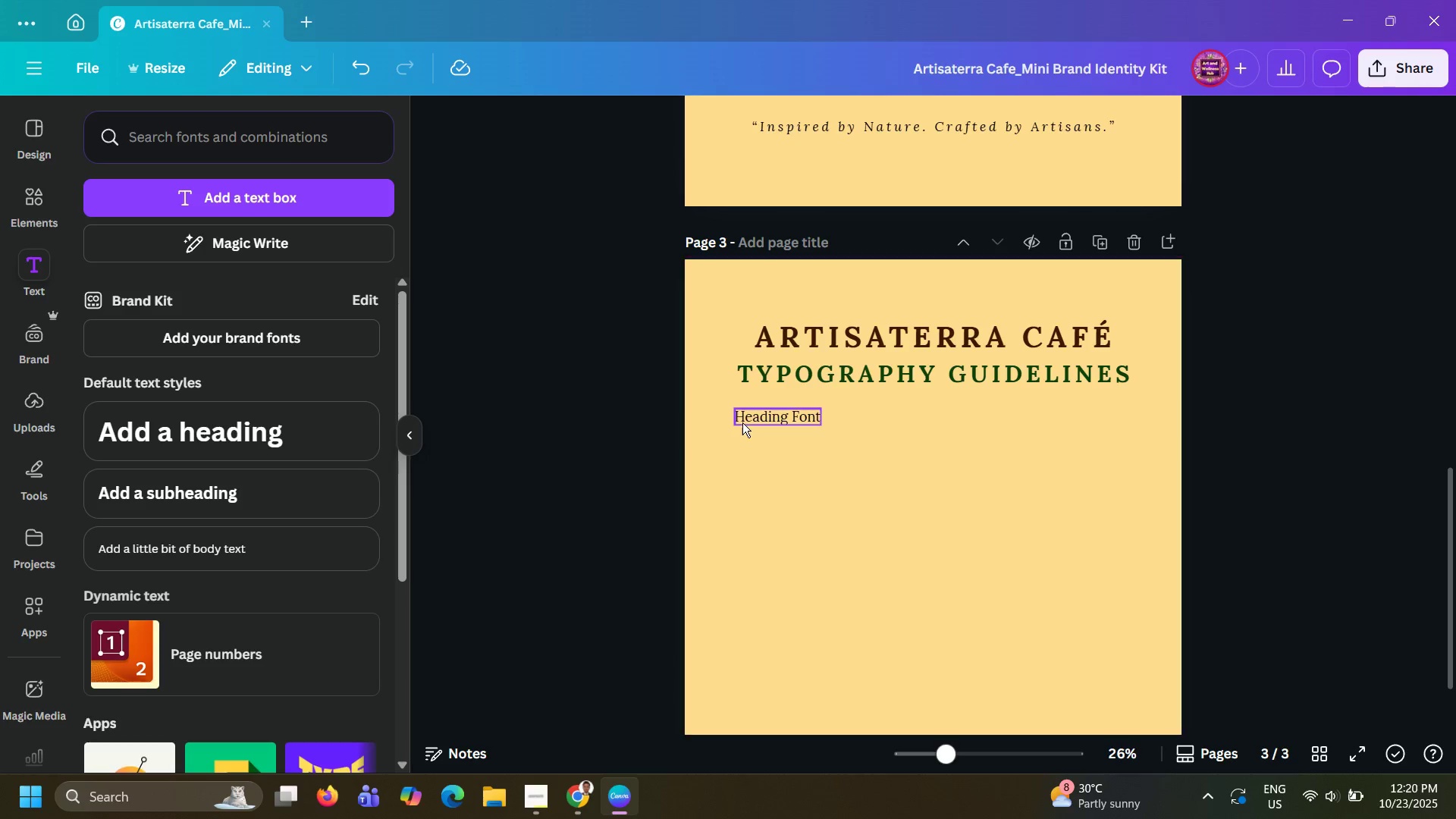 
left_click([745, 422])
 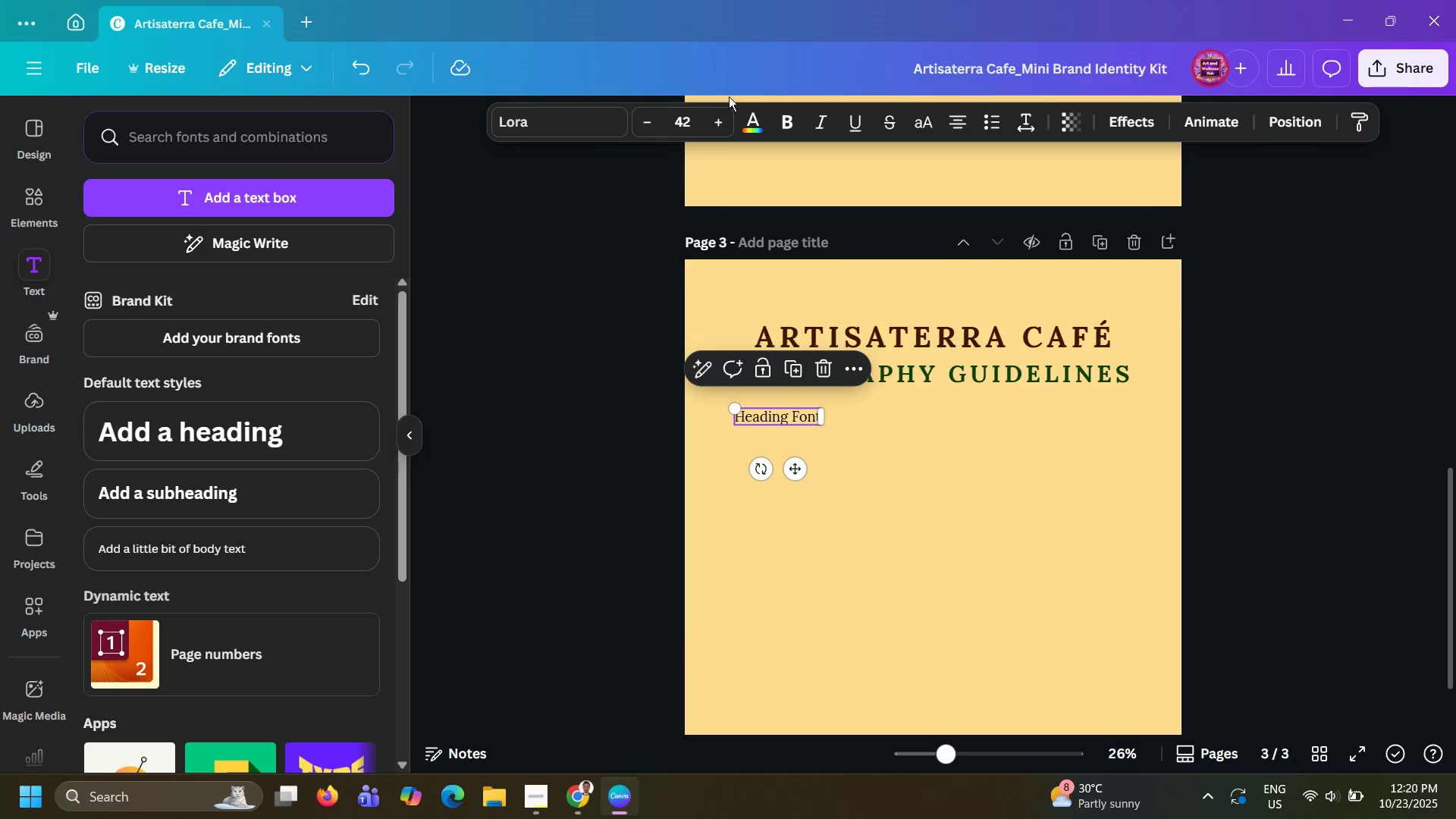 
left_click([683, 130])
 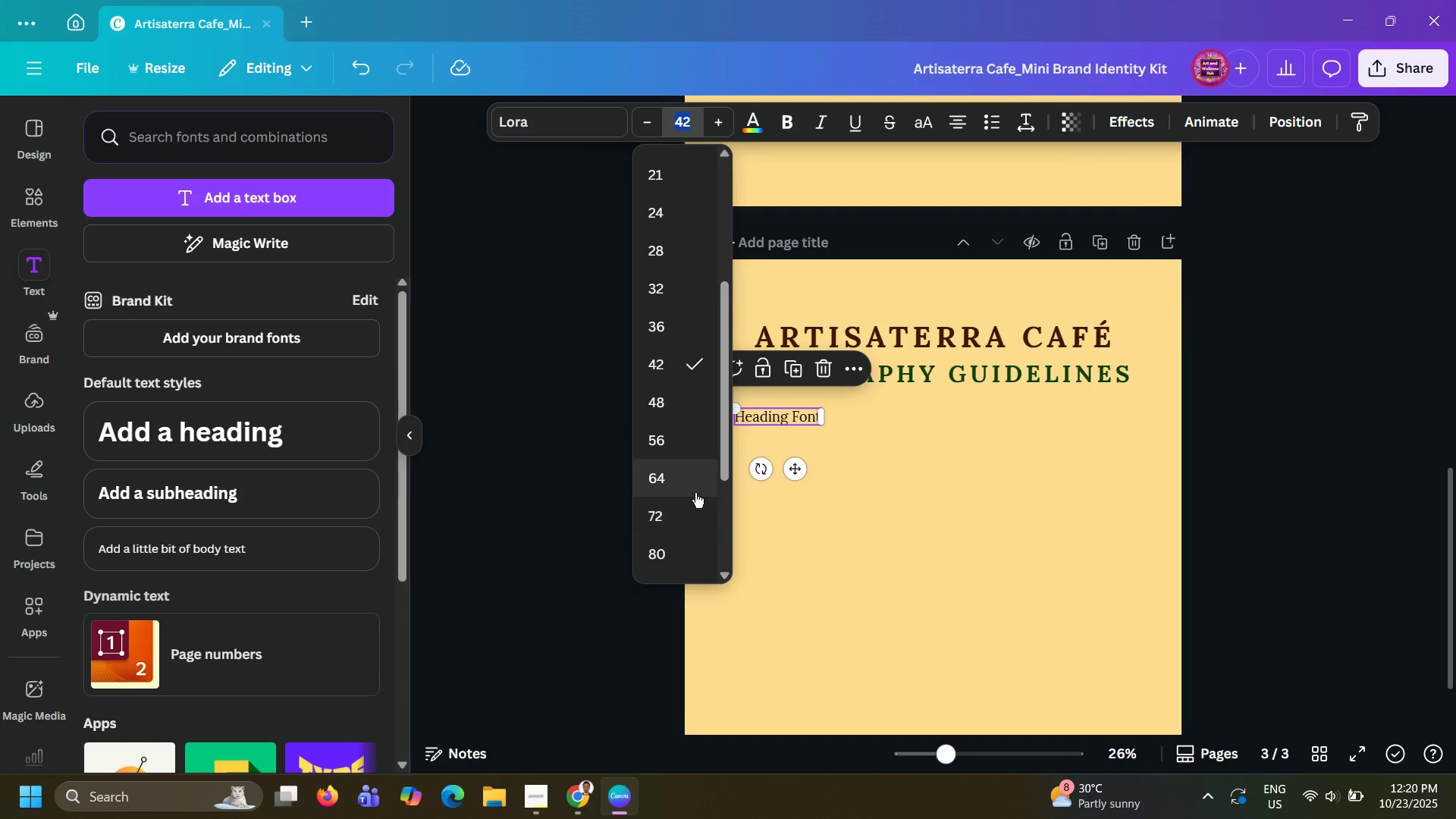 
left_click([695, 493])
 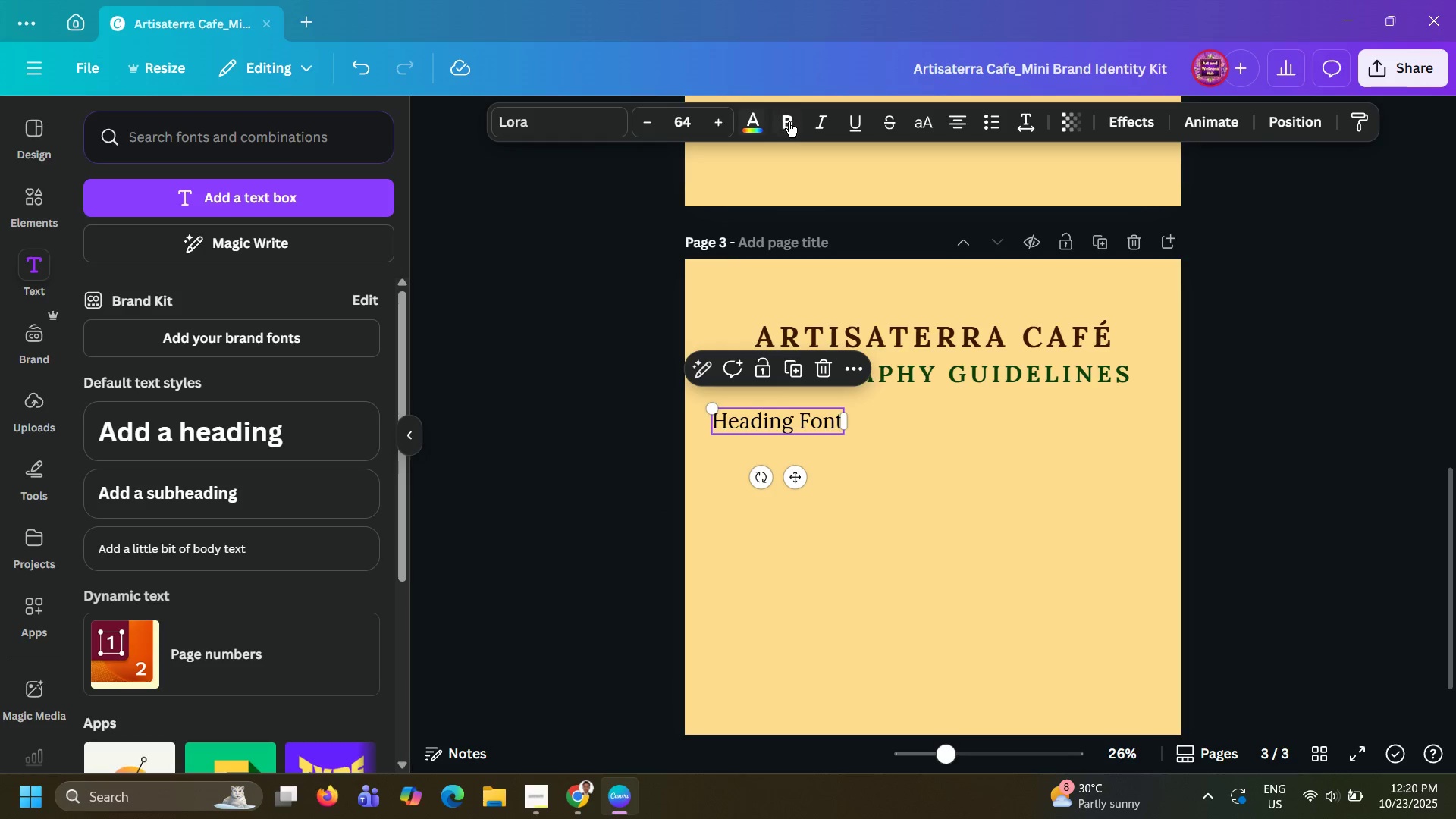 
left_click([789, 122])
 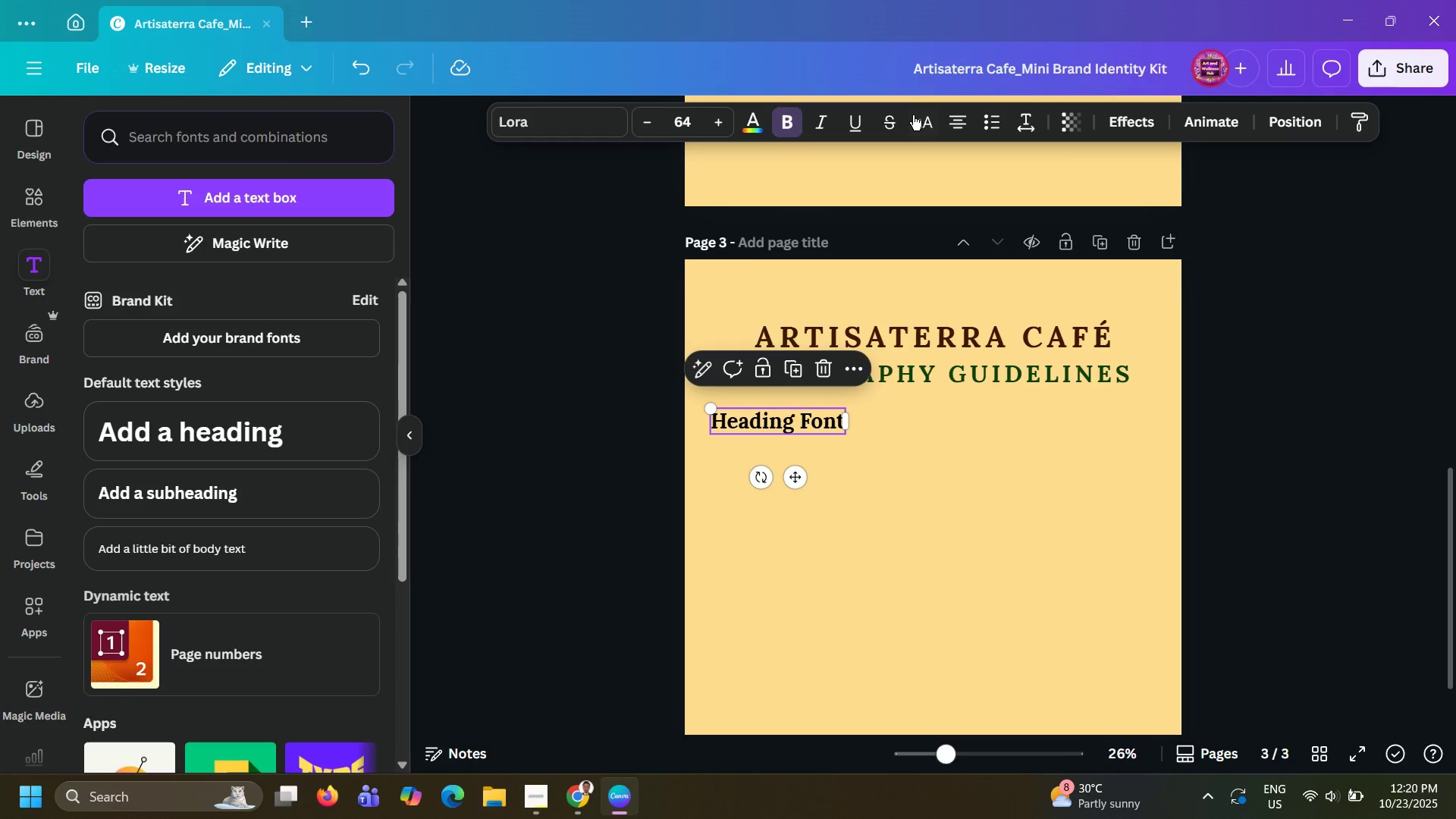 
left_click([932, 124])
 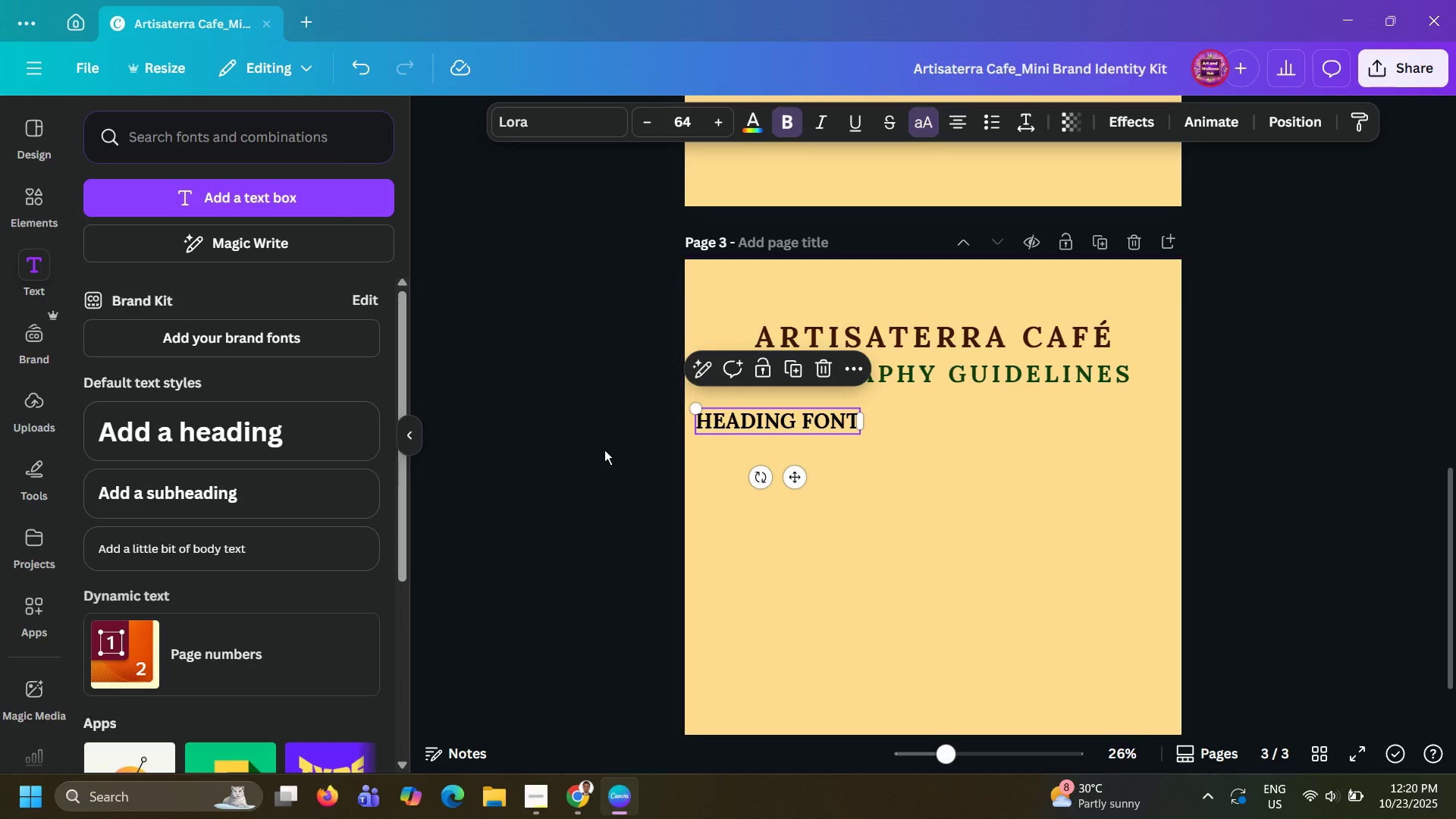 
left_click([528, 452])
 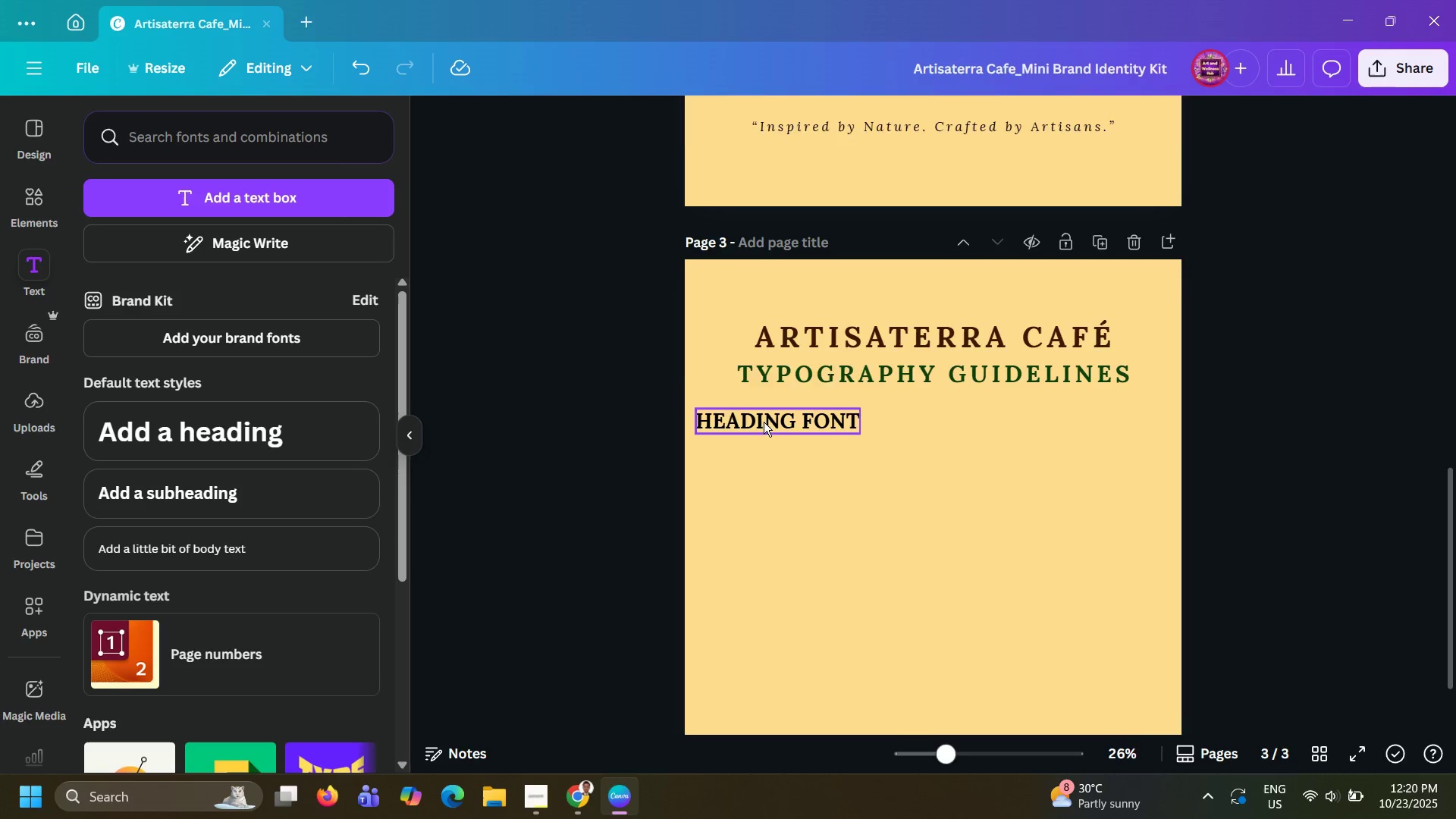 
left_click_drag(start_coordinate=[765, 421], to_coordinate=[804, 420])
 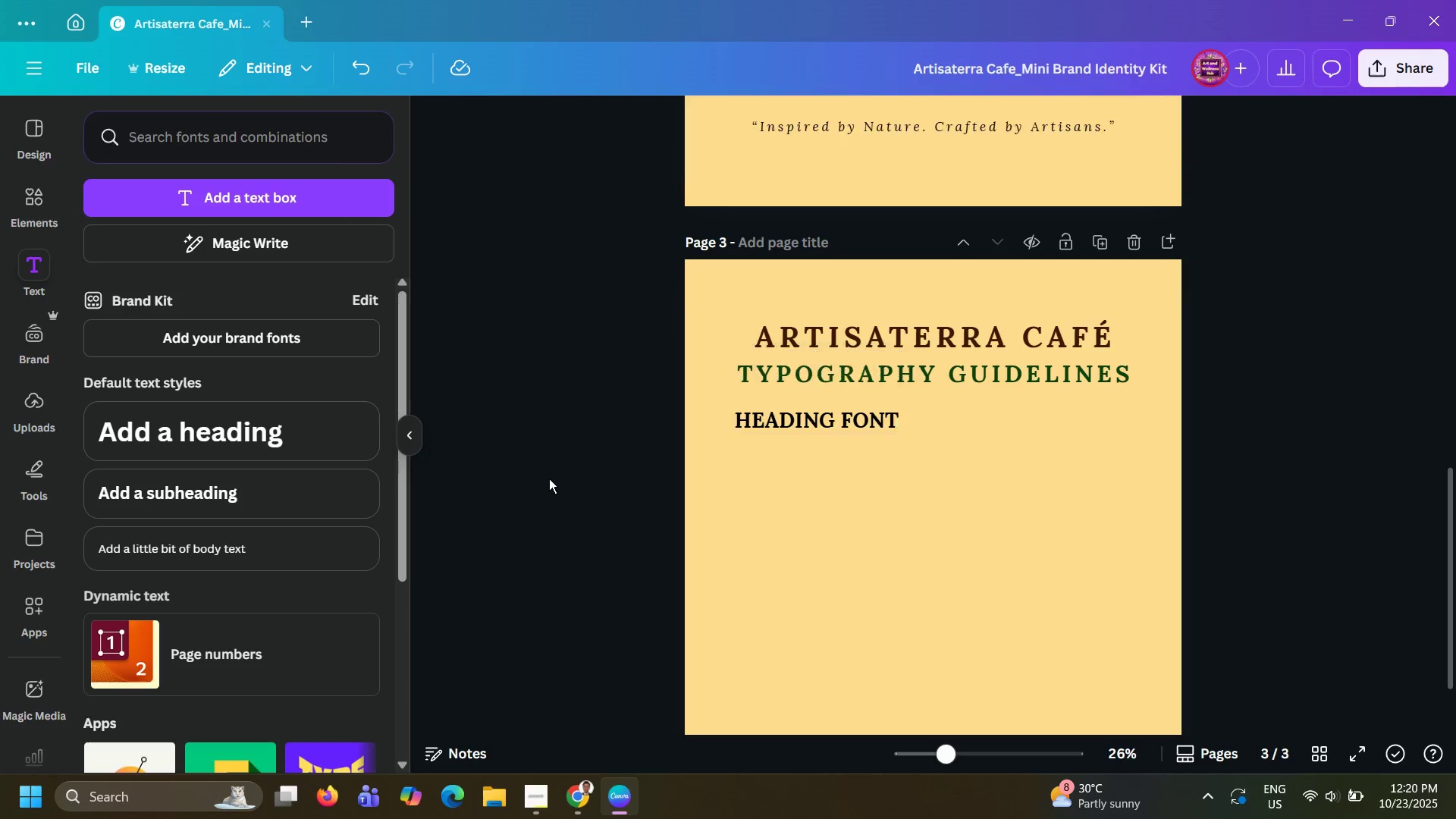 
left_click([549, 479])
 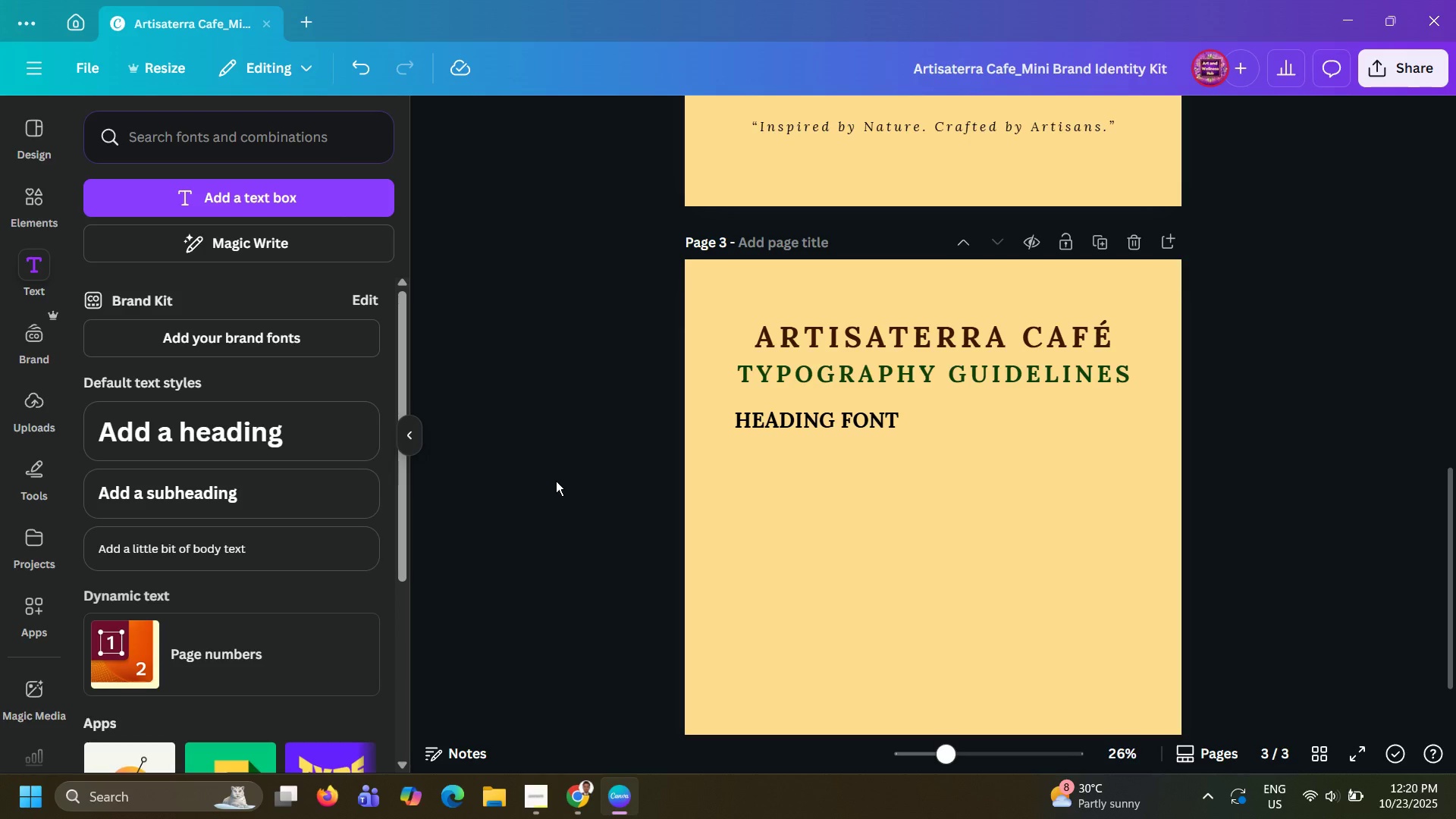 
wait(36.15)
 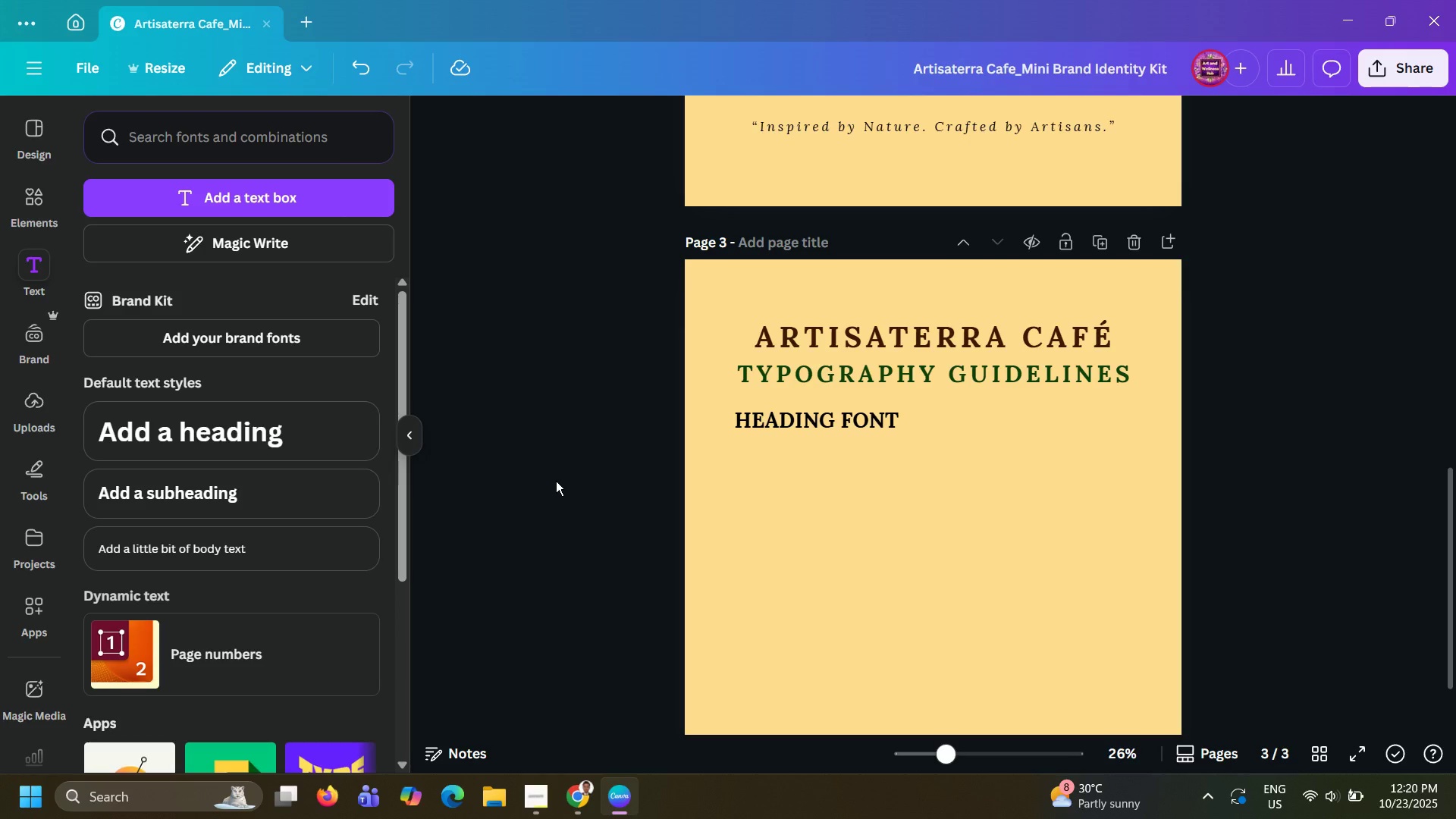 
scroll: coordinate [632, 567], scroll_direction: up, amount: 9.0
 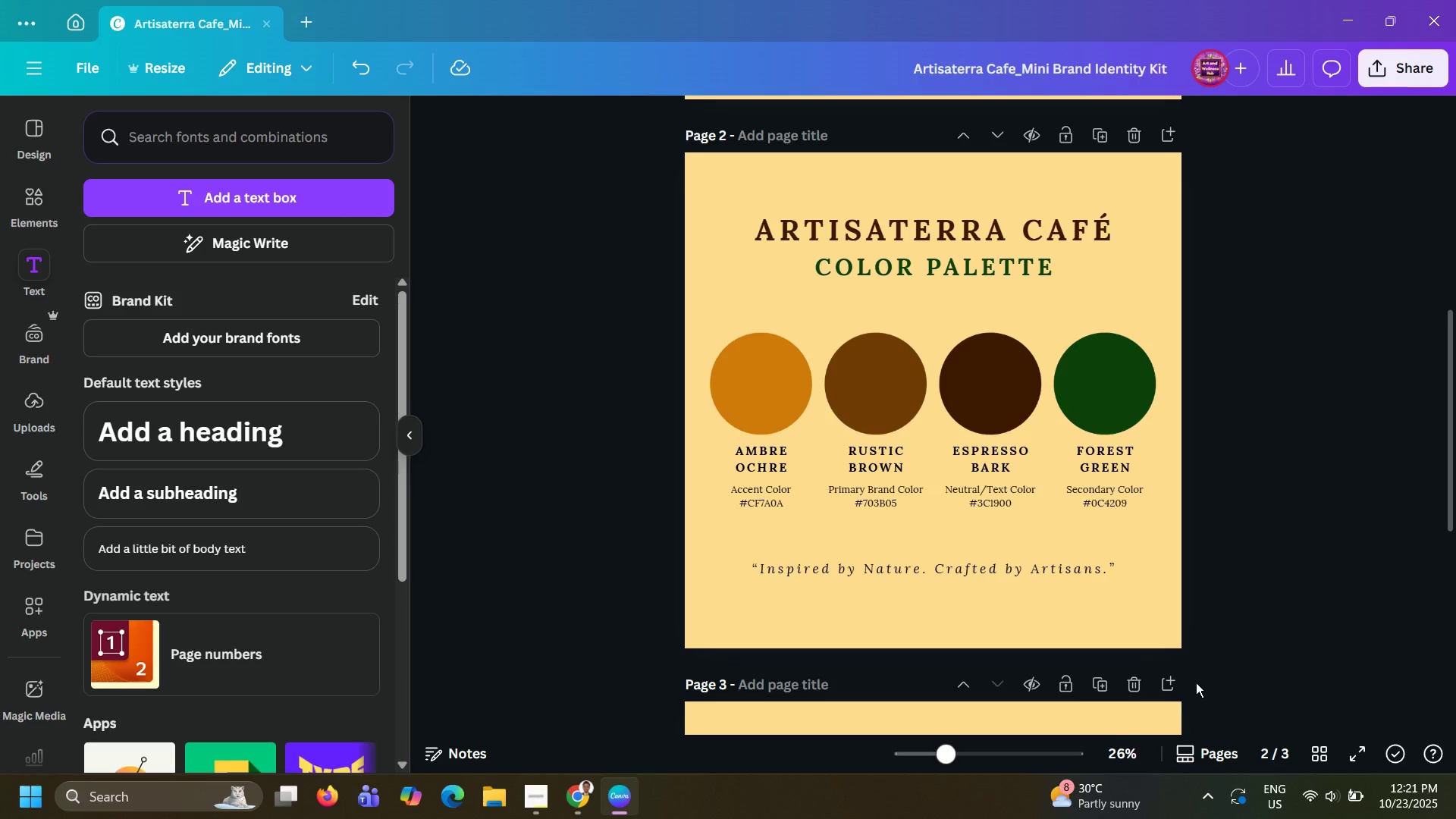 
wait(71.22)
 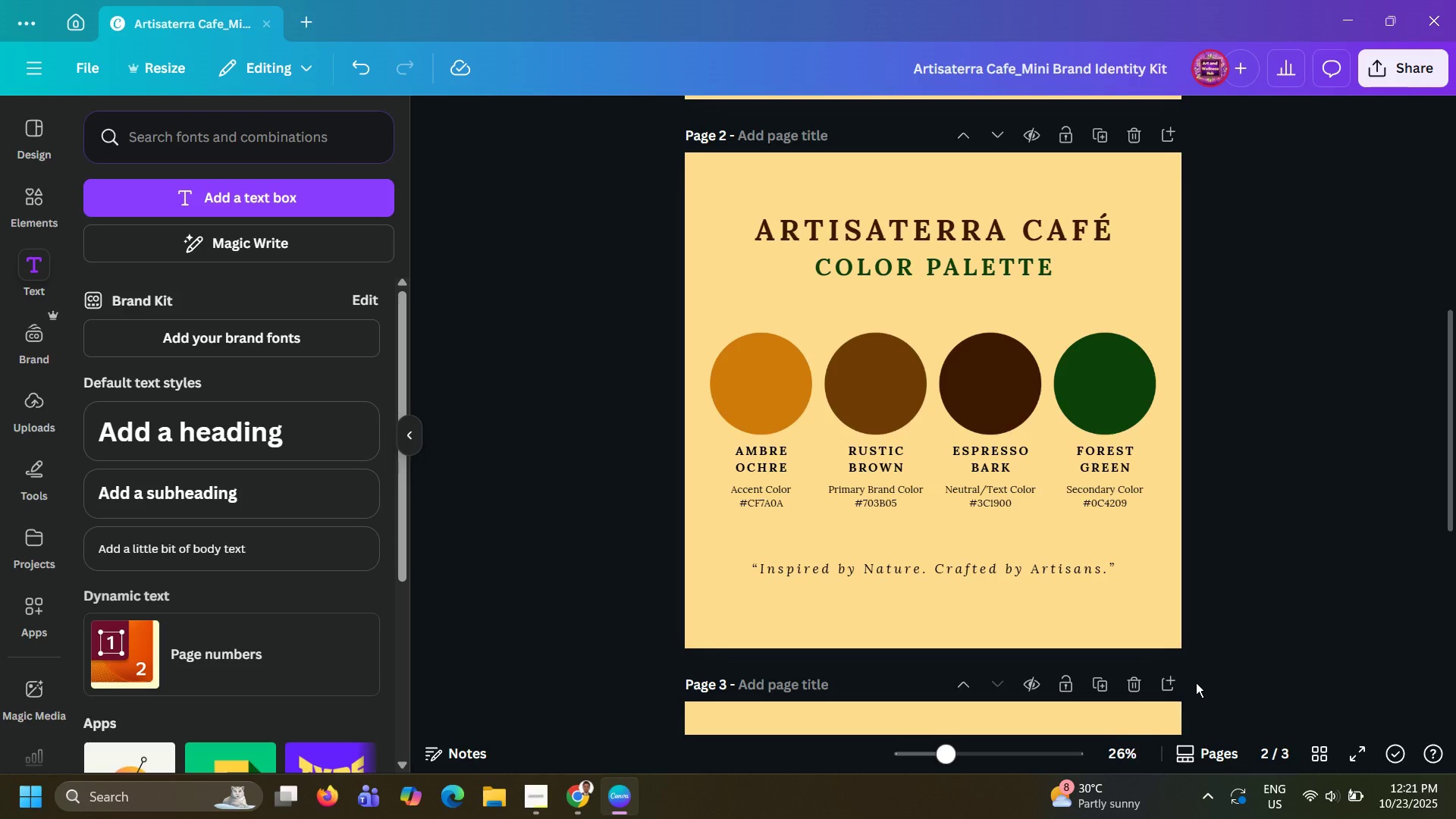 
scroll: coordinate [657, 500], scroll_direction: down, amount: 15.0
 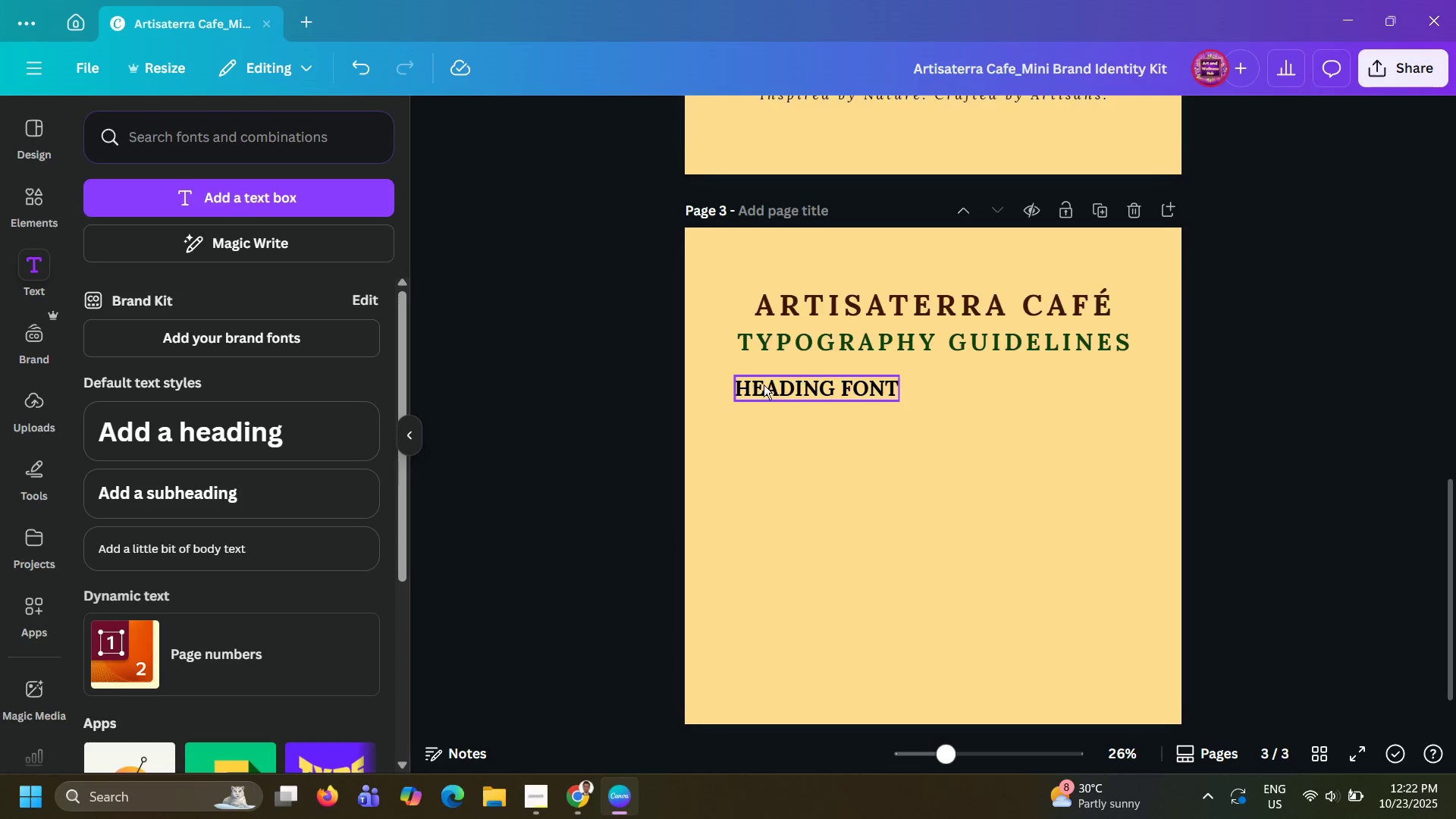 
left_click([764, 384])
 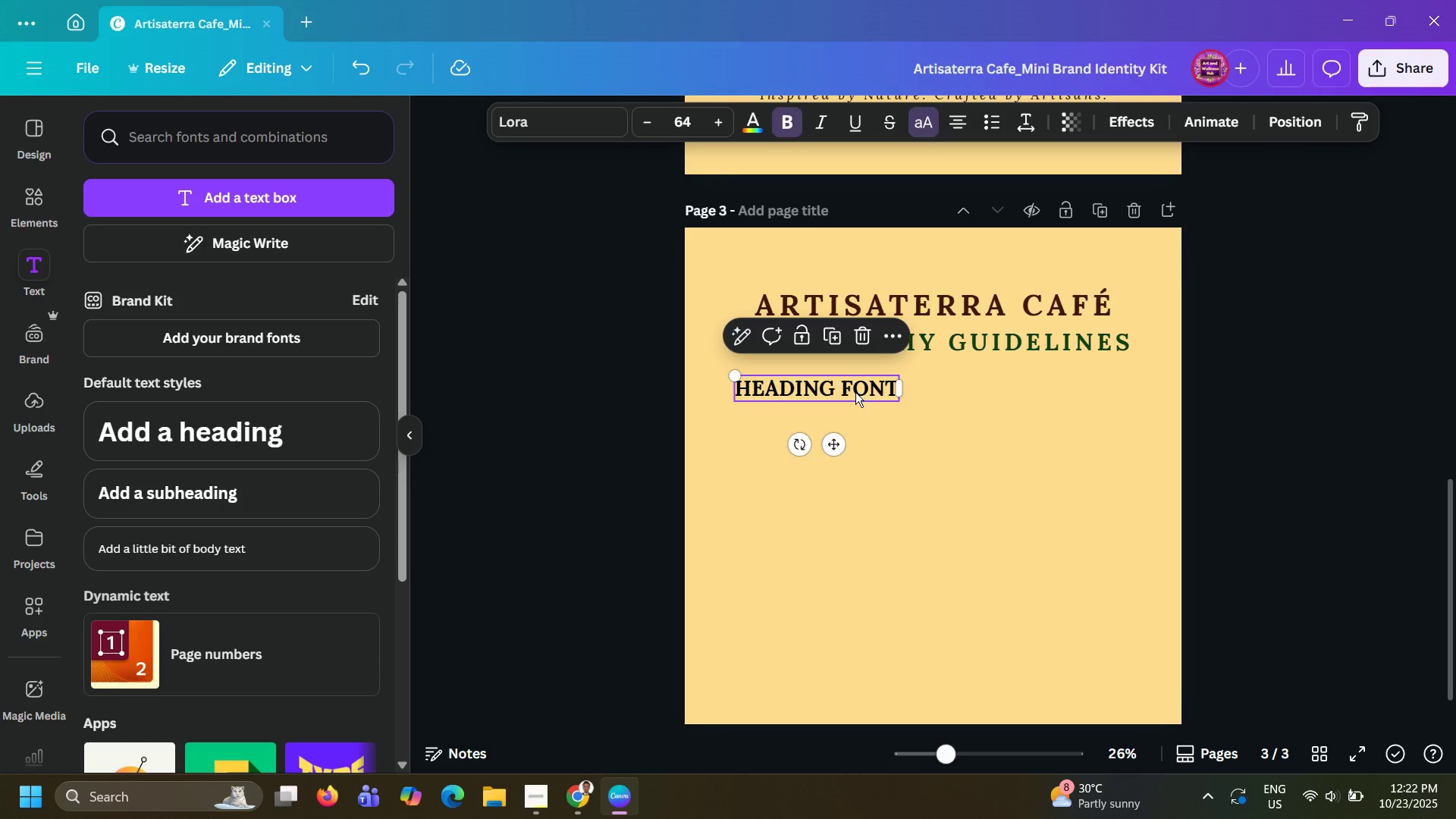 
left_click_drag(start_coordinate=[855, 392], to_coordinate=[974, 400])
 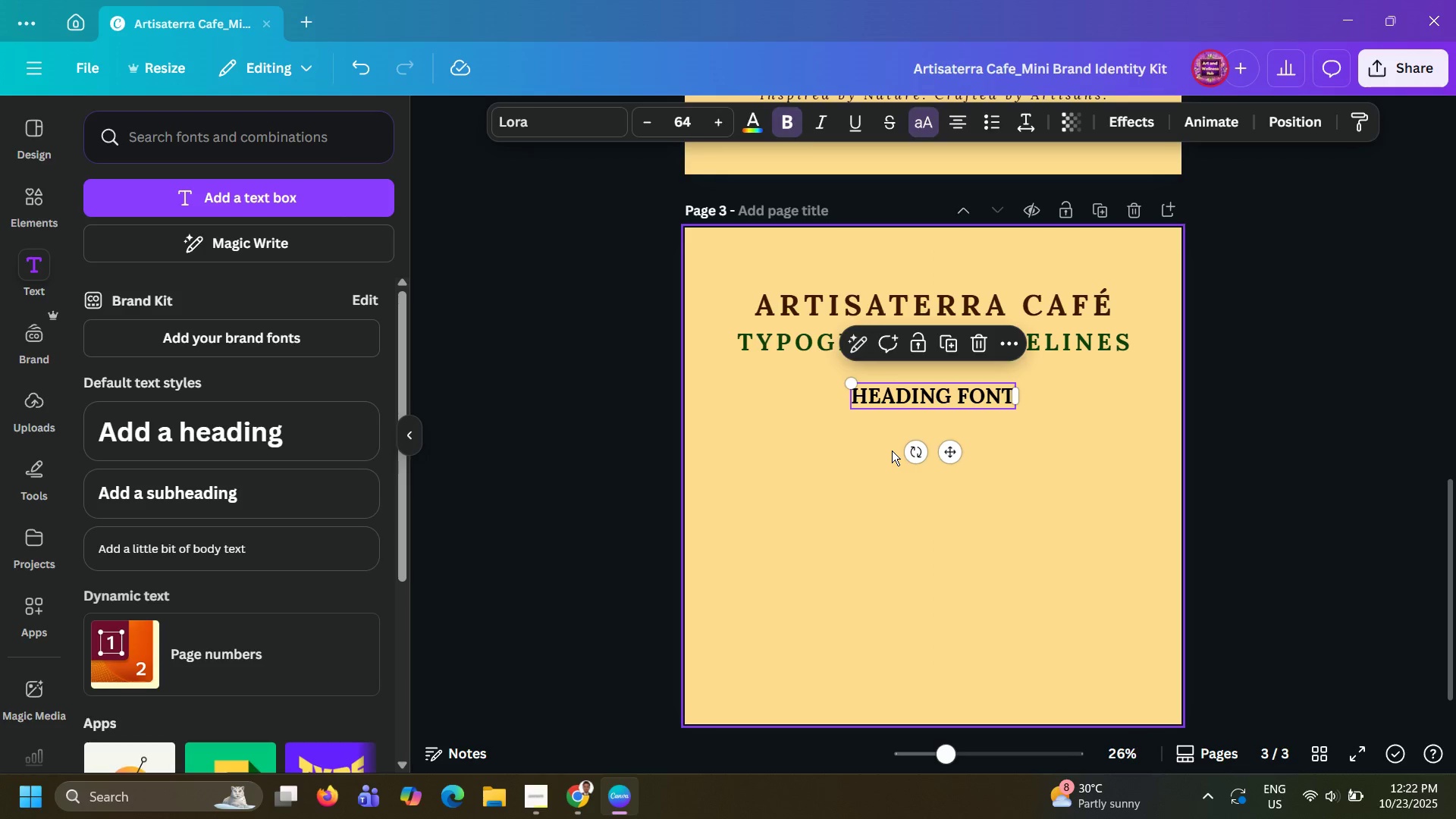 
left_click([892, 450])
 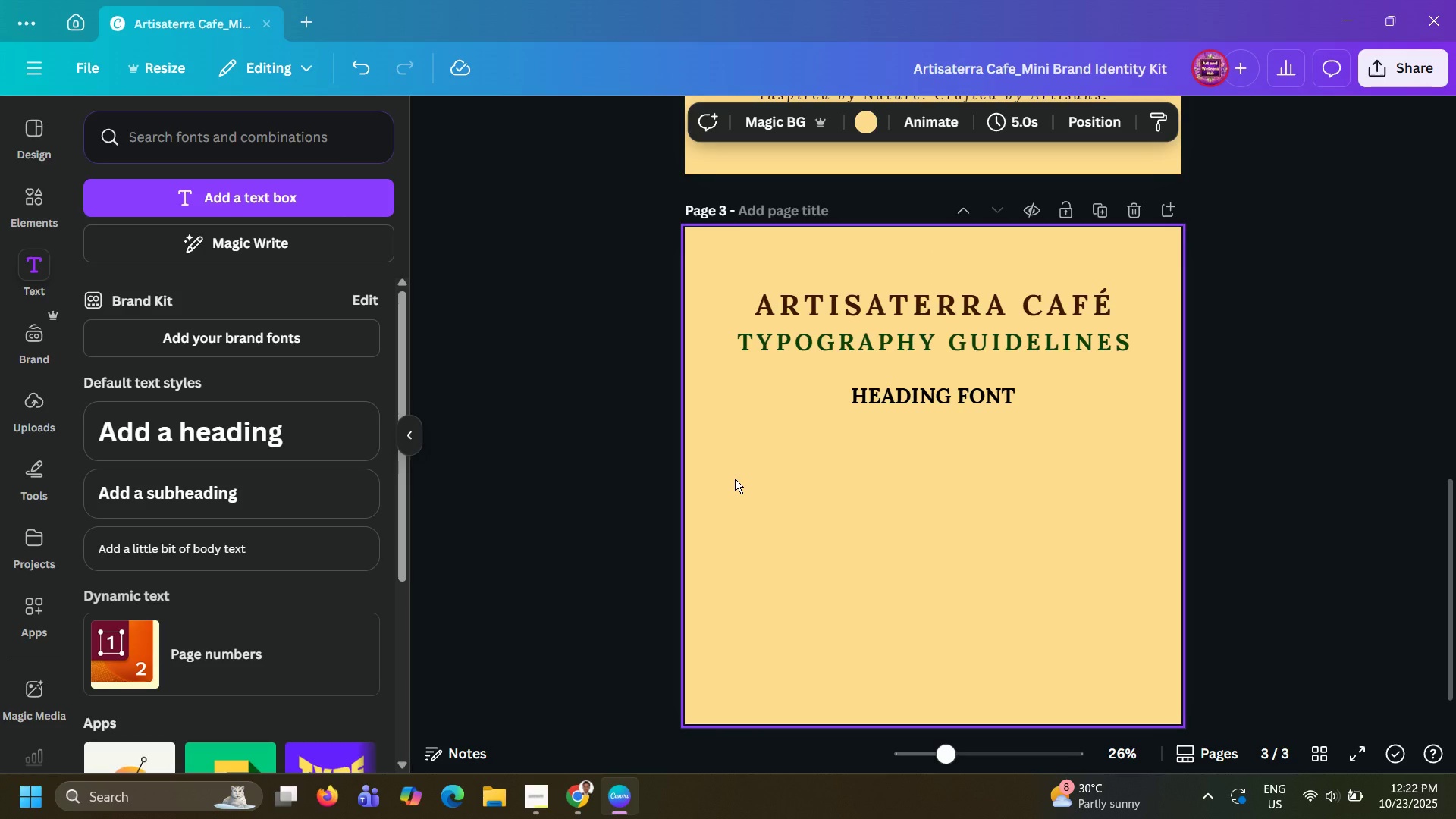 
wait(8.48)
 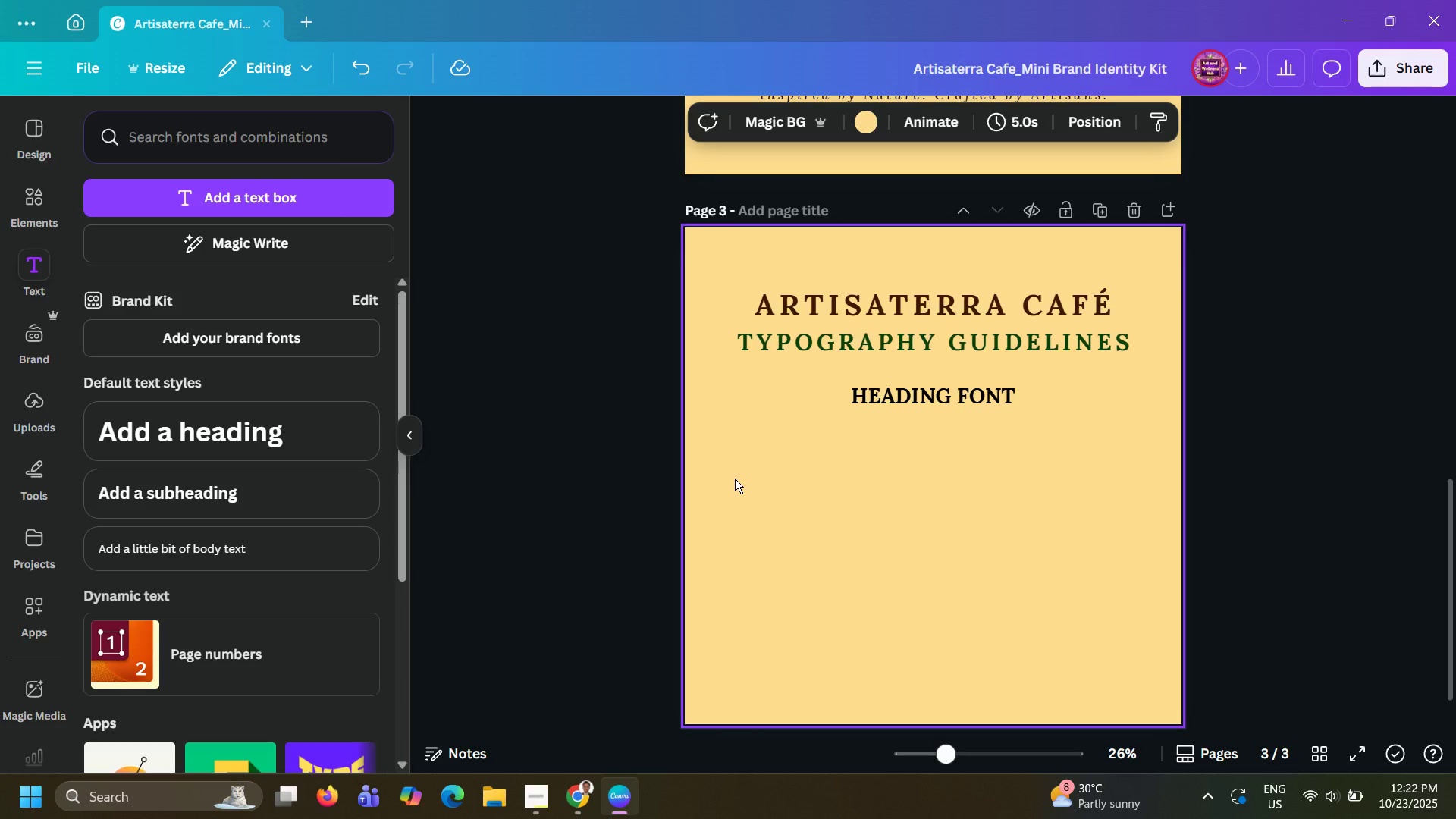 
left_click([994, 402])
 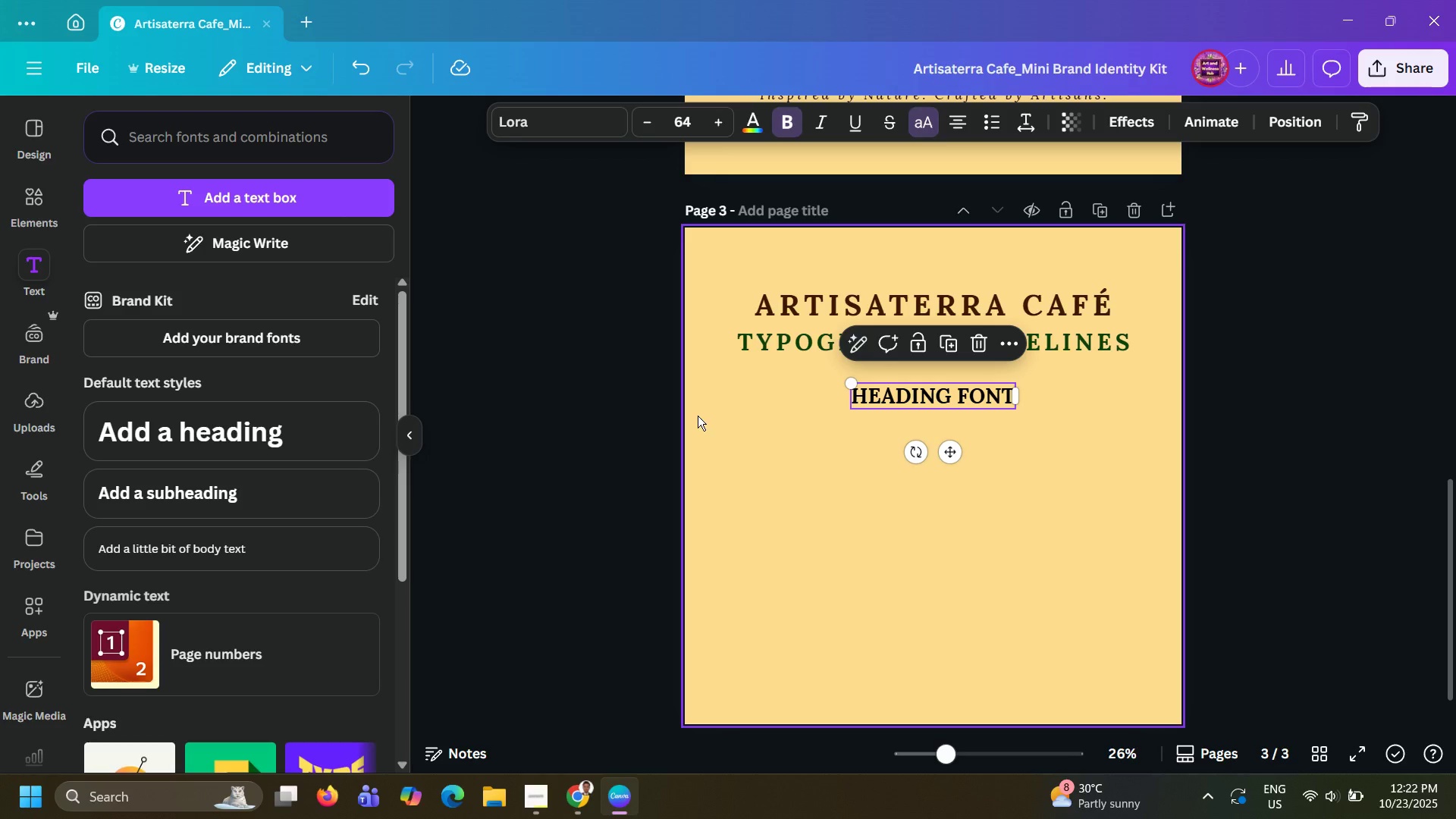 
left_click([698, 416])
 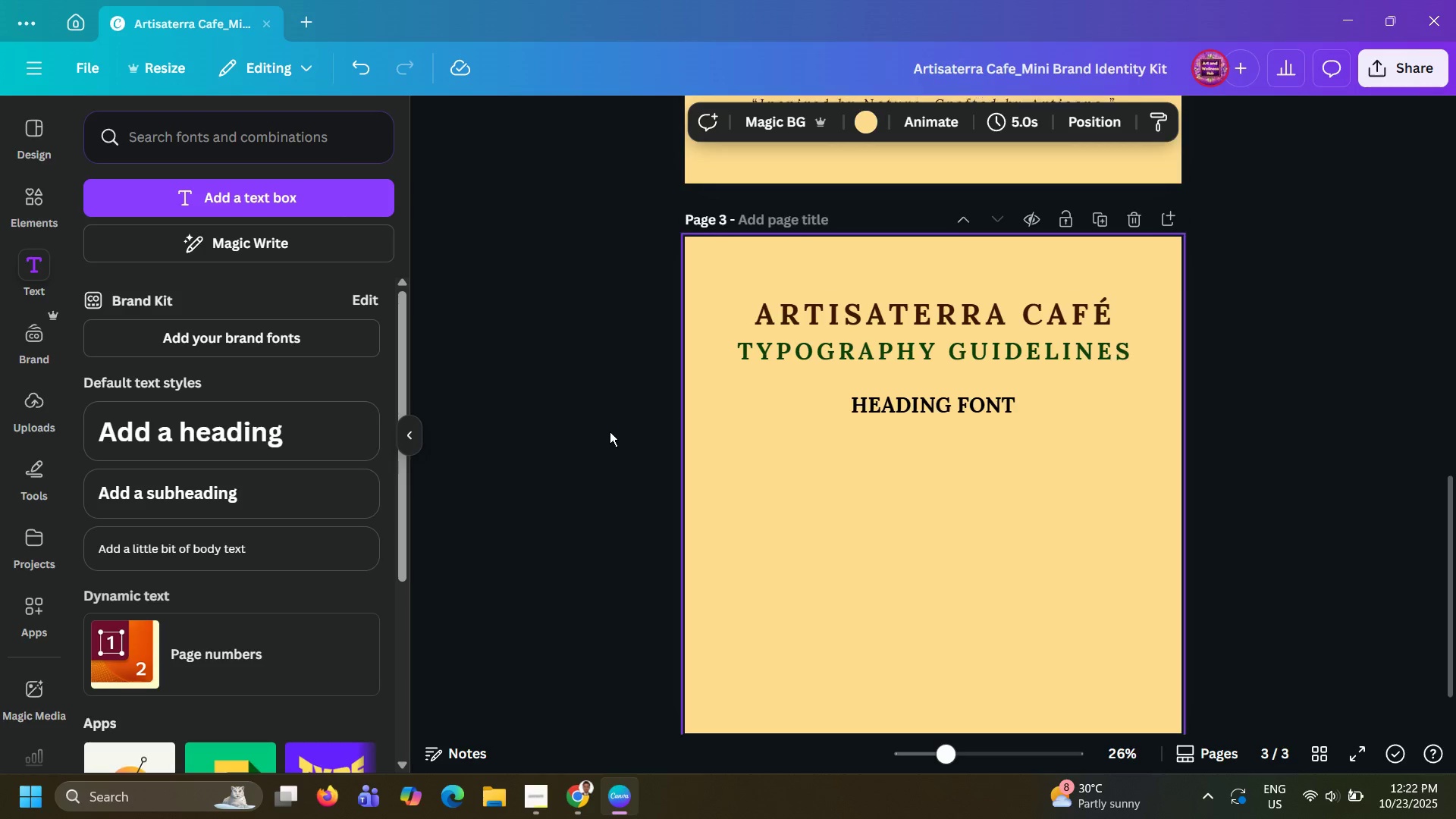 
scroll: coordinate [610, 431], scroll_direction: up, amount: 29.0
 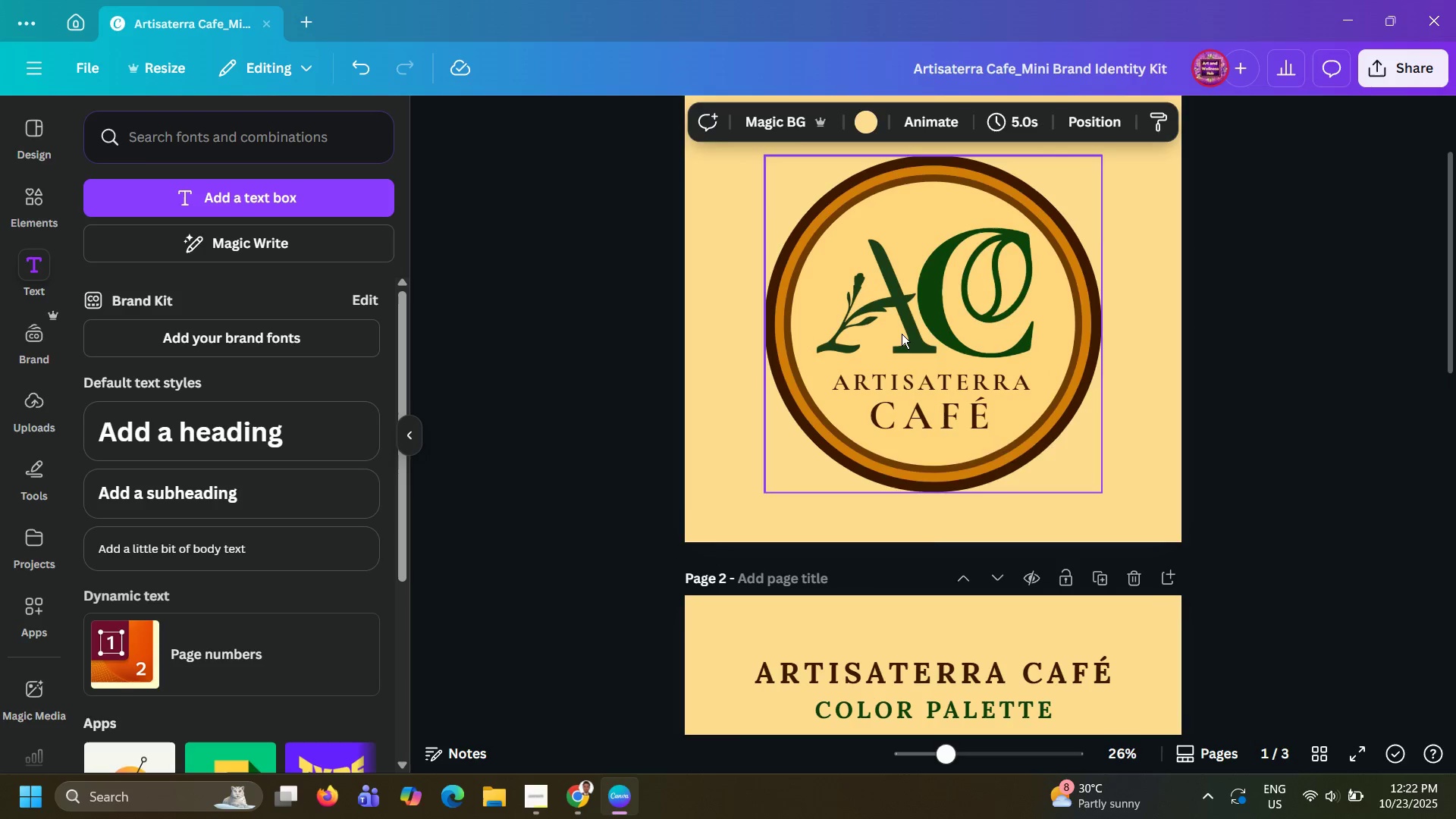 
left_click([902, 334])
 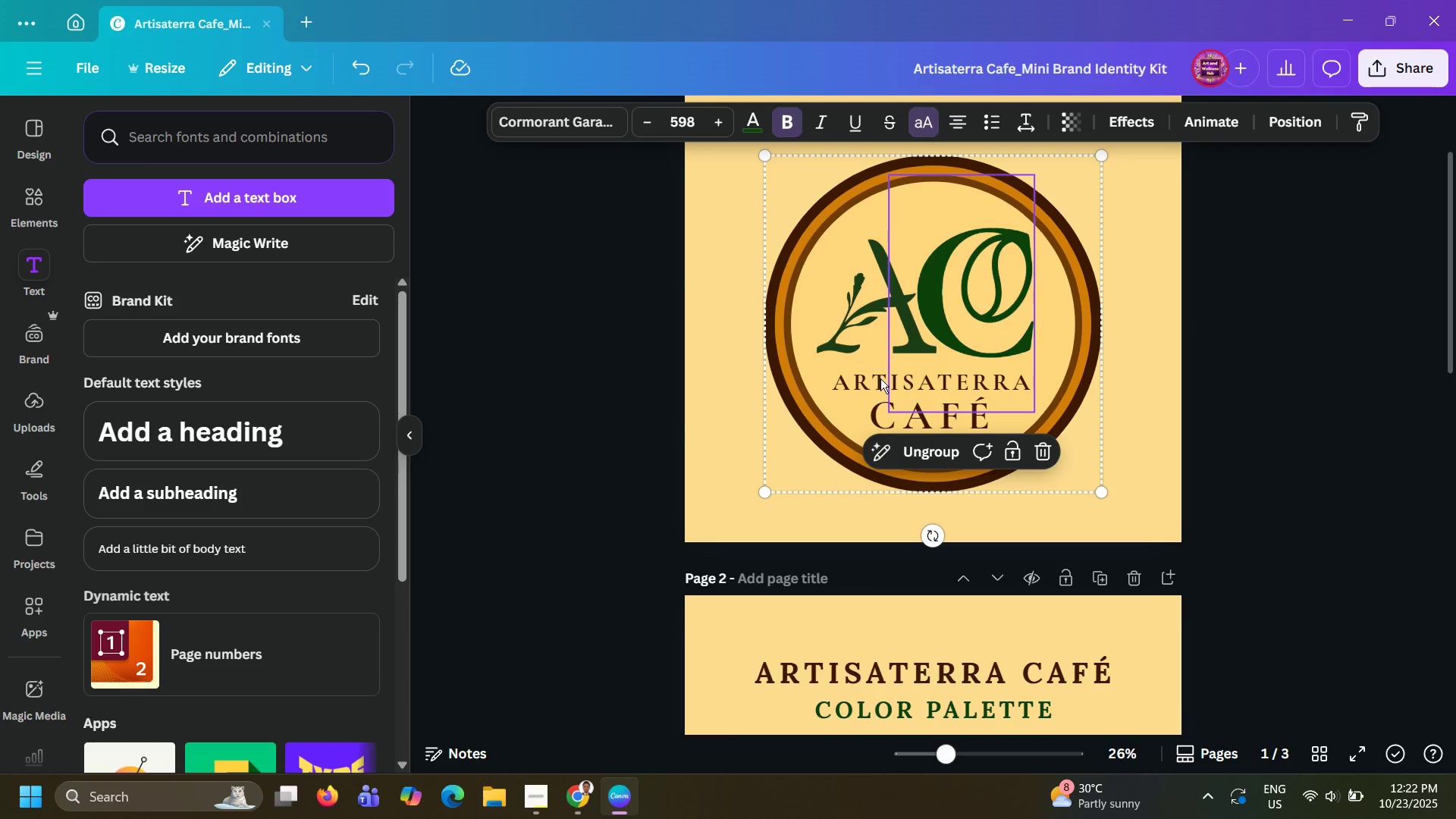 
left_click([857, 391])
 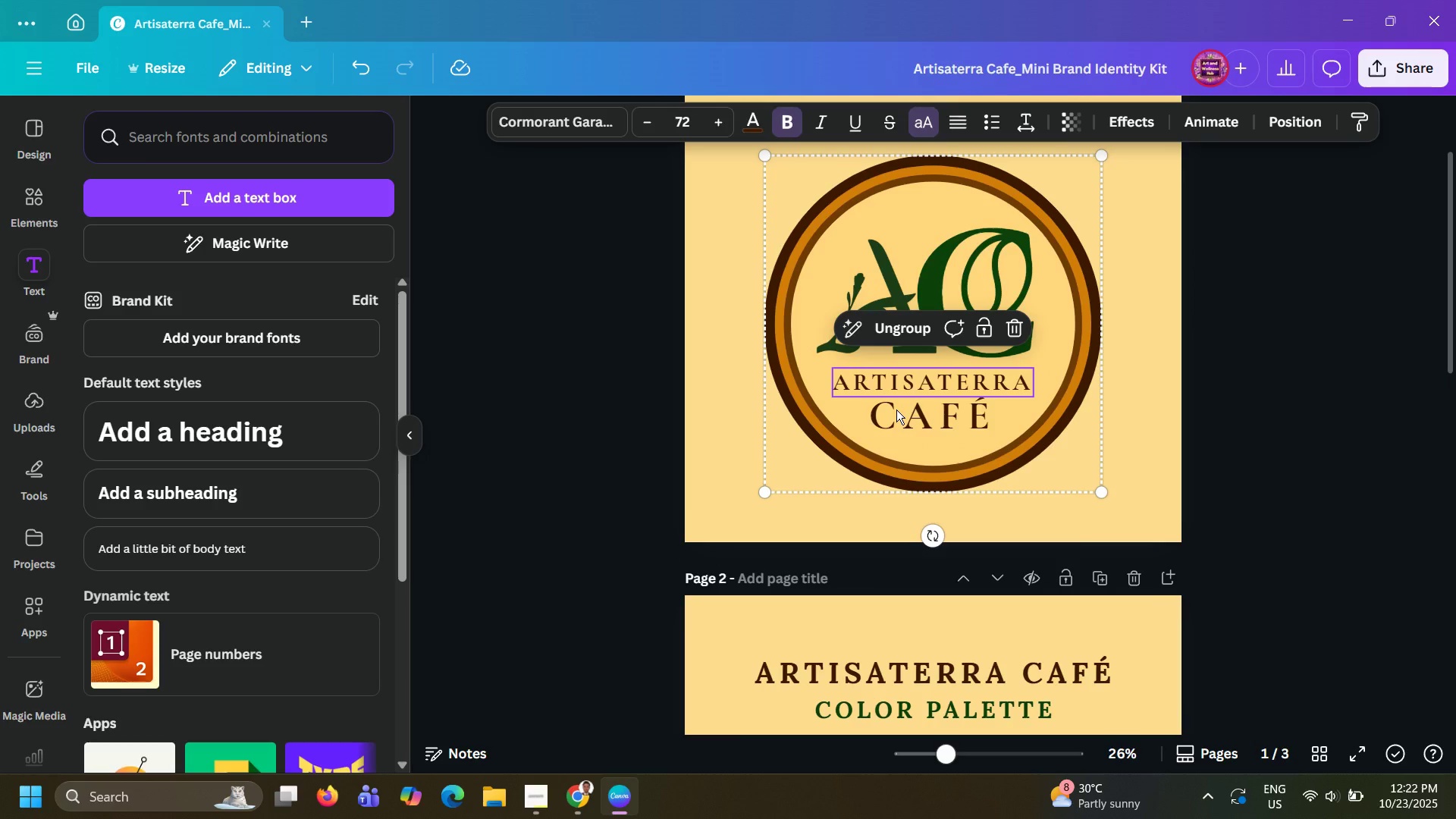 
left_click([896, 410])
 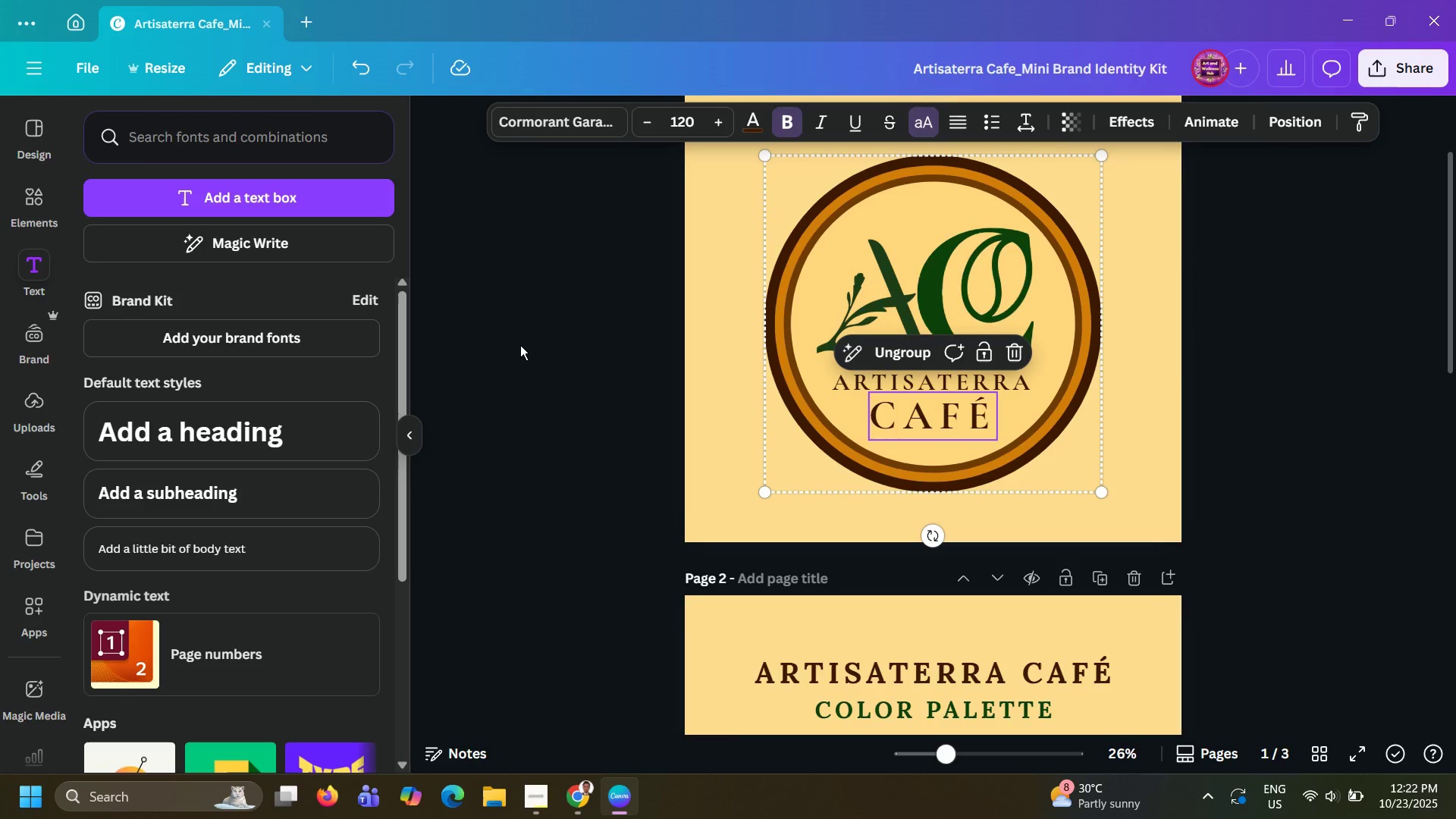 
left_click([520, 345])
 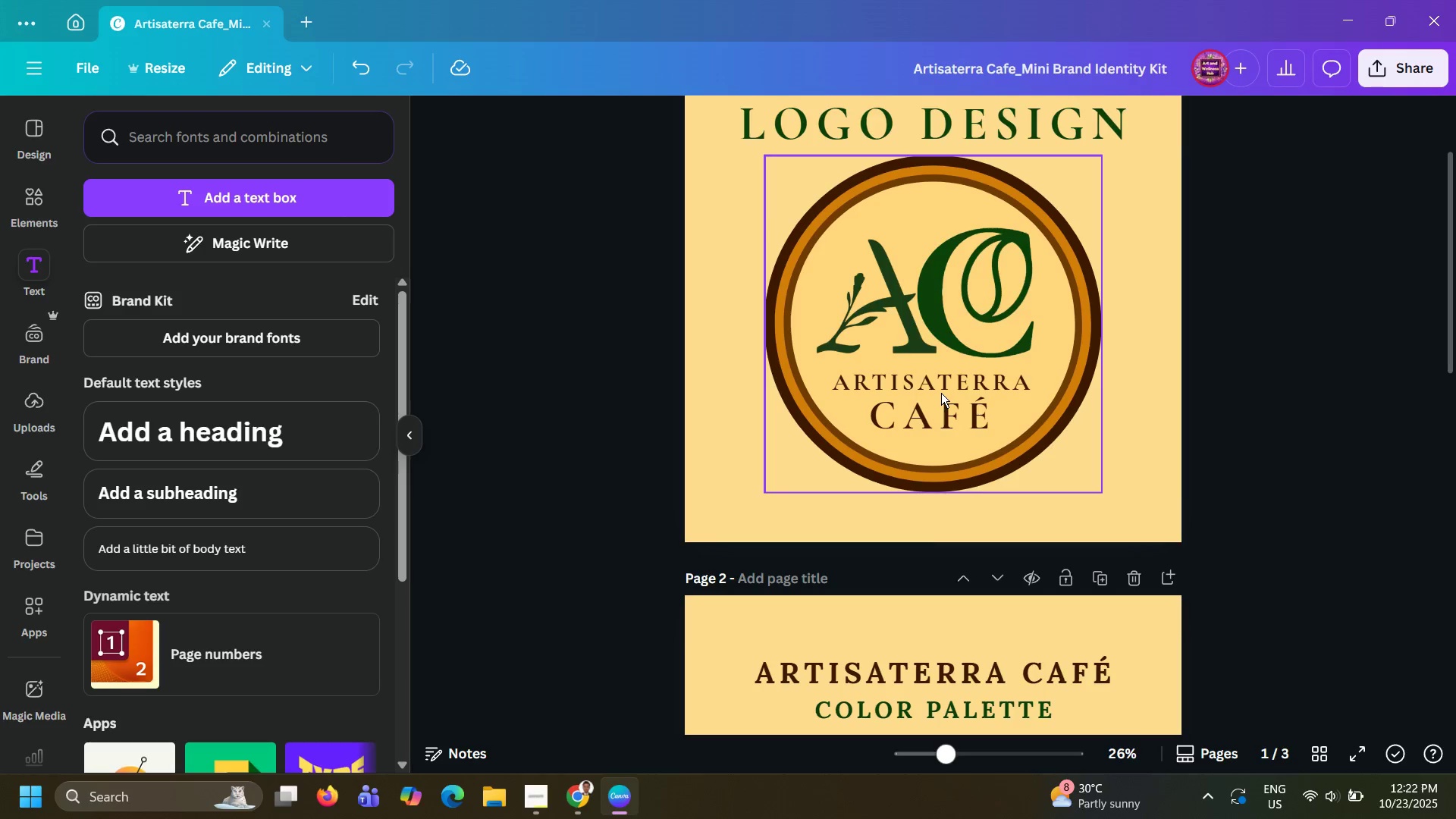 
left_click([941, 393])
 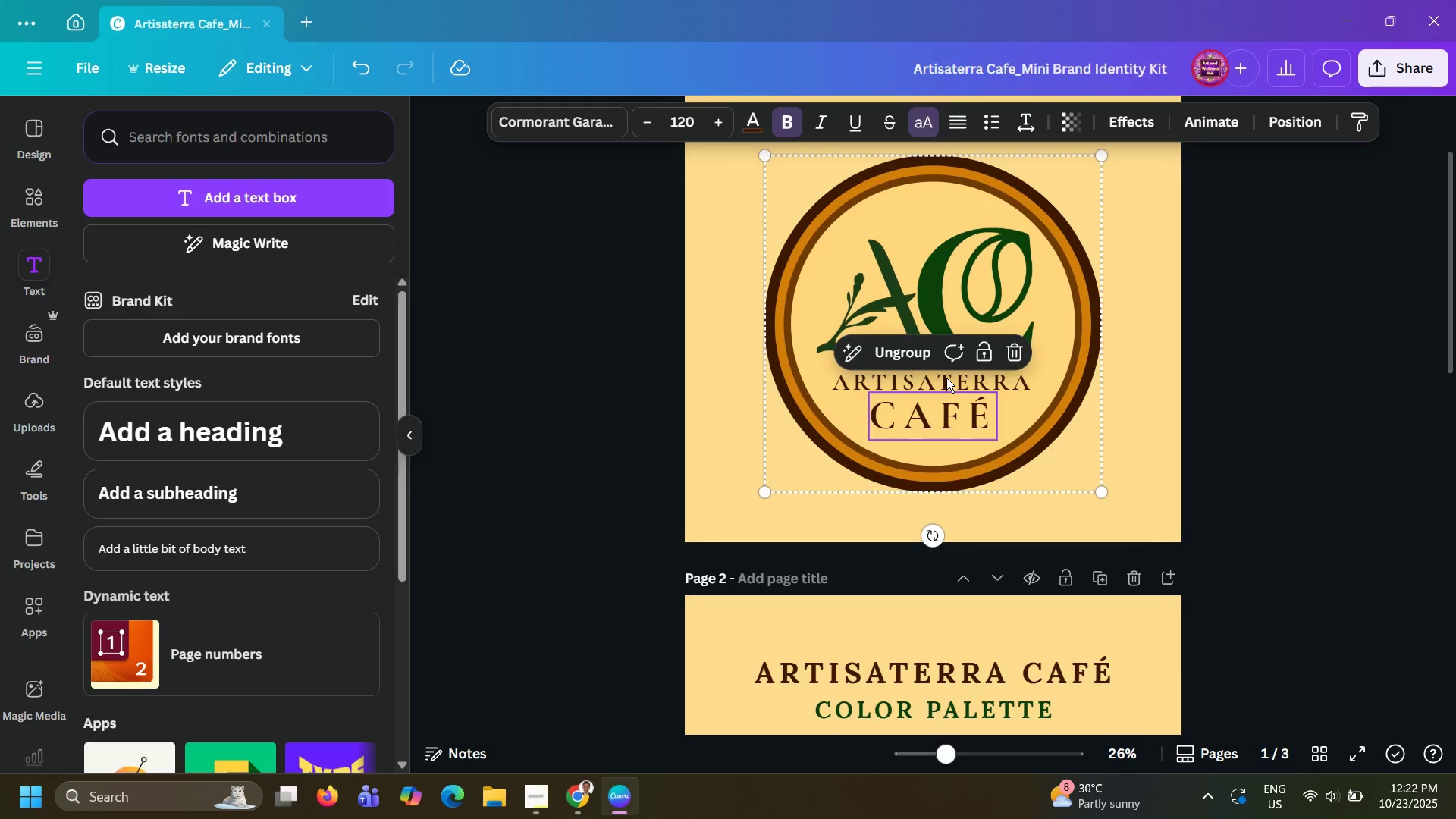 
left_click([946, 378])
 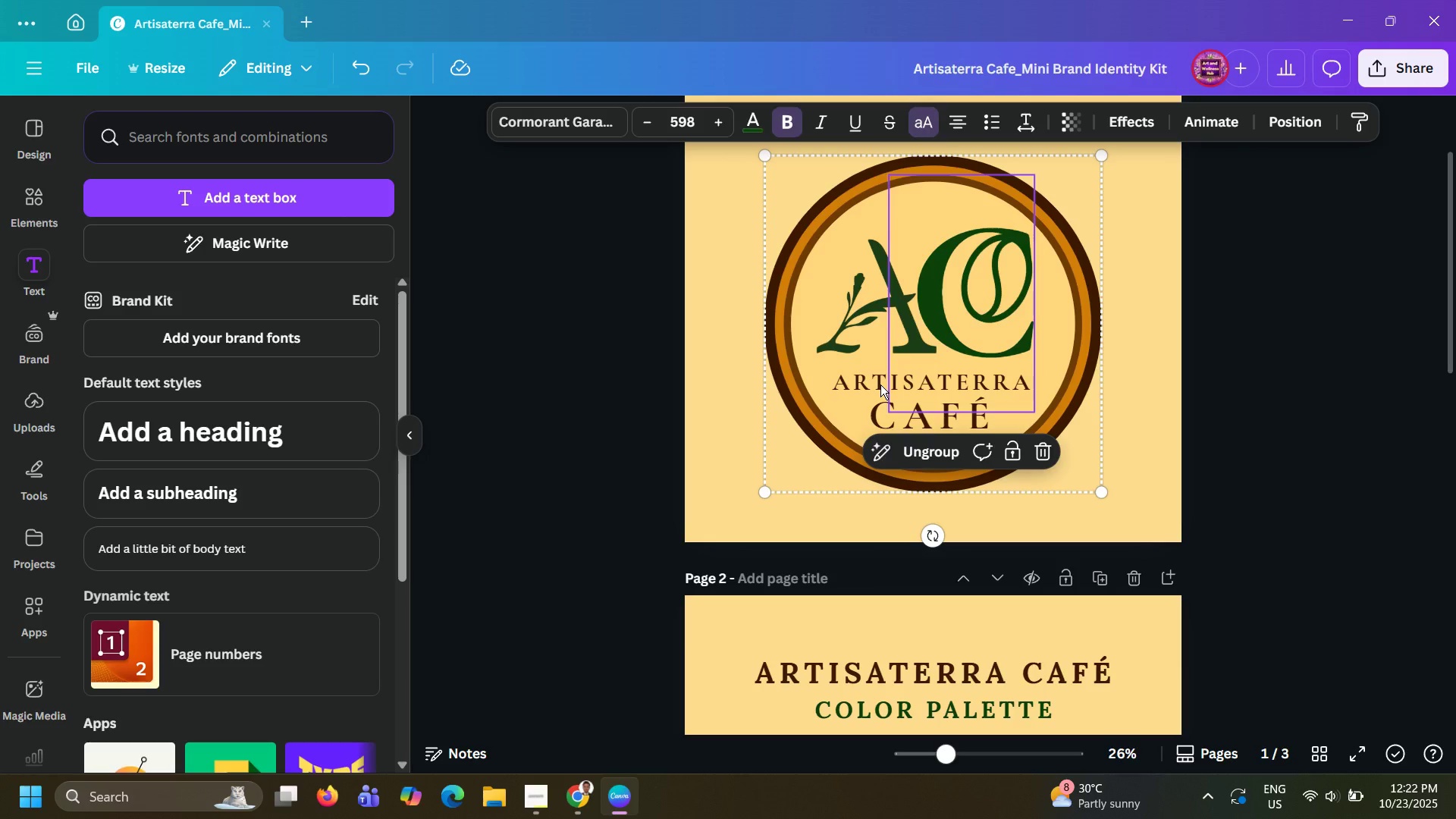 
left_click([880, 384])
 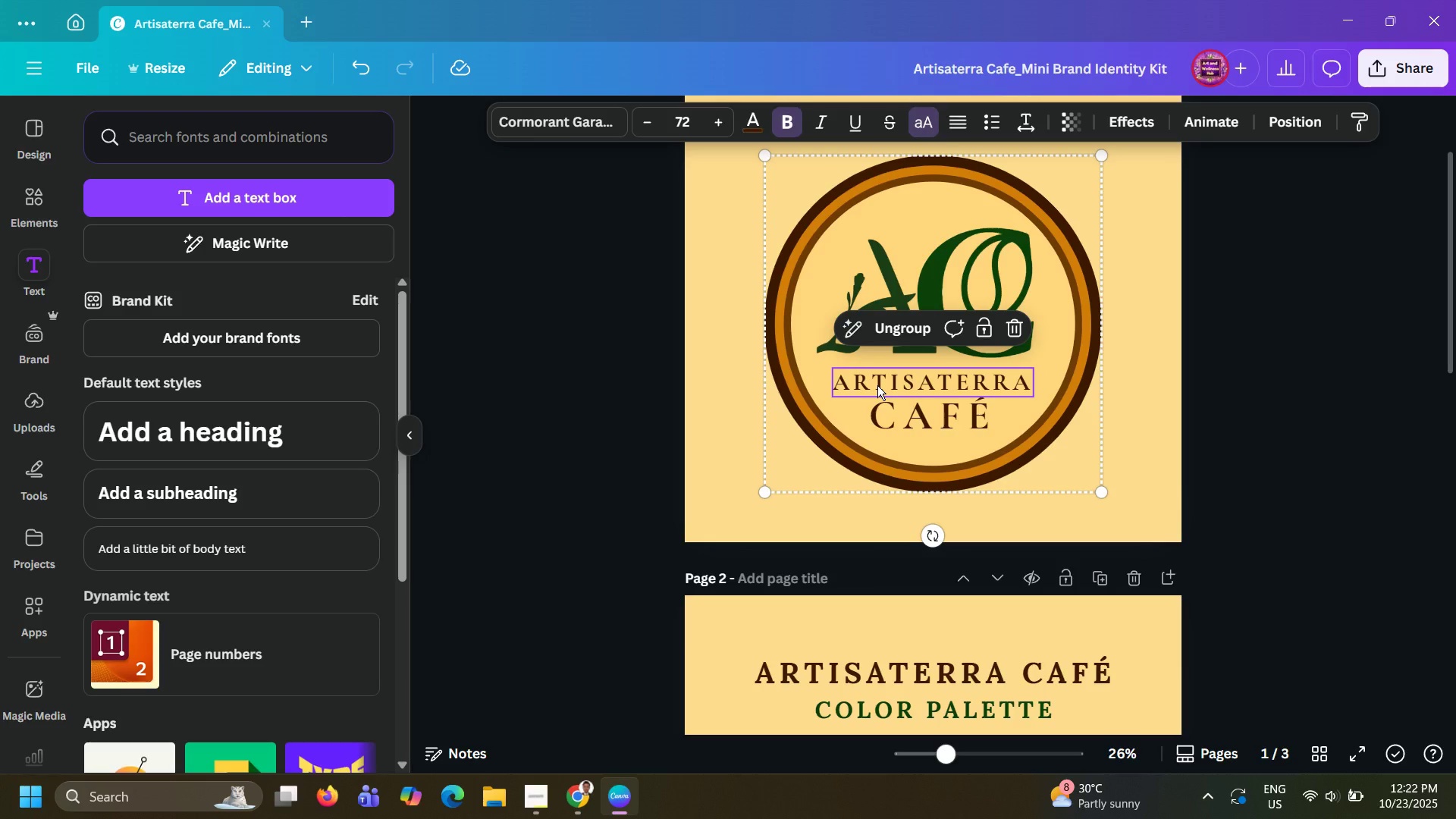 
wait(9.76)
 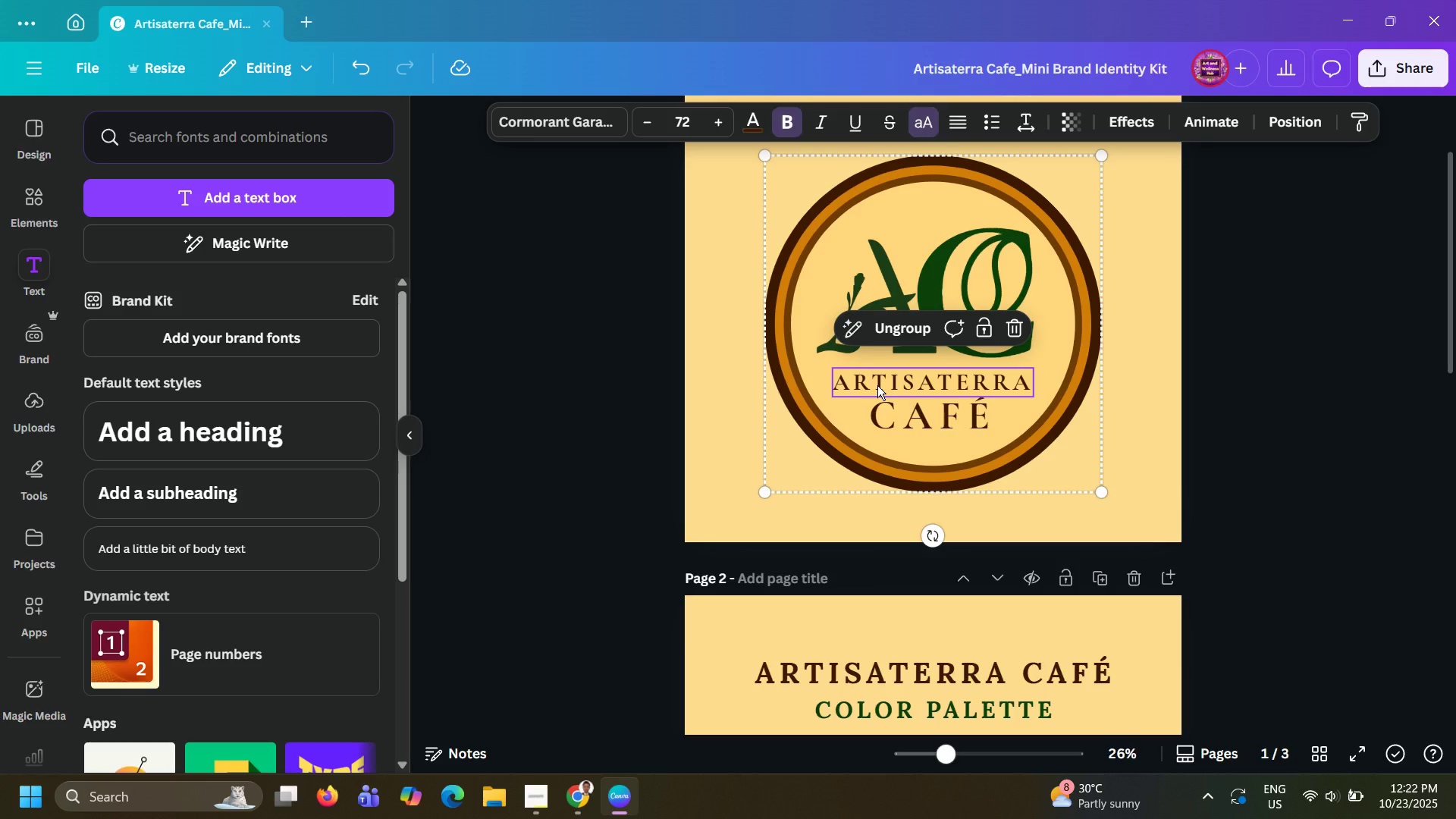 
left_click([576, 130])
 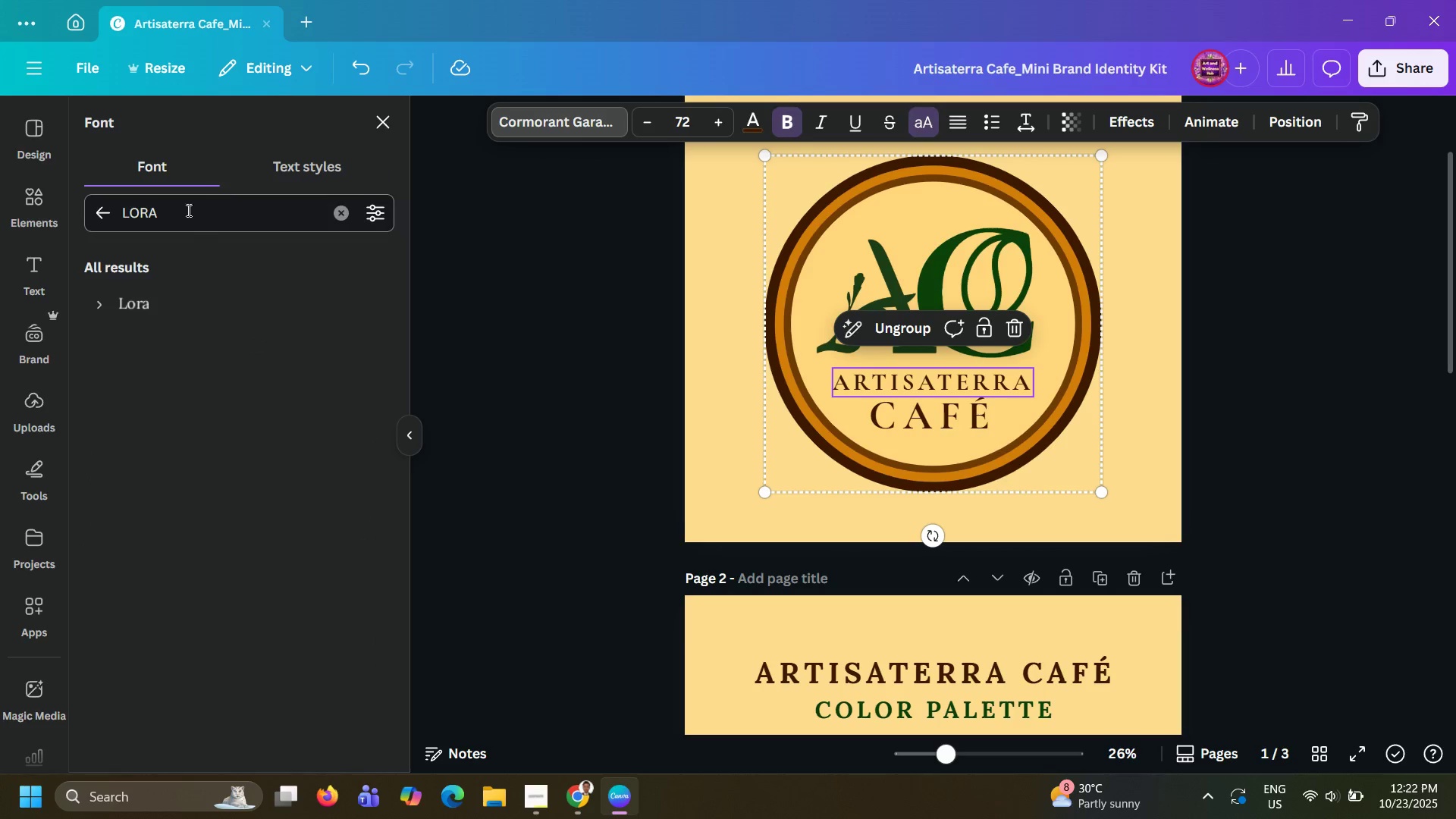 
left_click([106, 214])
 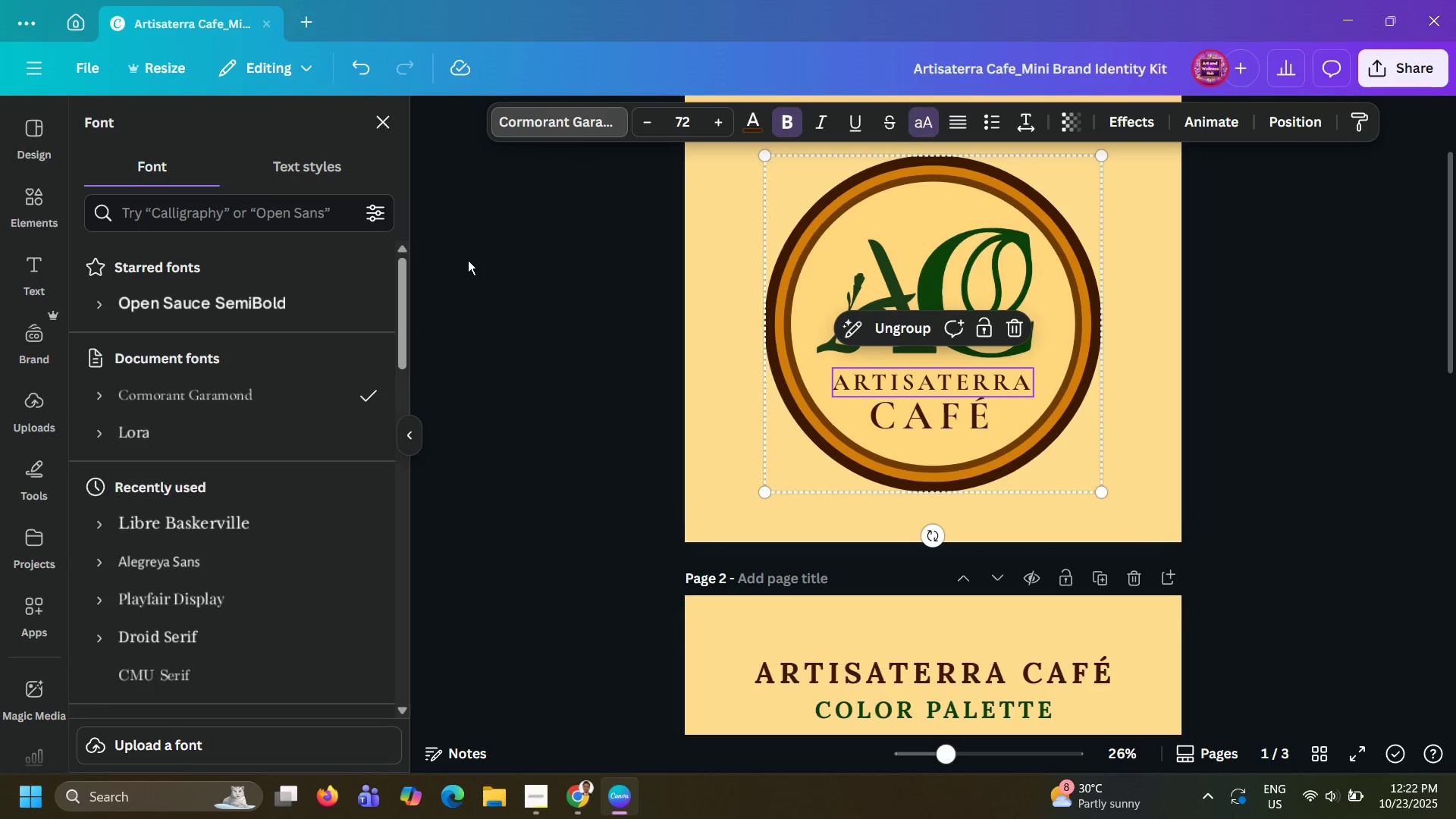 
scroll: coordinate [542, 420], scroll_direction: down, amount: 29.0
 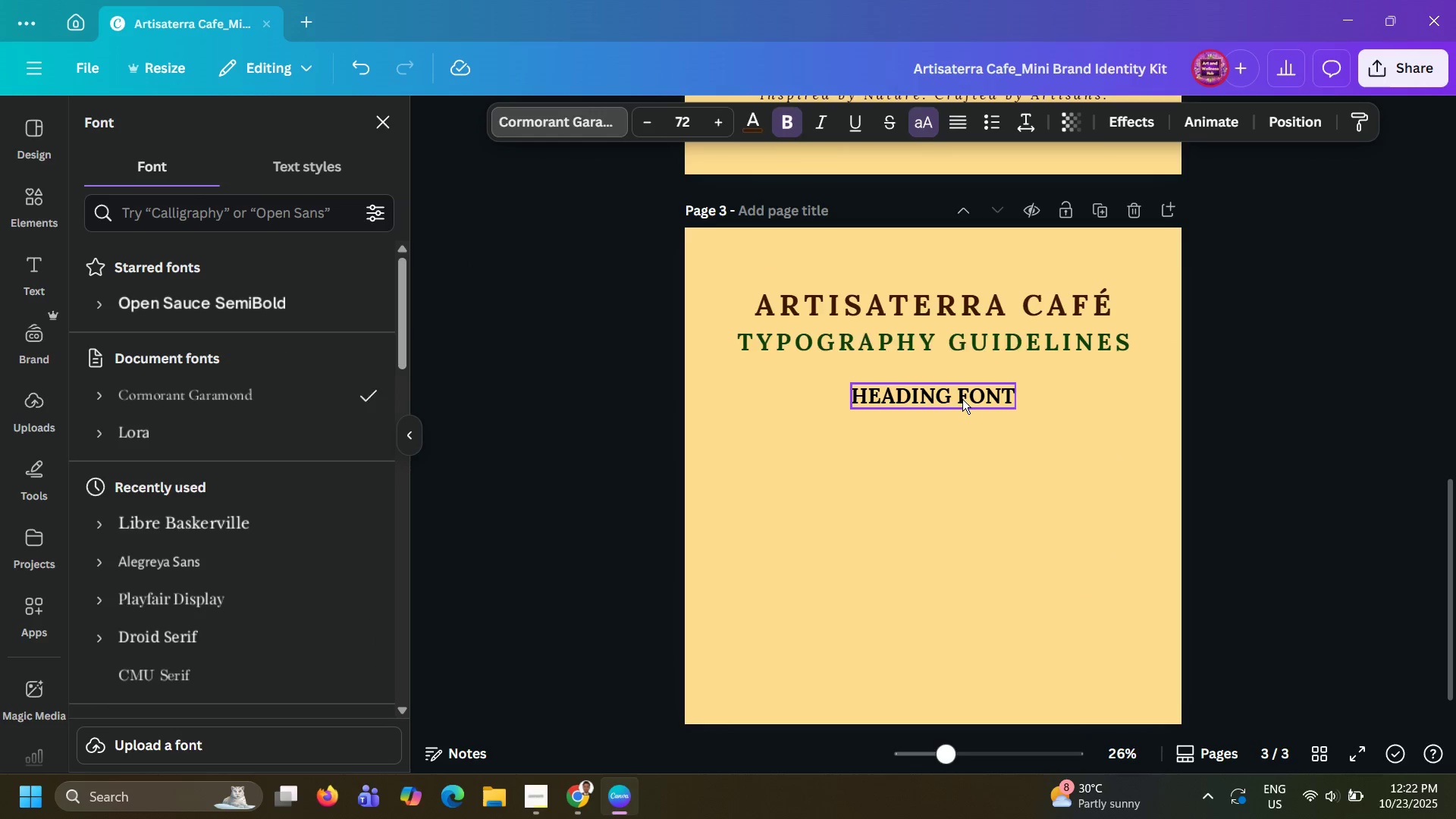 
left_click([962, 399])
 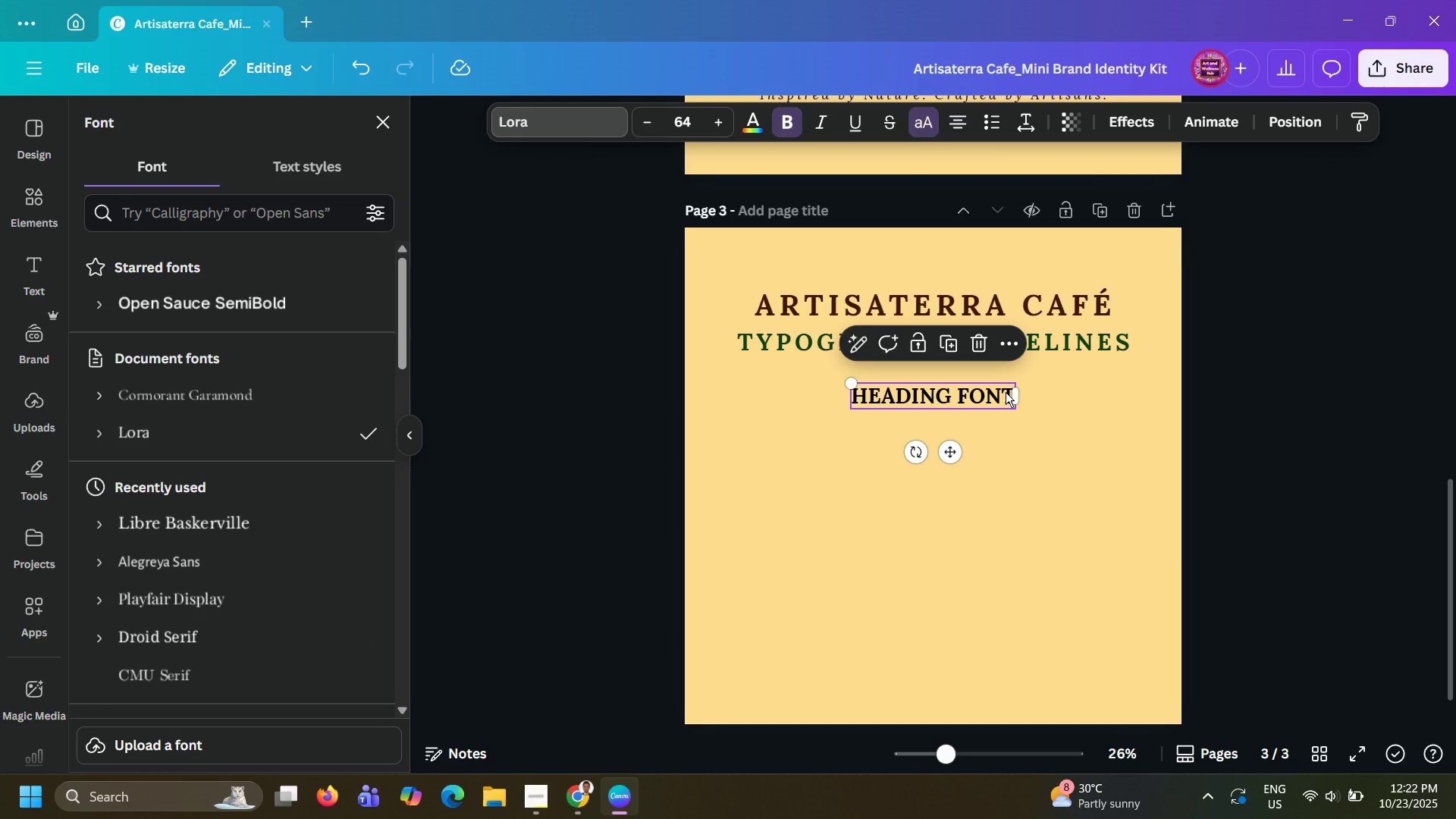 
left_click([1006, 392])
 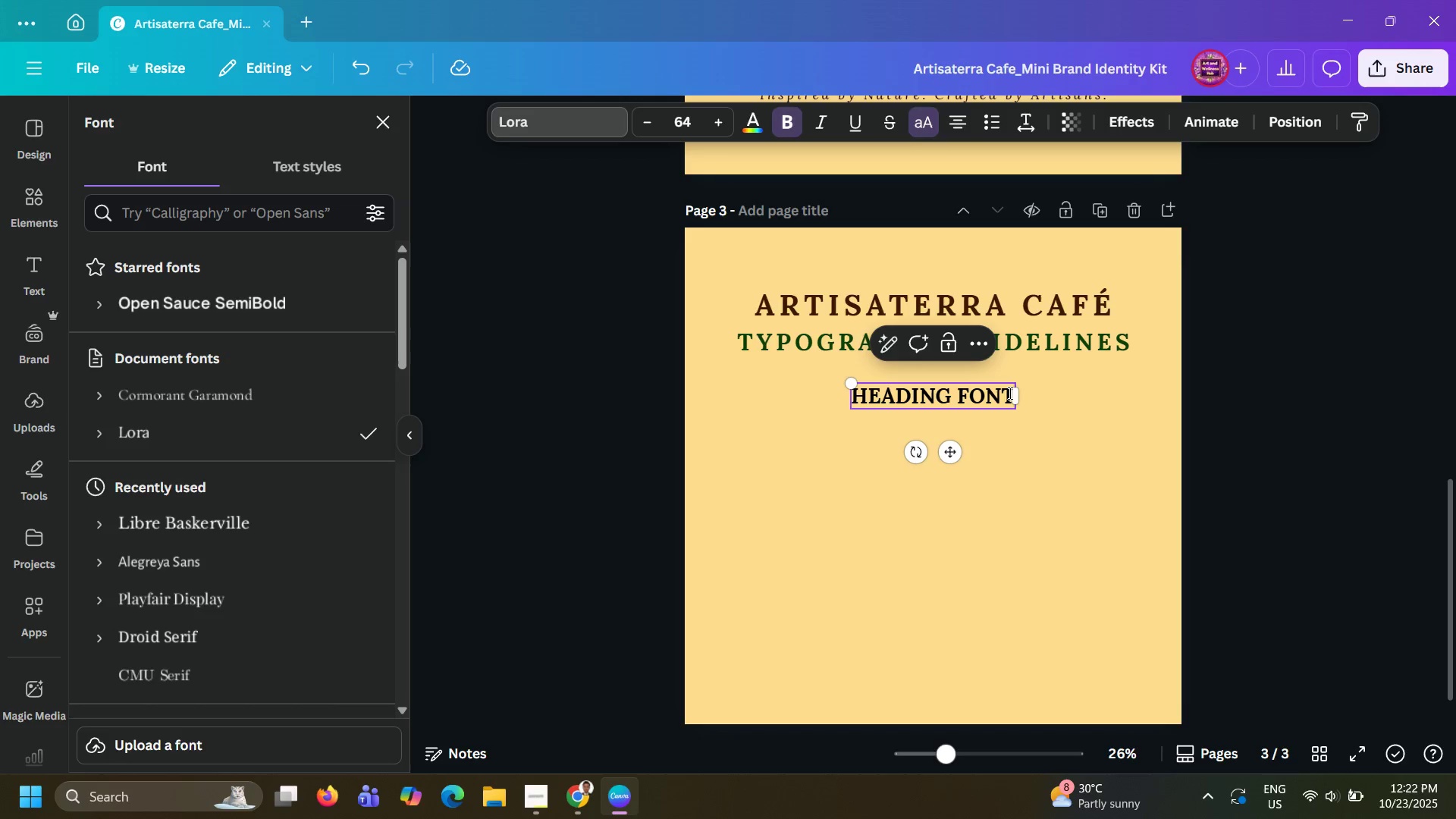 
left_click([1009, 393])
 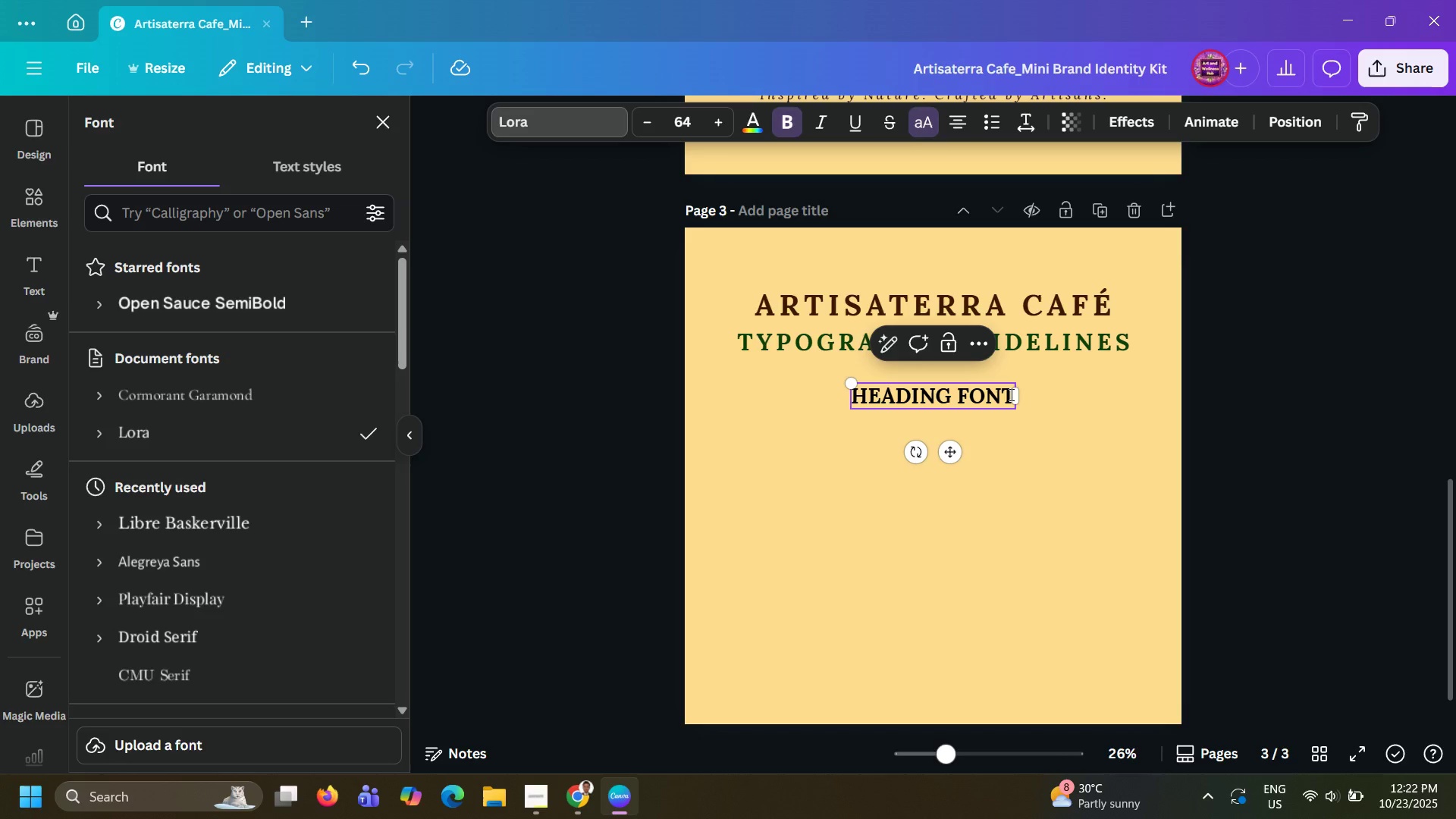 
left_click([1010, 394])
 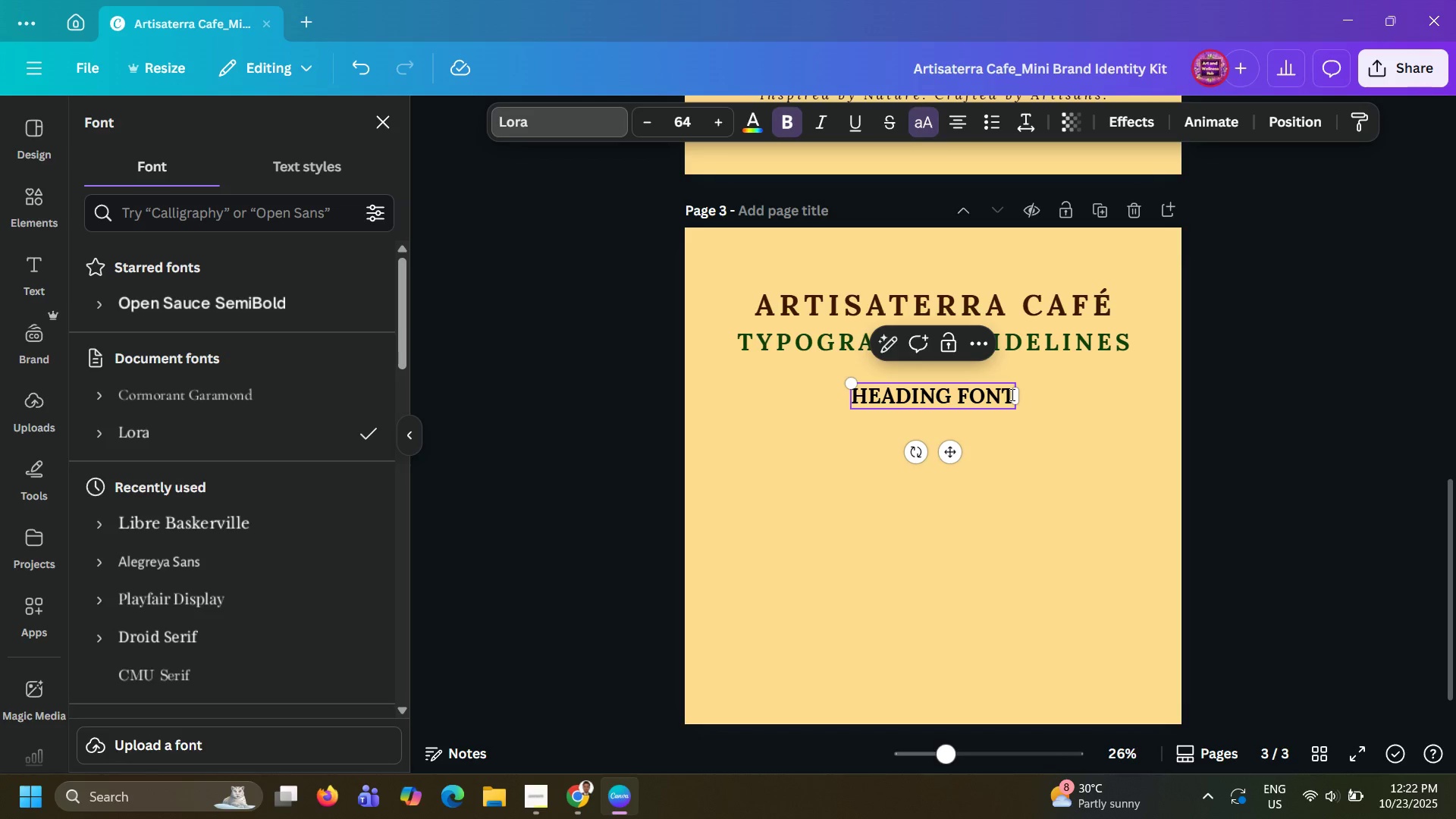 
type( - cormorant garamond)
 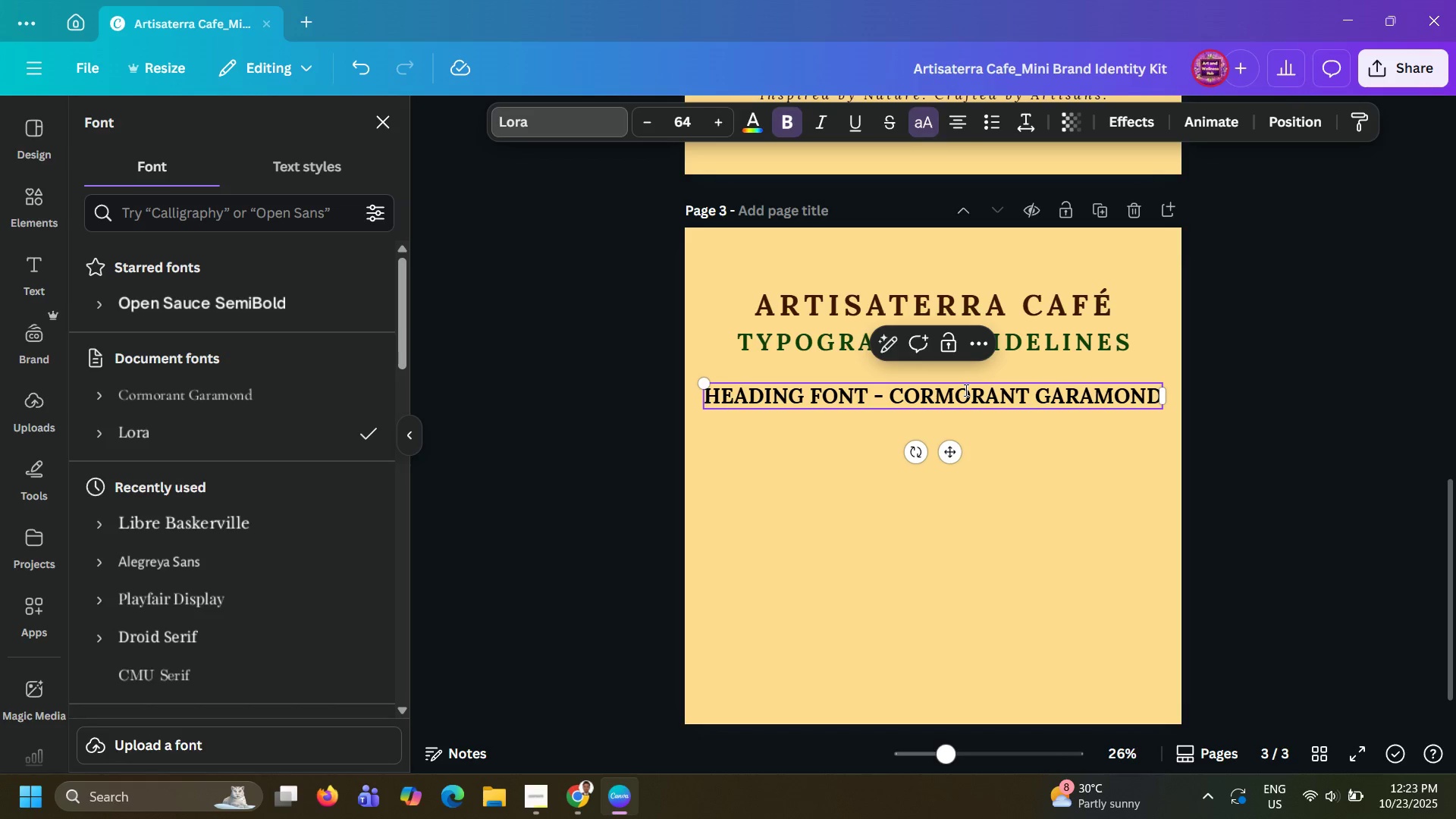 
wait(36.45)
 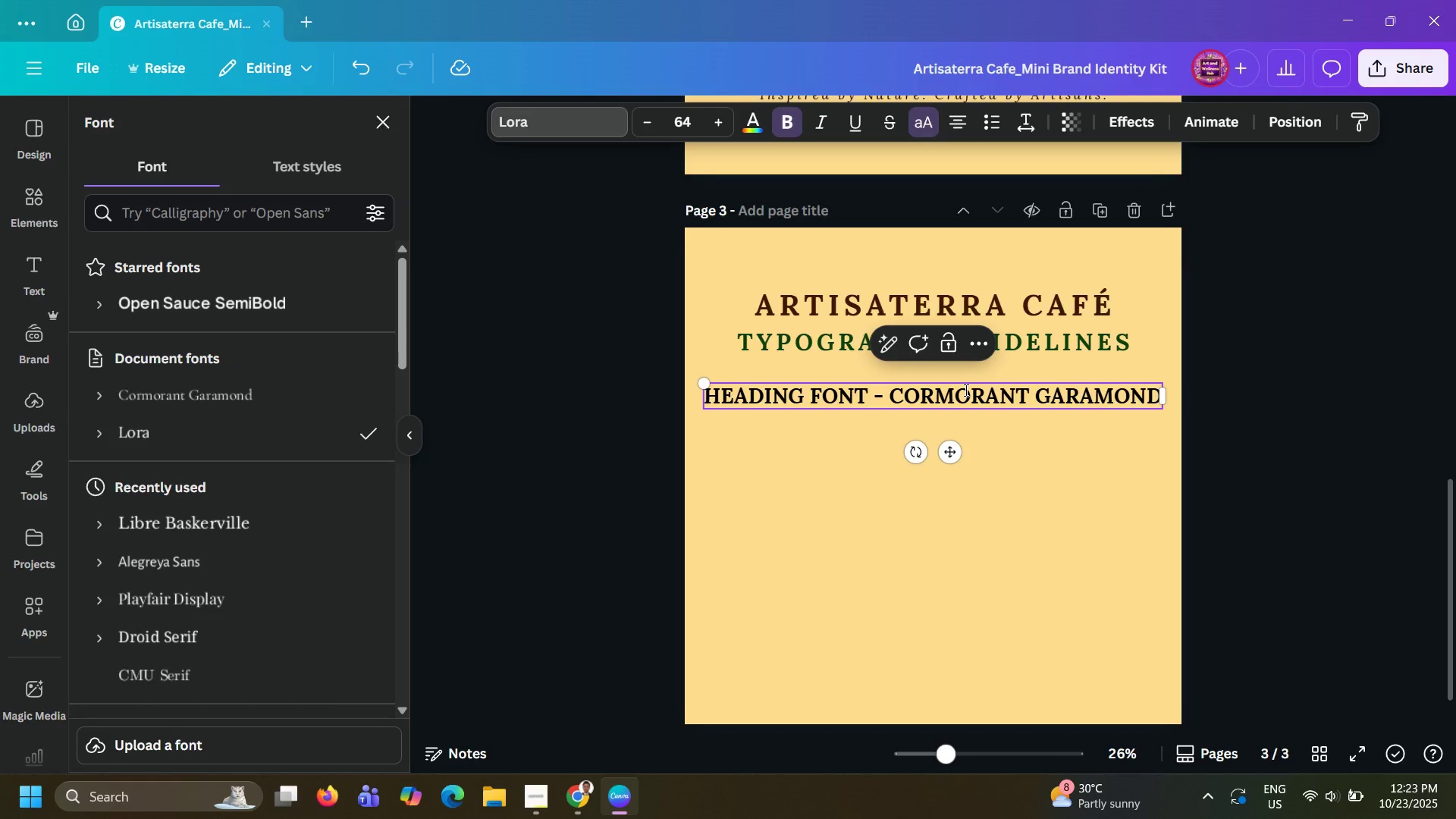 
double_click([651, 121])
 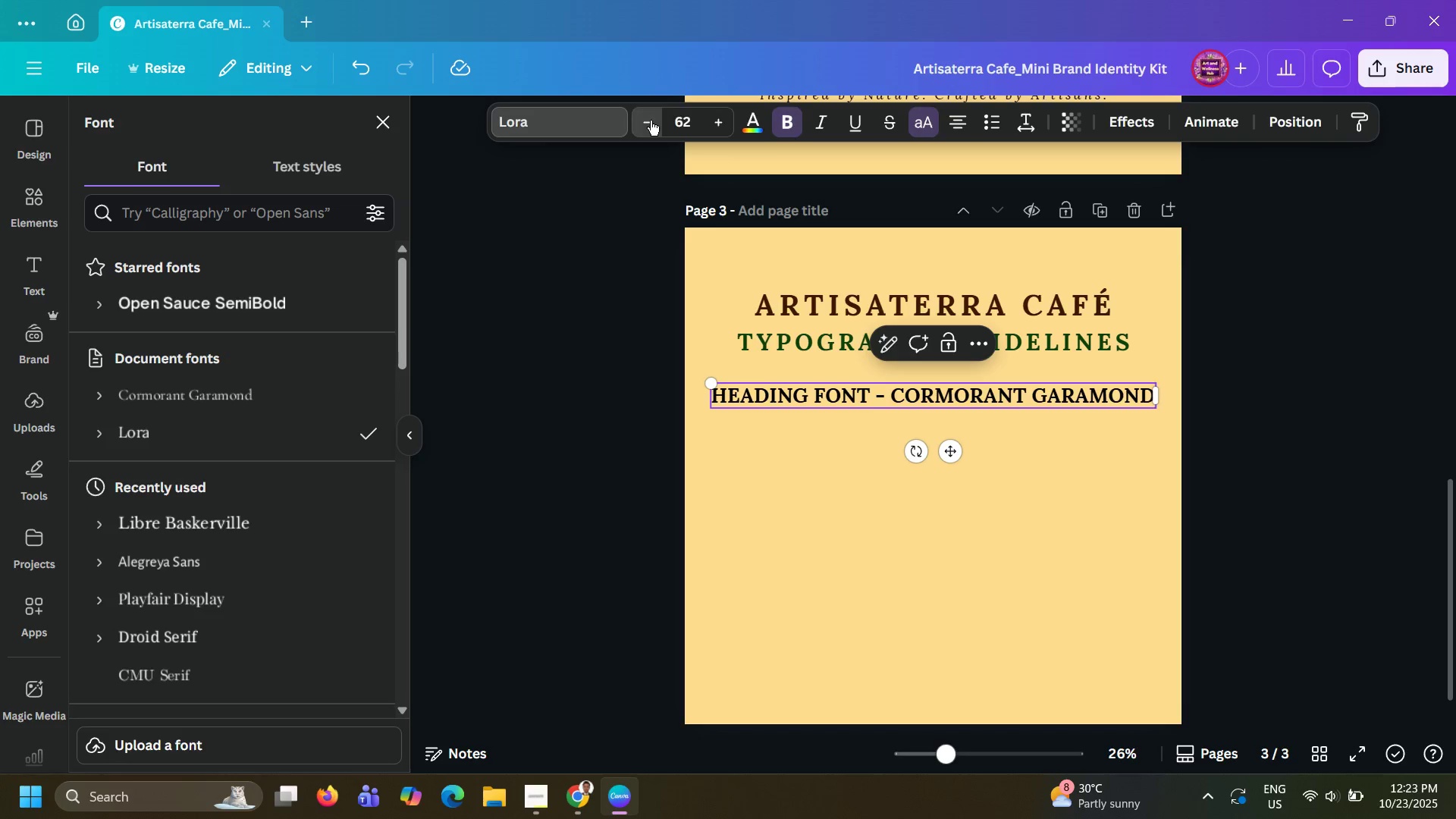 
triple_click([651, 121])
 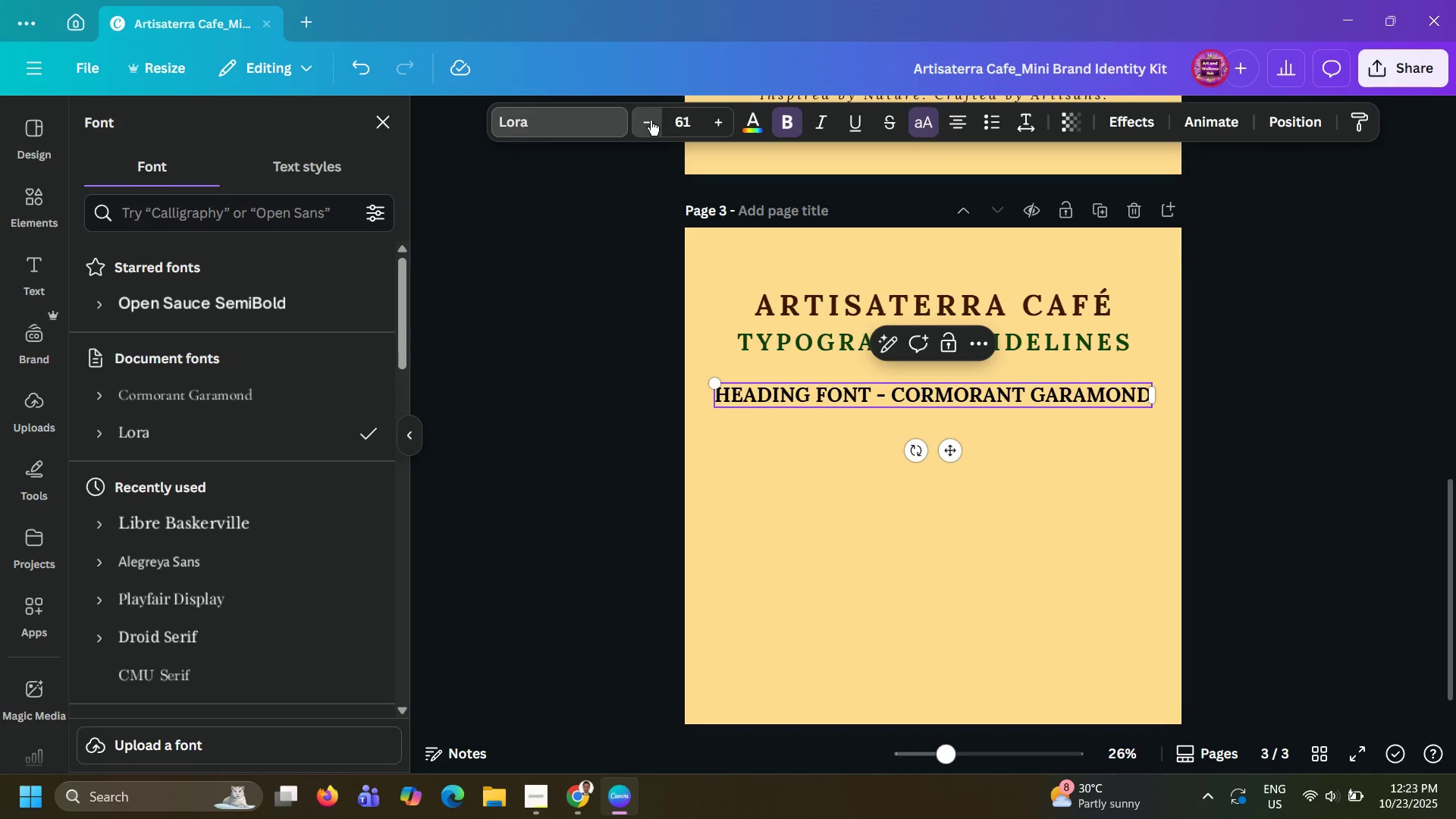 
triple_click([651, 121])
 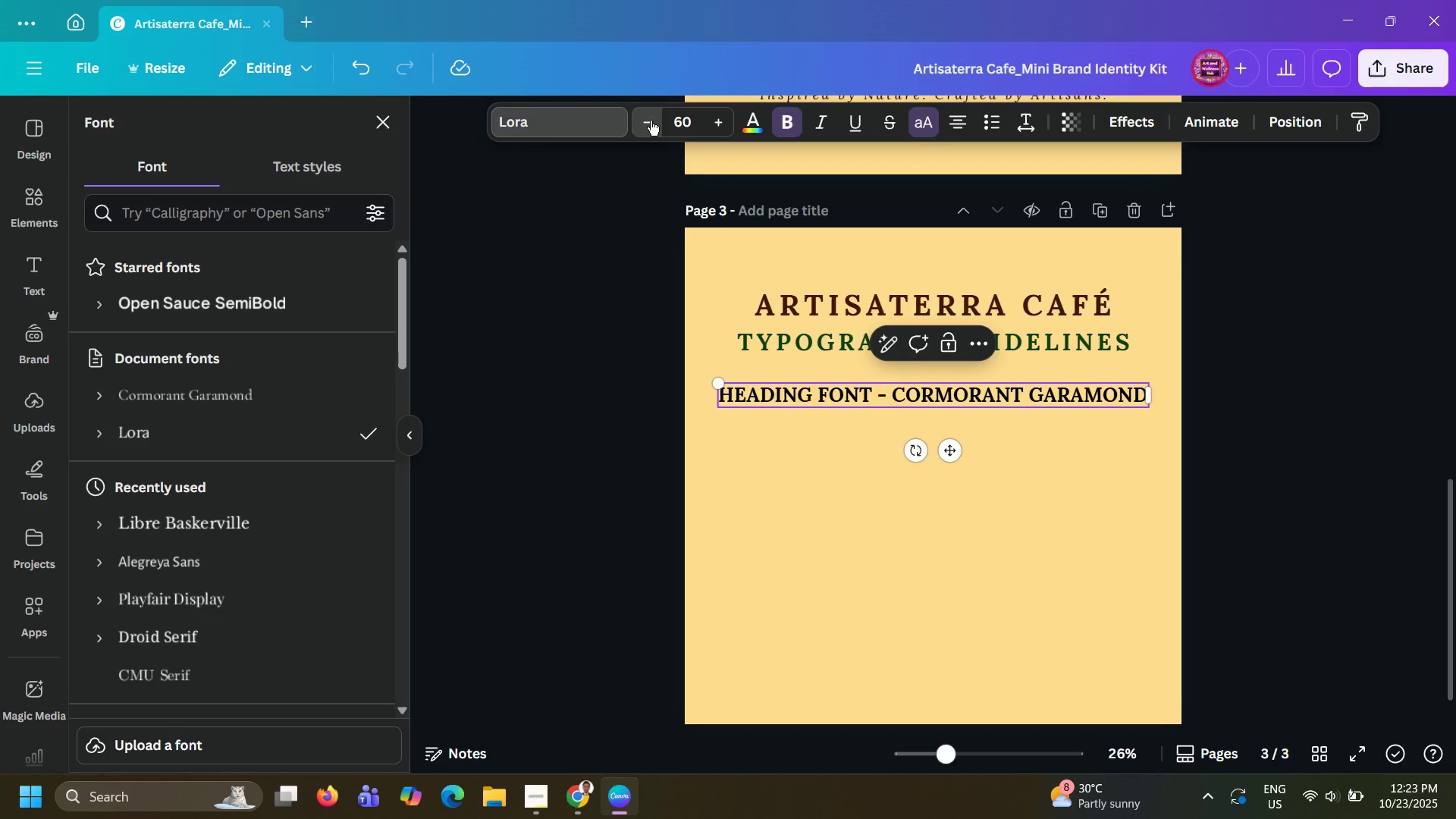 
triple_click([651, 121])
 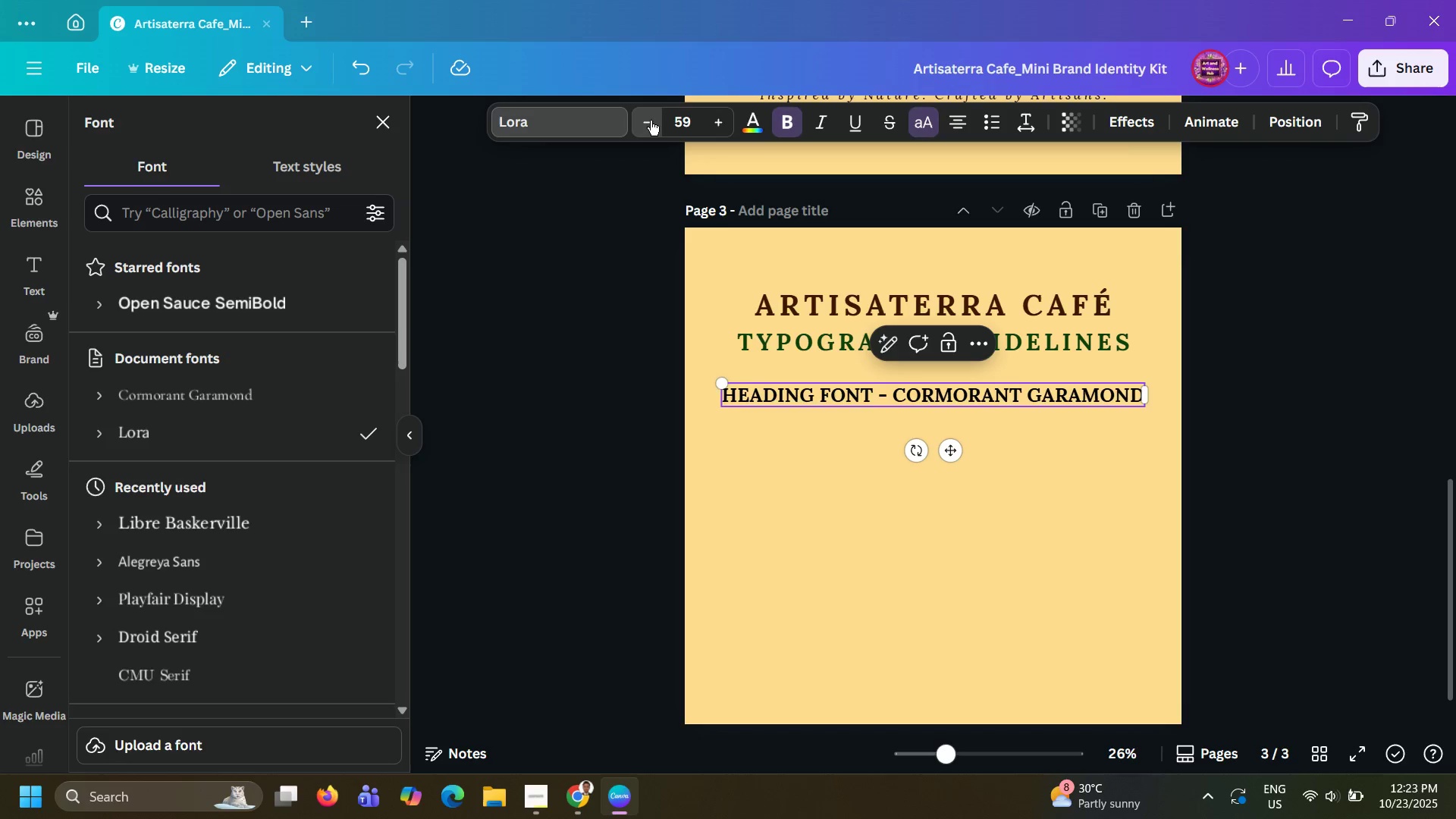 
triple_click([651, 121])
 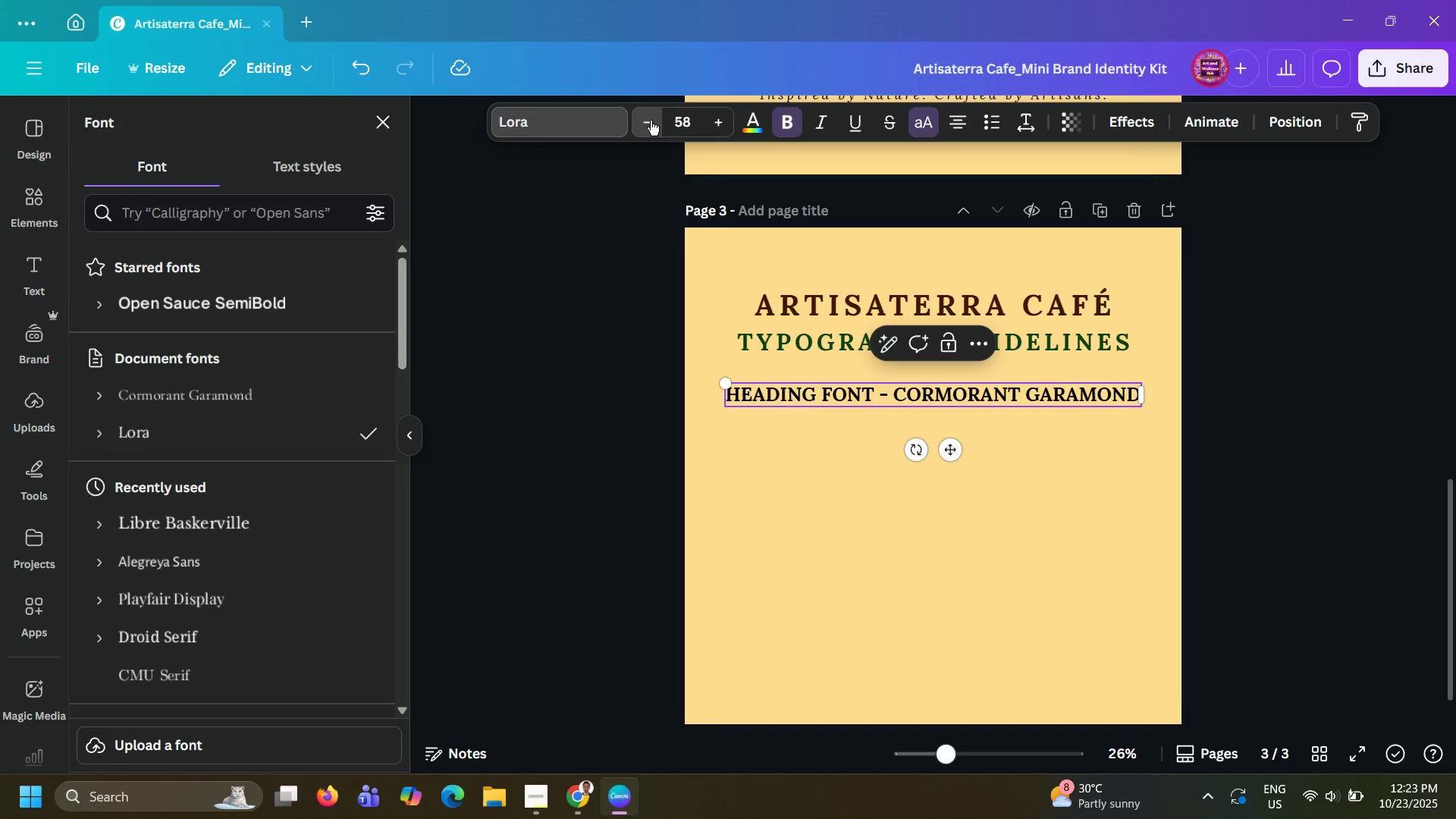 
triple_click([651, 121])
 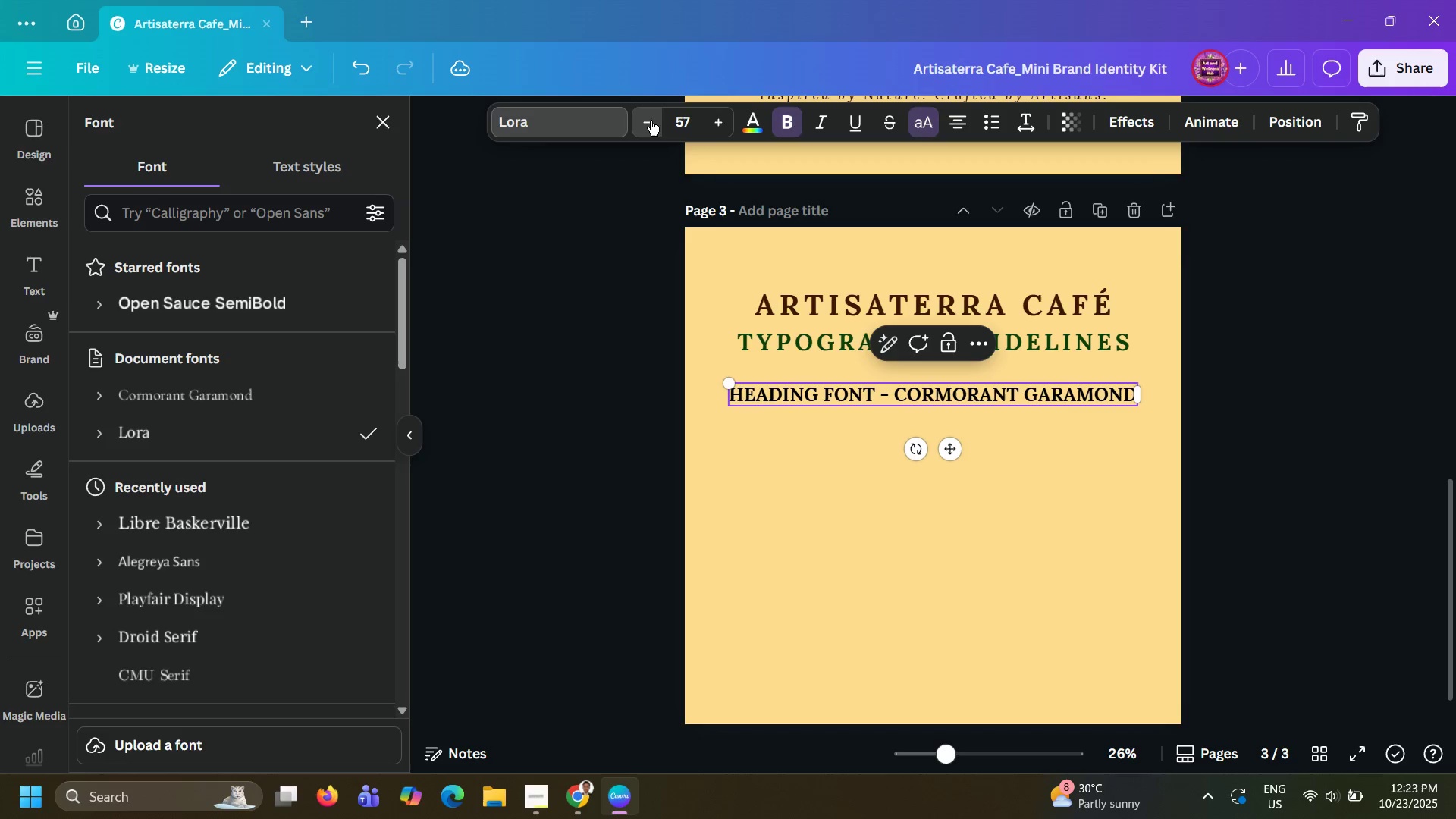 
triple_click([651, 121])
 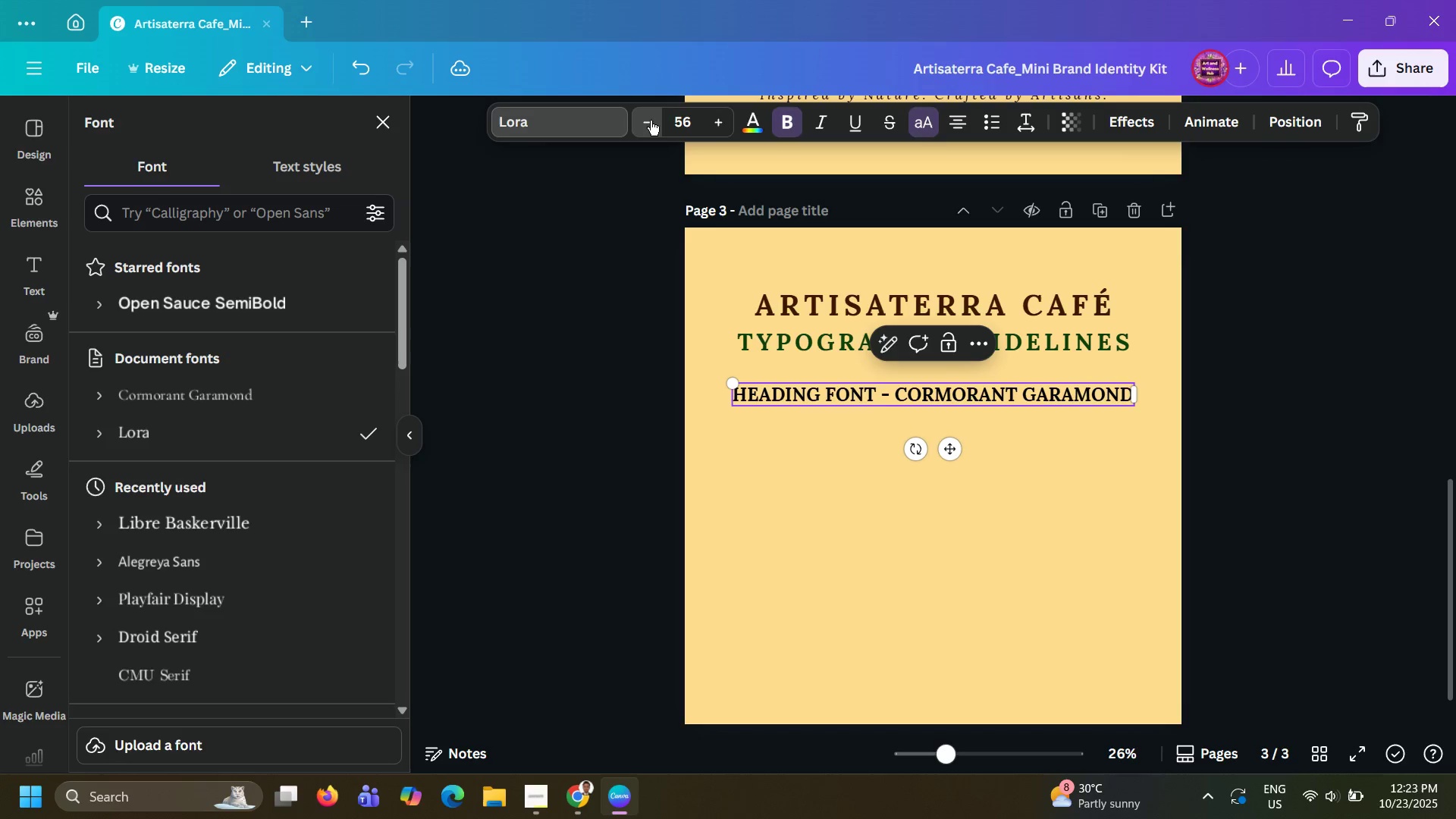 
triple_click([651, 121])
 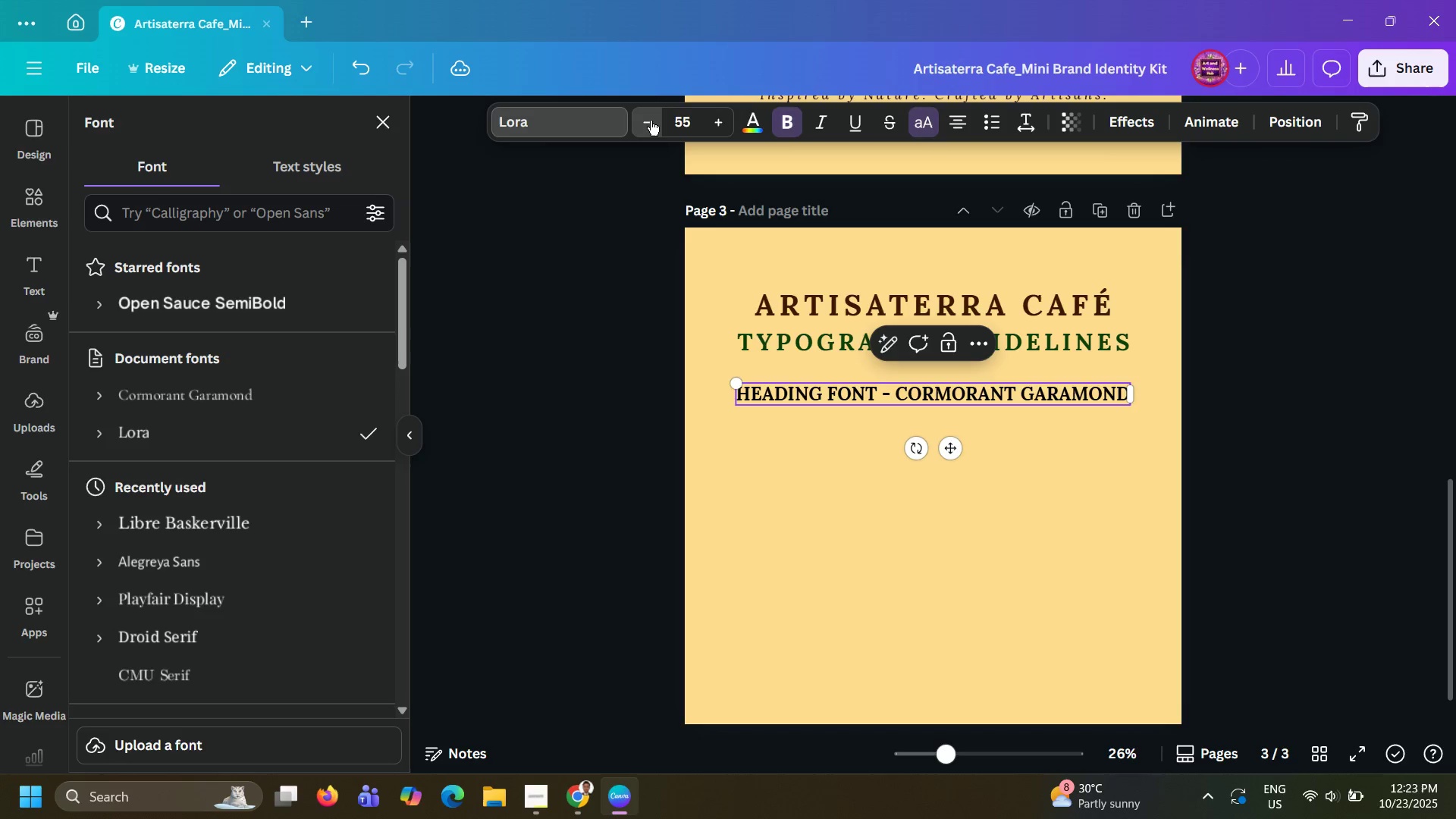 
triple_click([651, 121])
 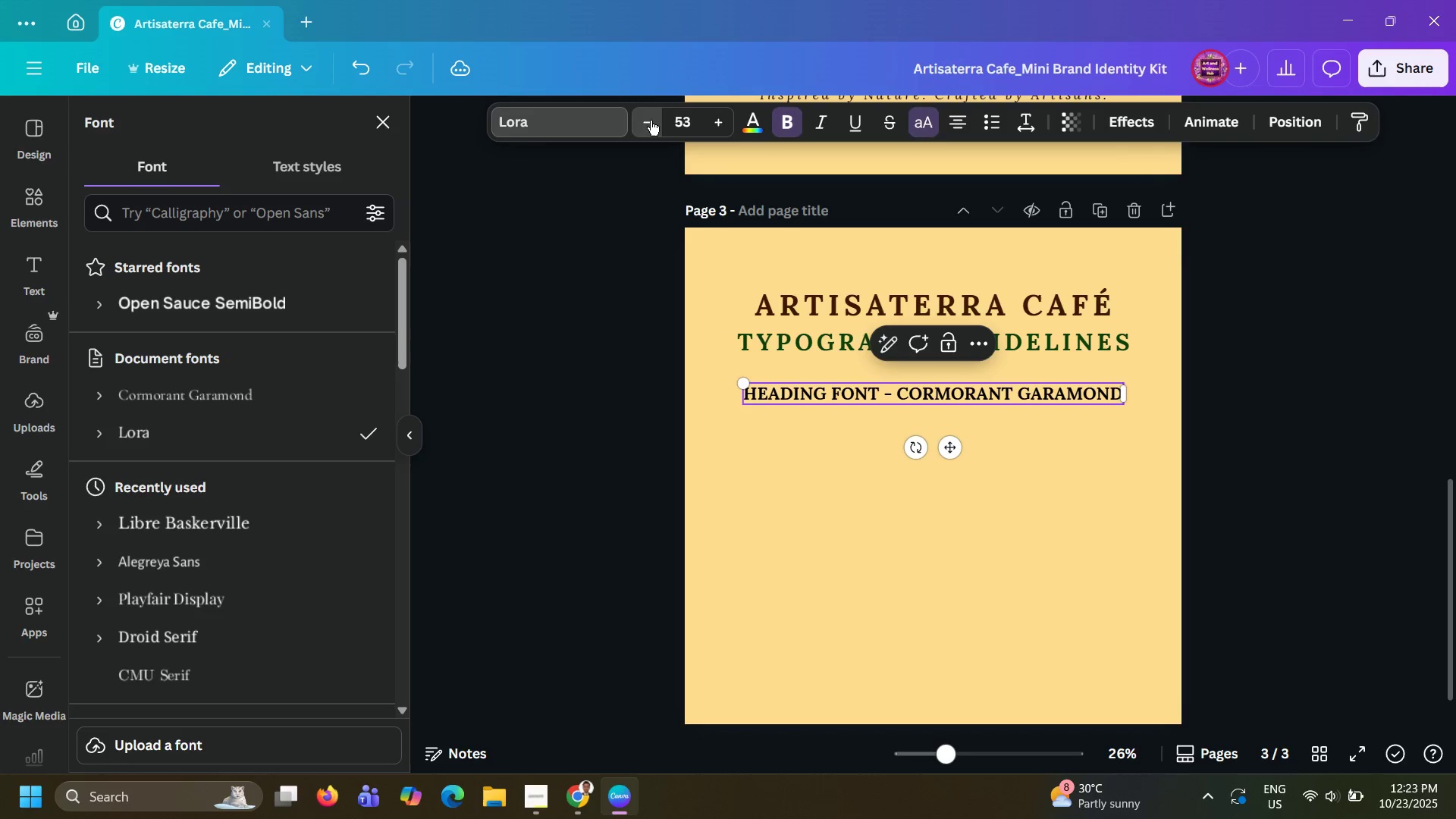 
triple_click([651, 121])
 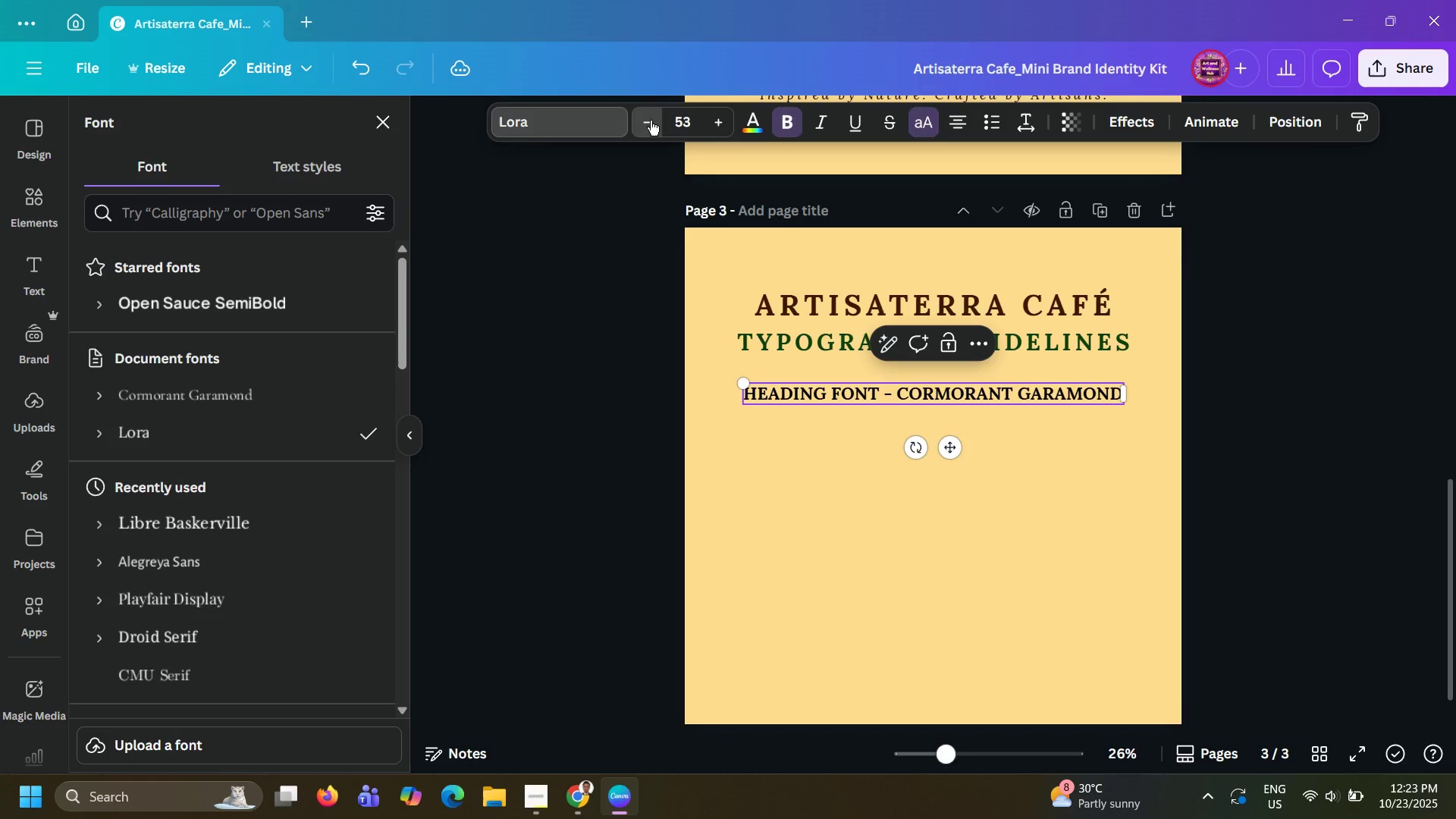 
triple_click([651, 121])
 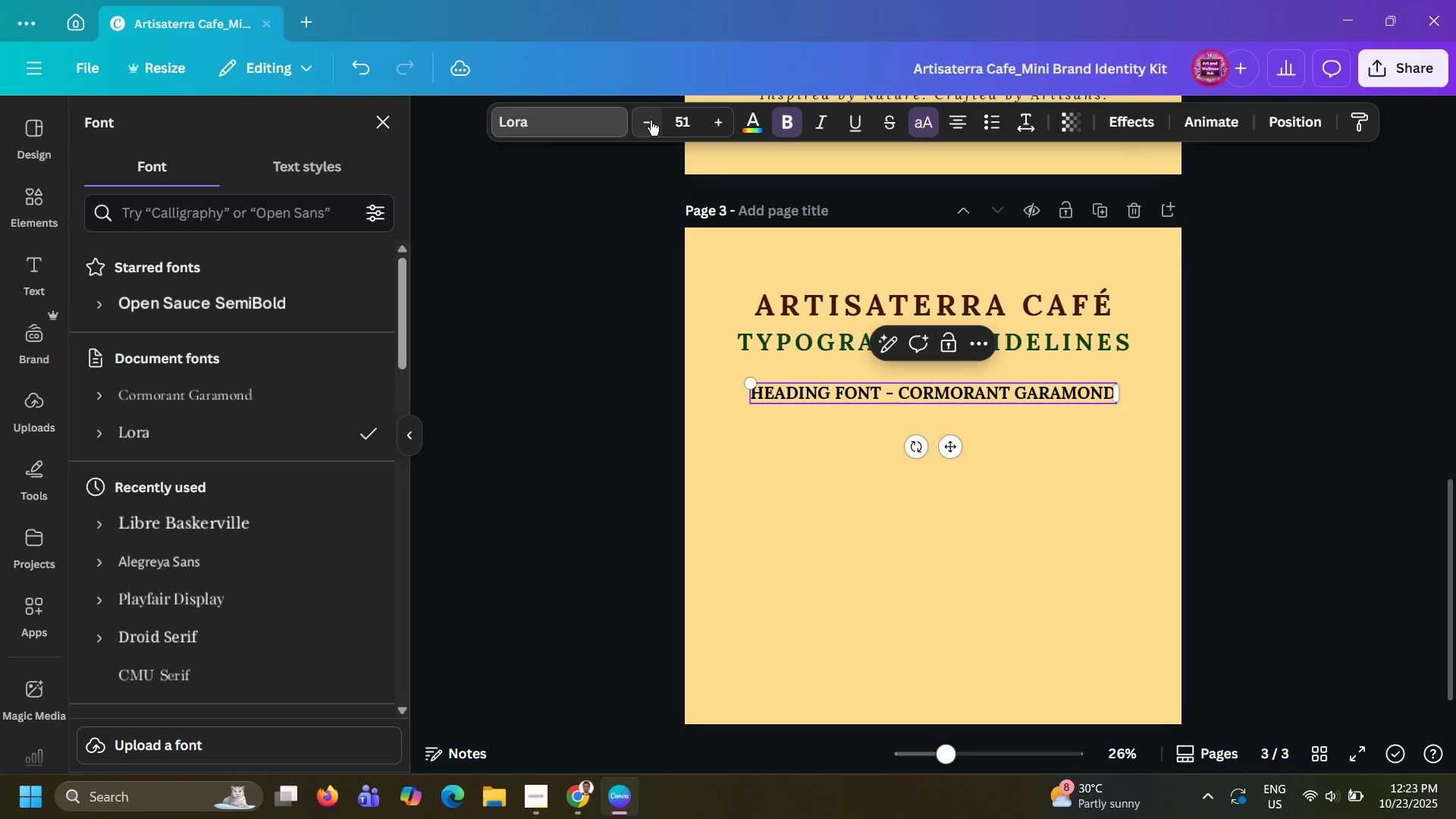 
double_click([651, 121])
 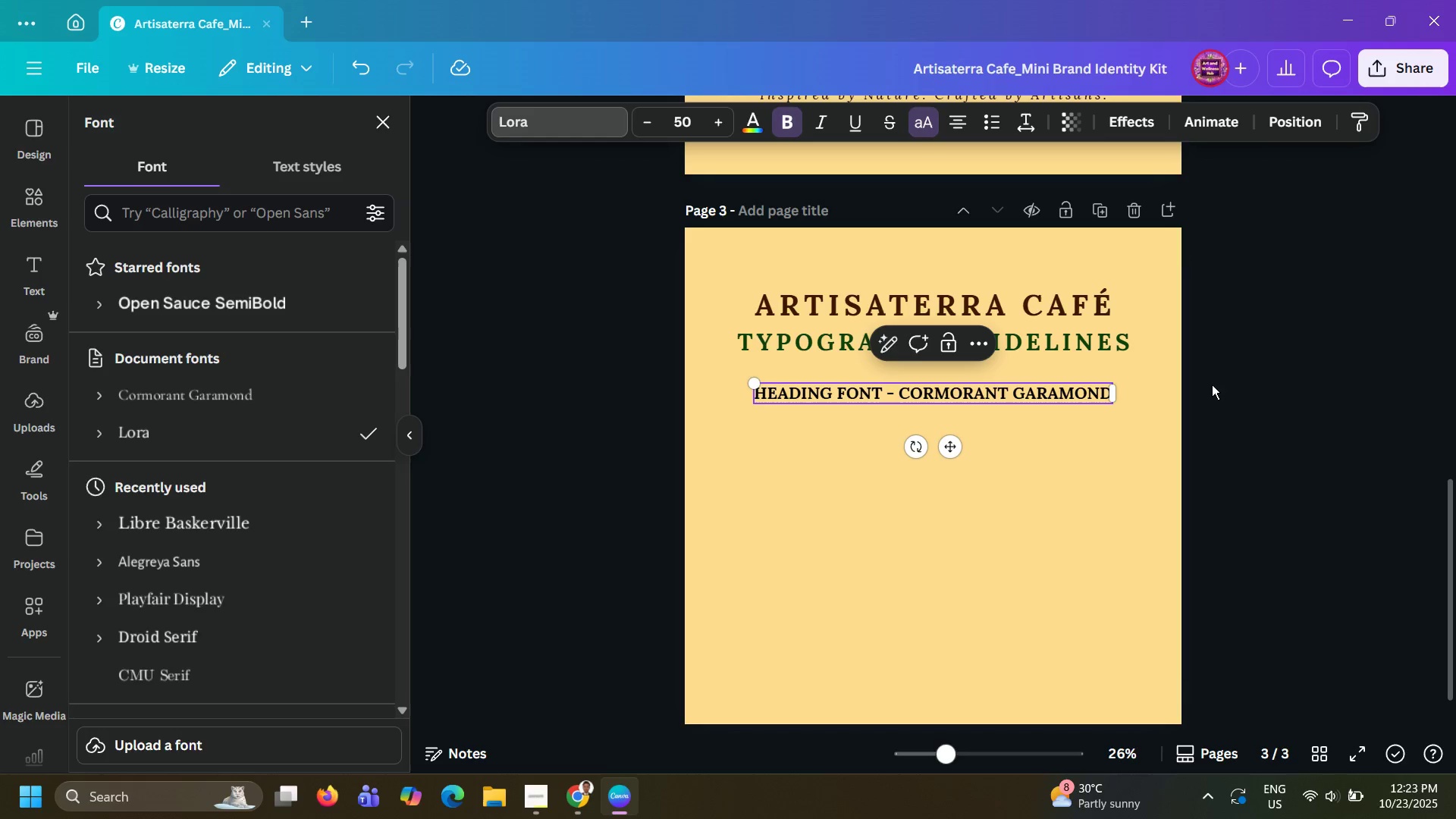 
left_click([1212, 384])
 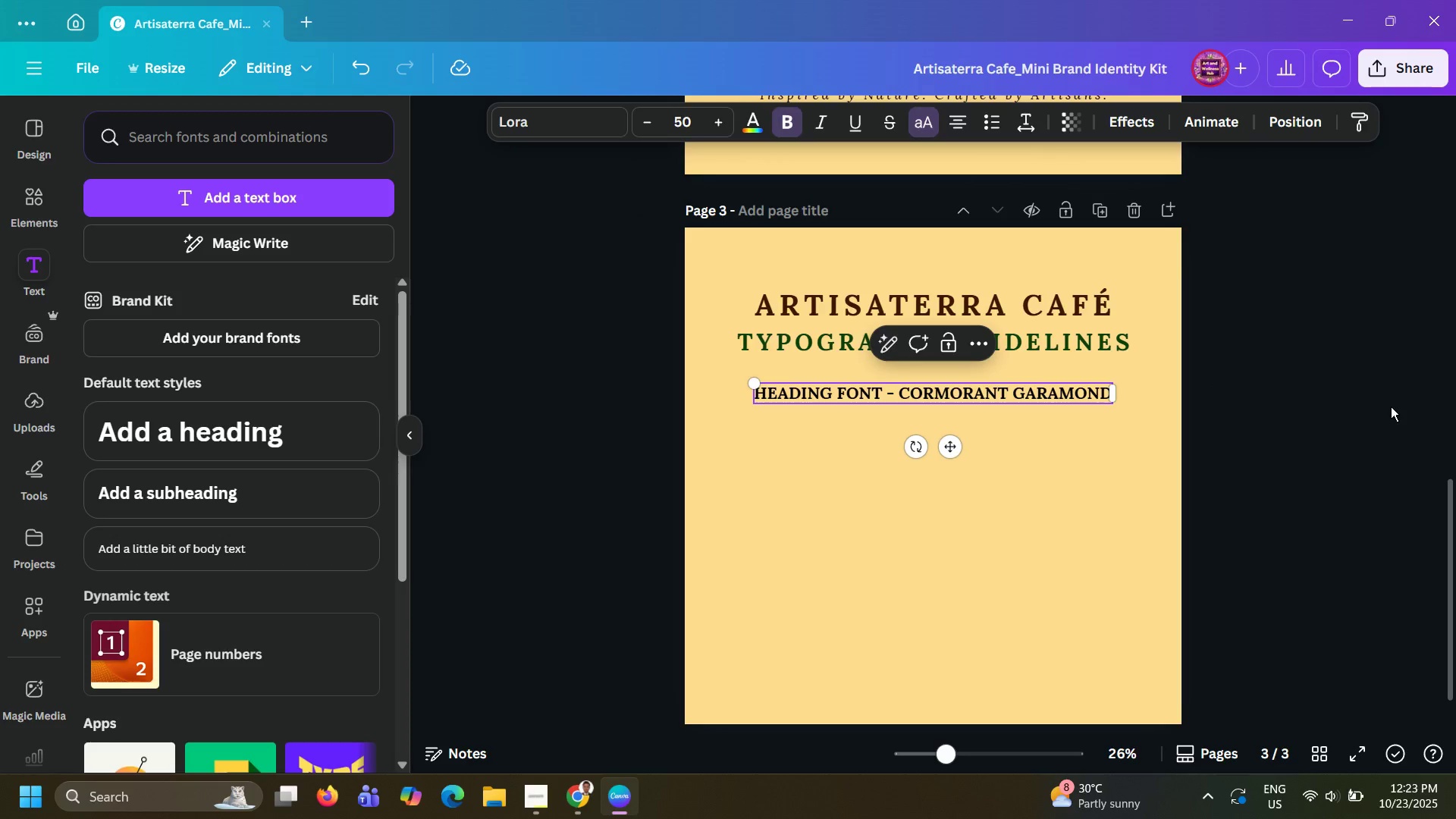 
left_click([1391, 406])
 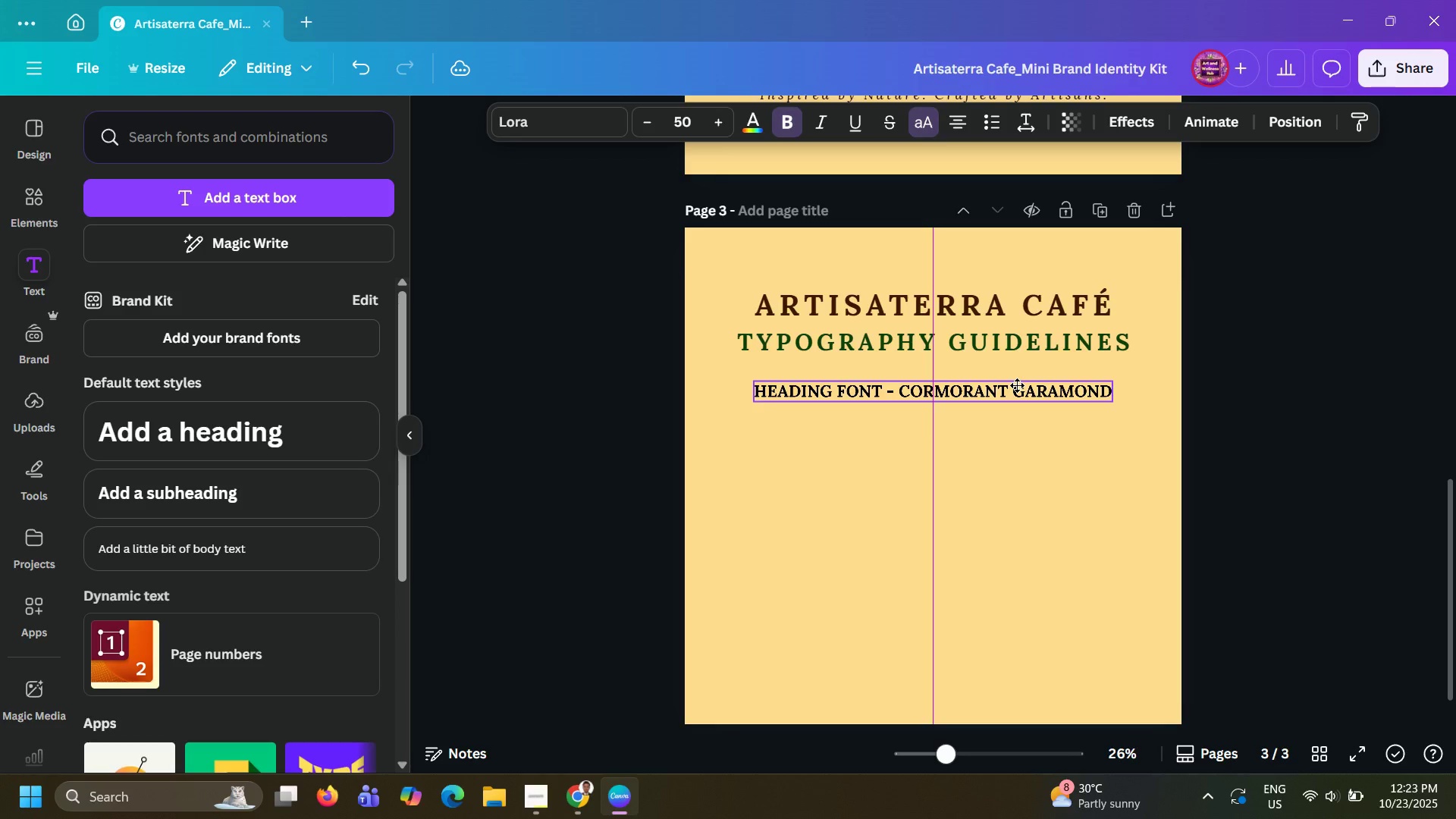 
wait(5.01)
 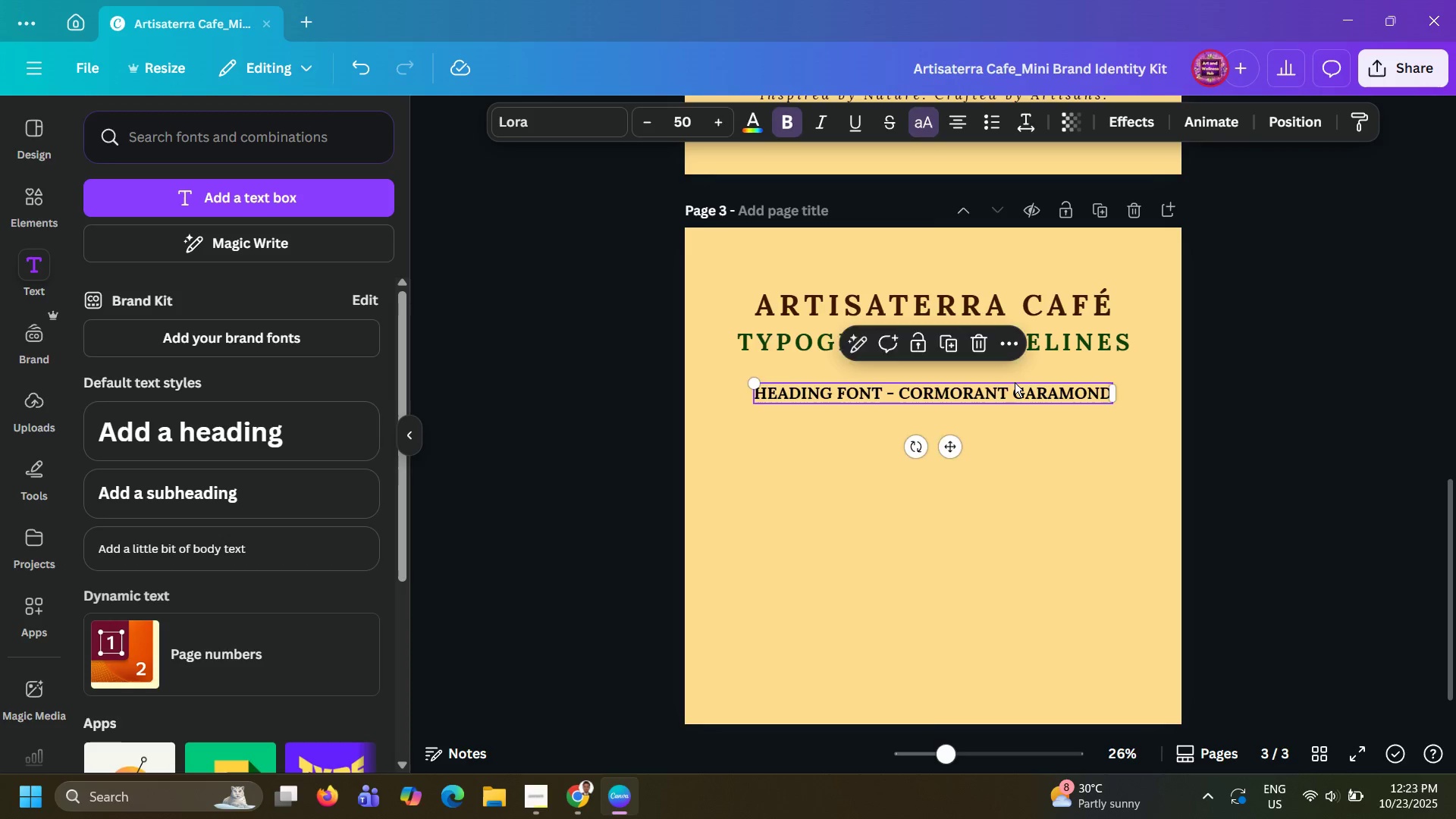 
left_click([795, 314])
 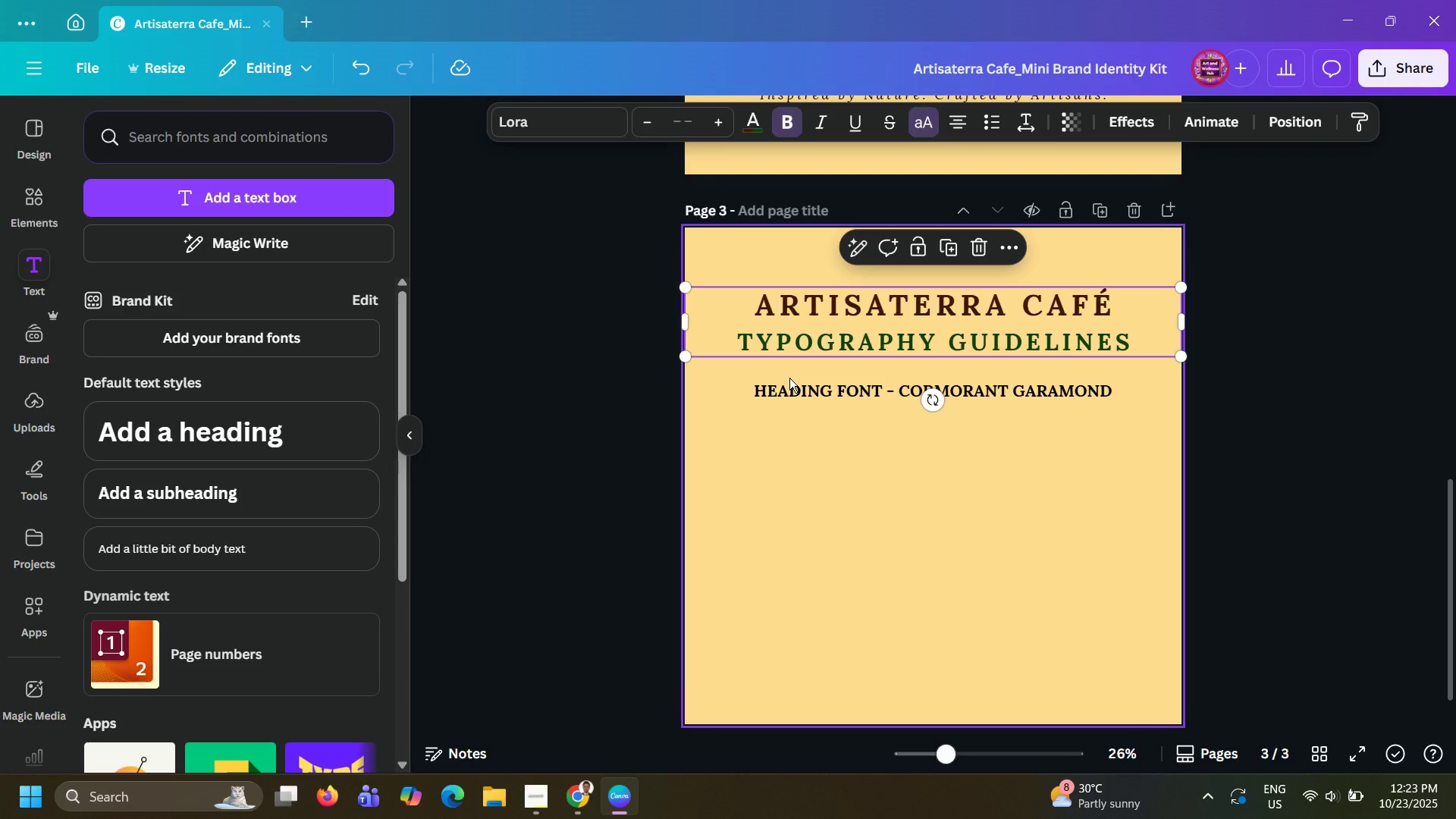 
left_click([789, 378])
 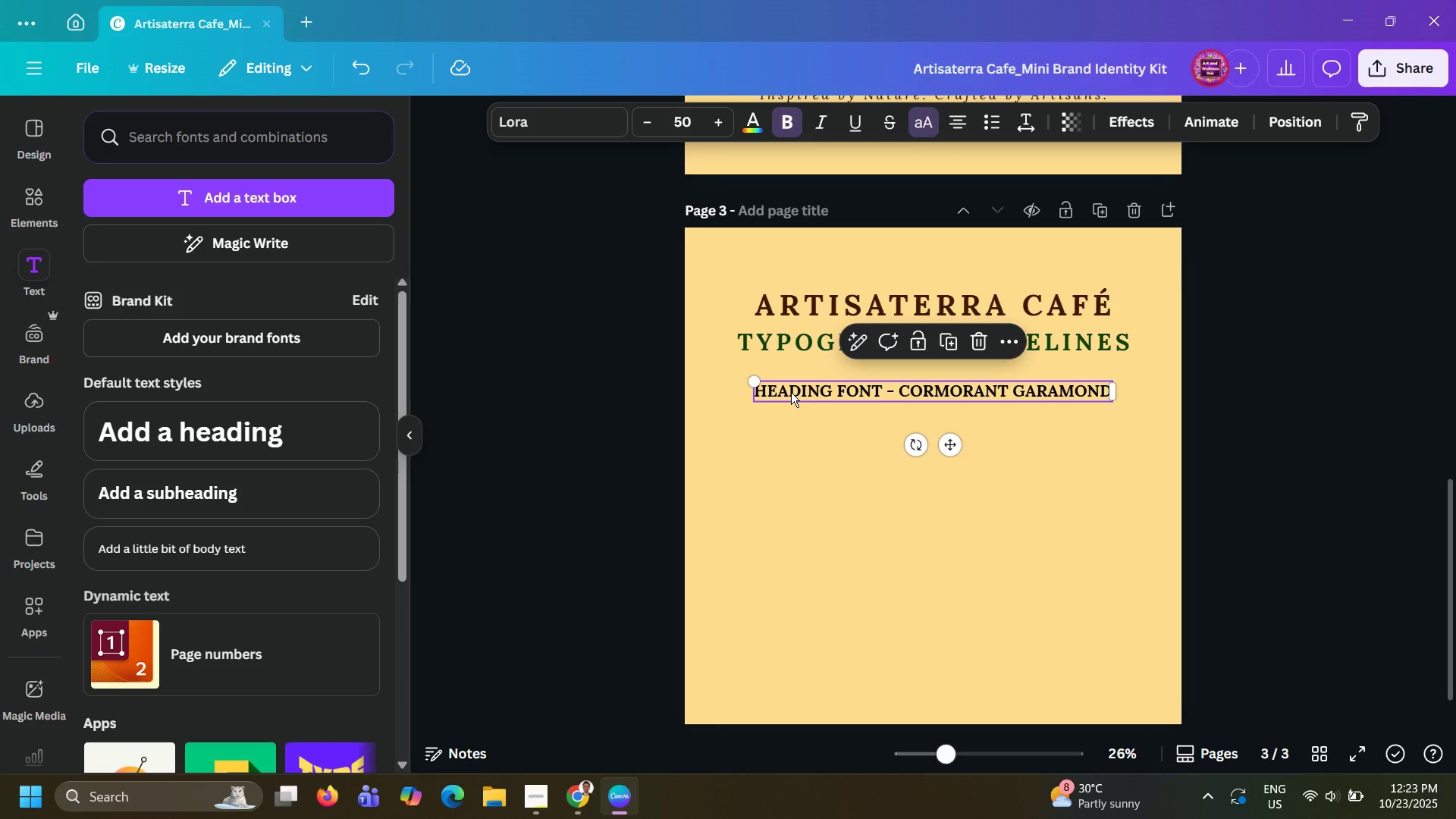 
left_click([791, 392])
 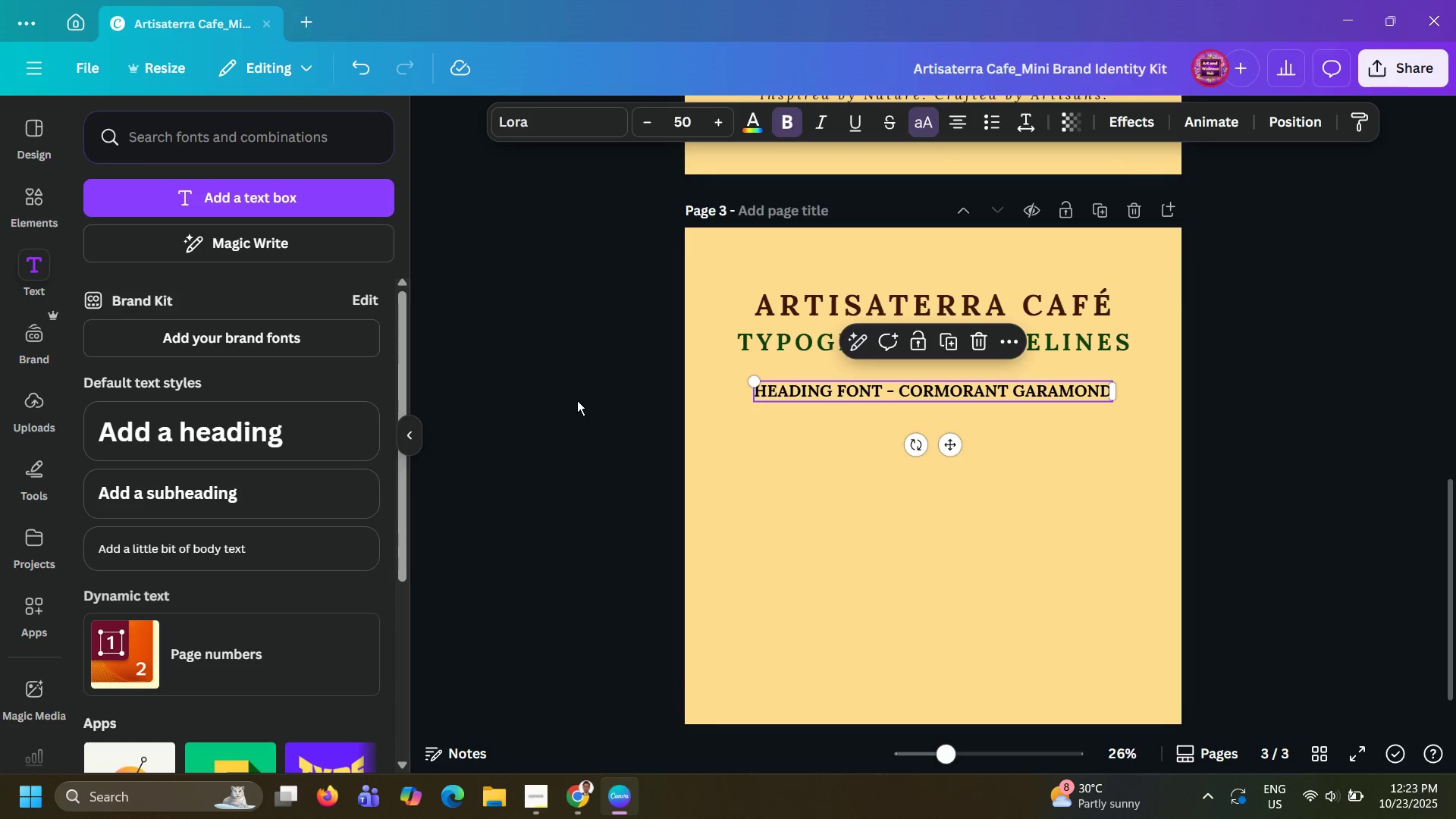 
left_click([577, 400])
 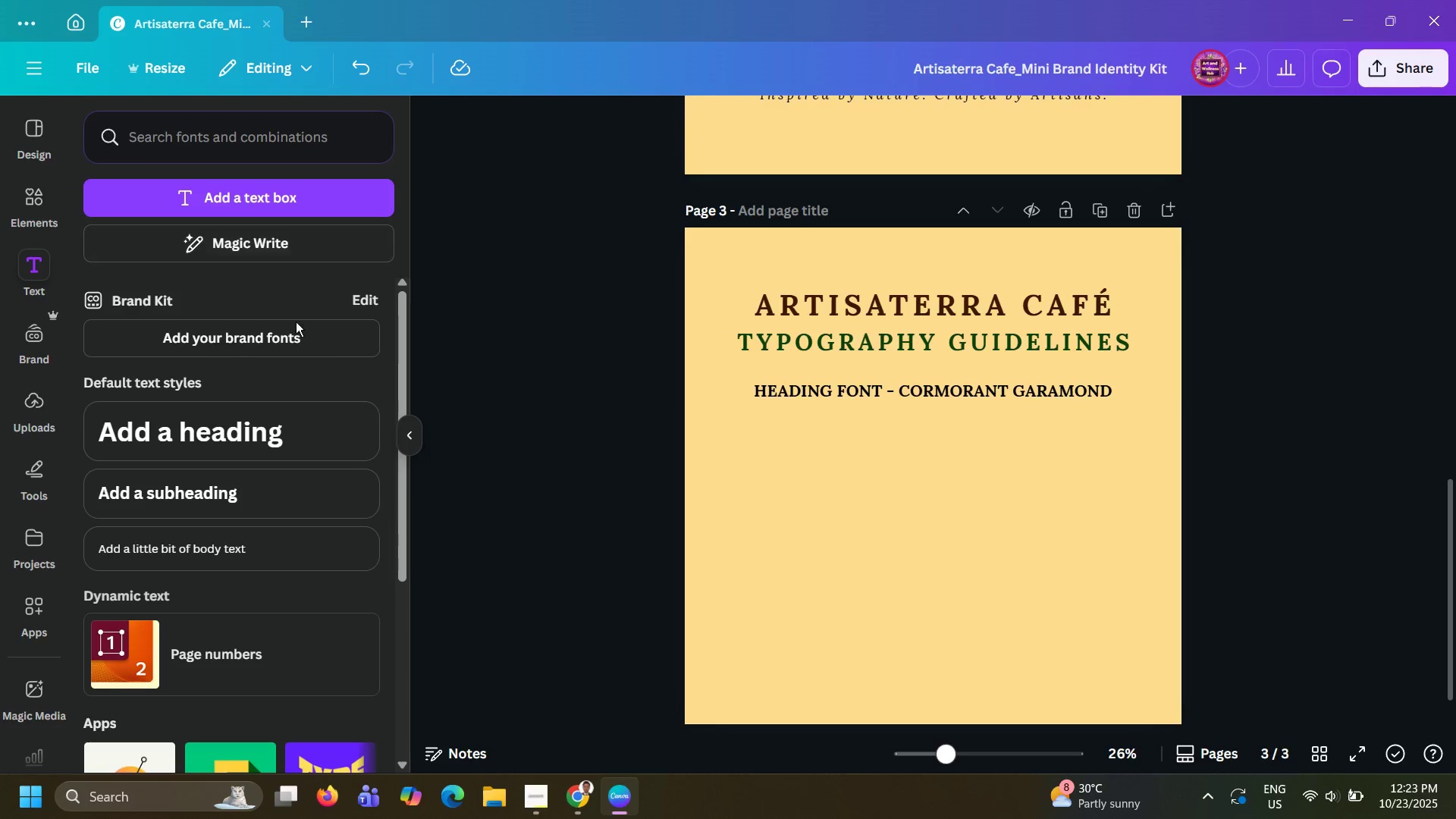 
left_click([265, 443])
 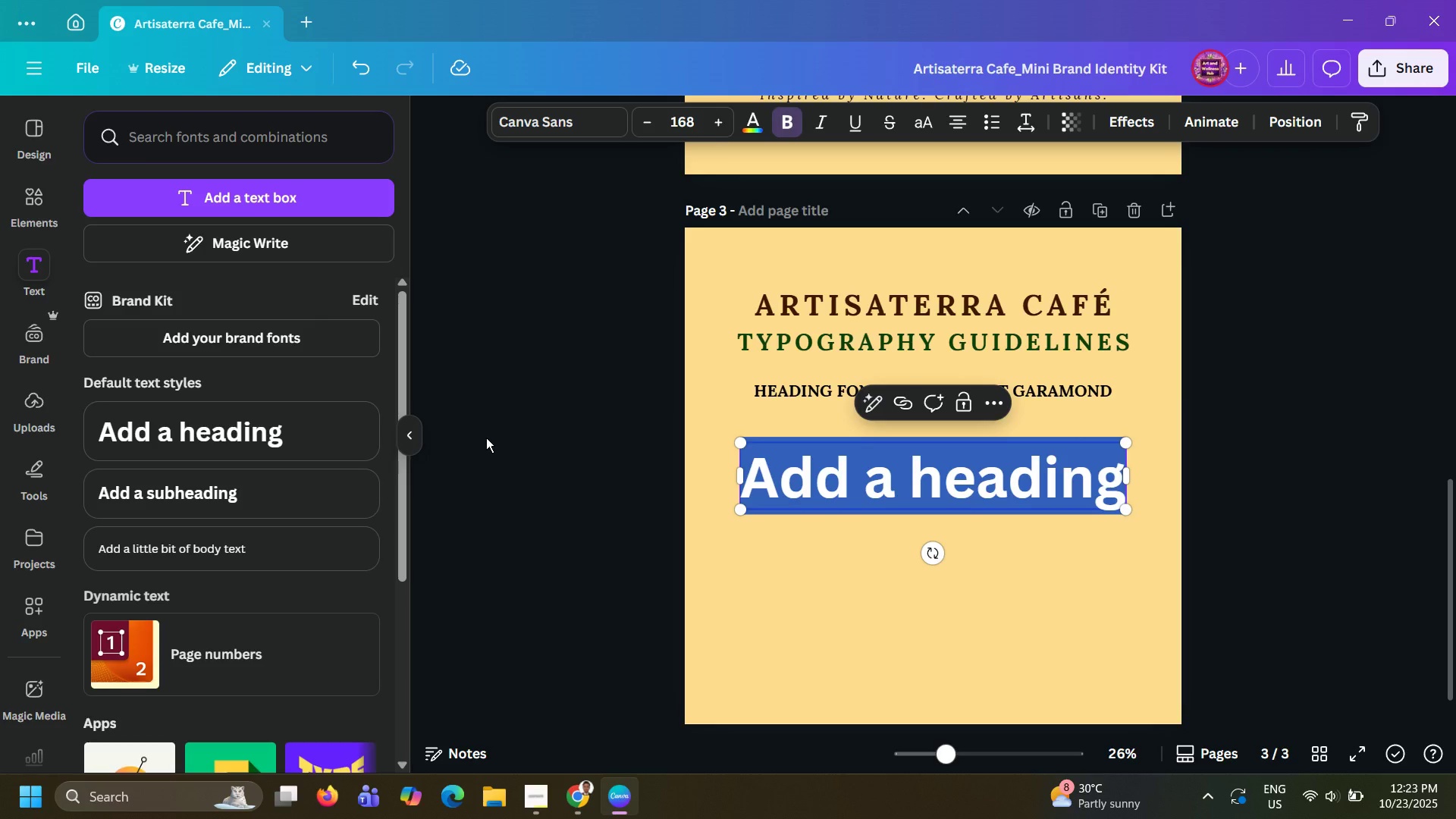 
type(ar)
key(Backspace)
key(Backspace)
type(ARTISATERRA CAF0233)
 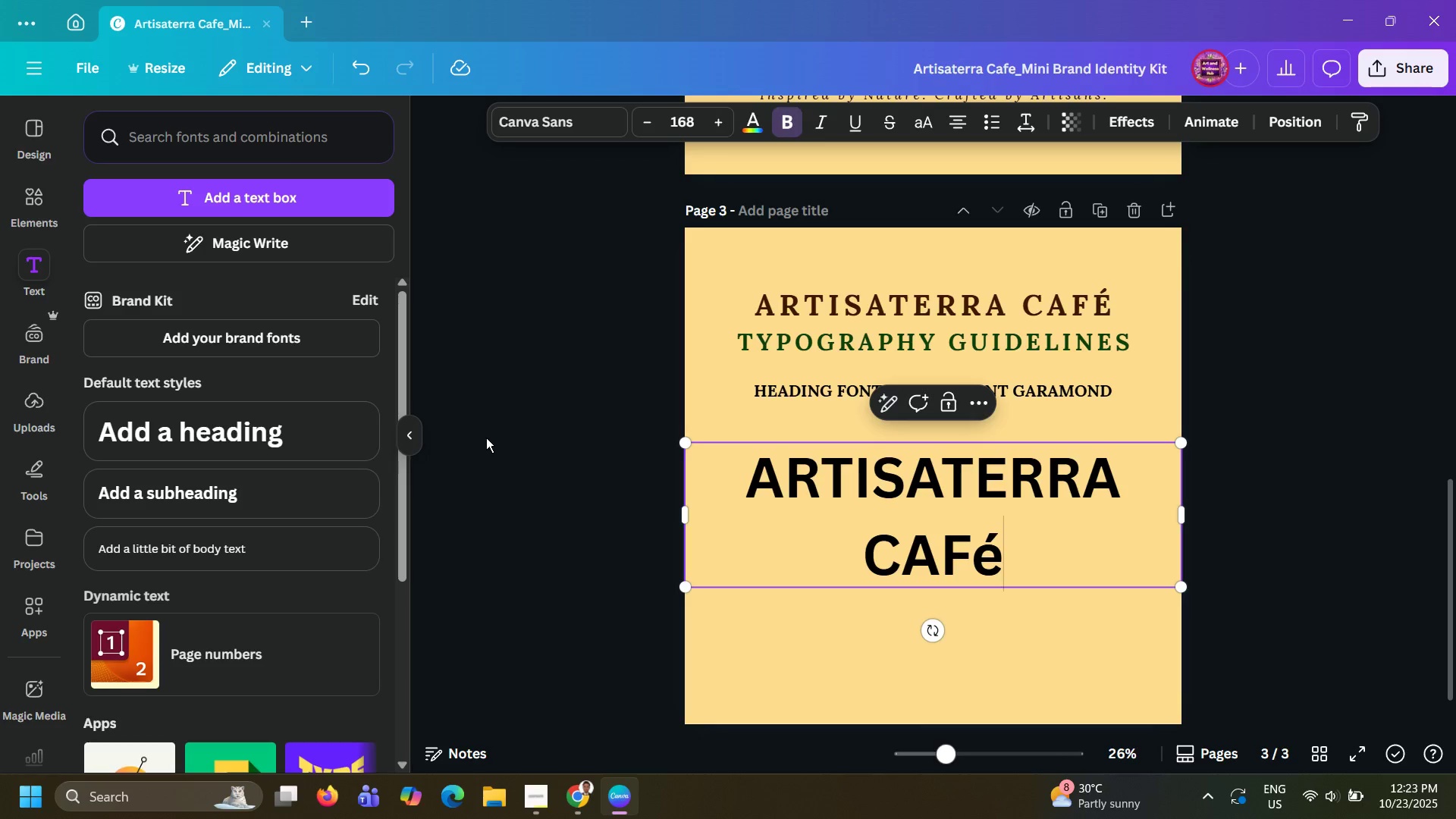 
hold_key(key=AltLeft, duration=1.06)
 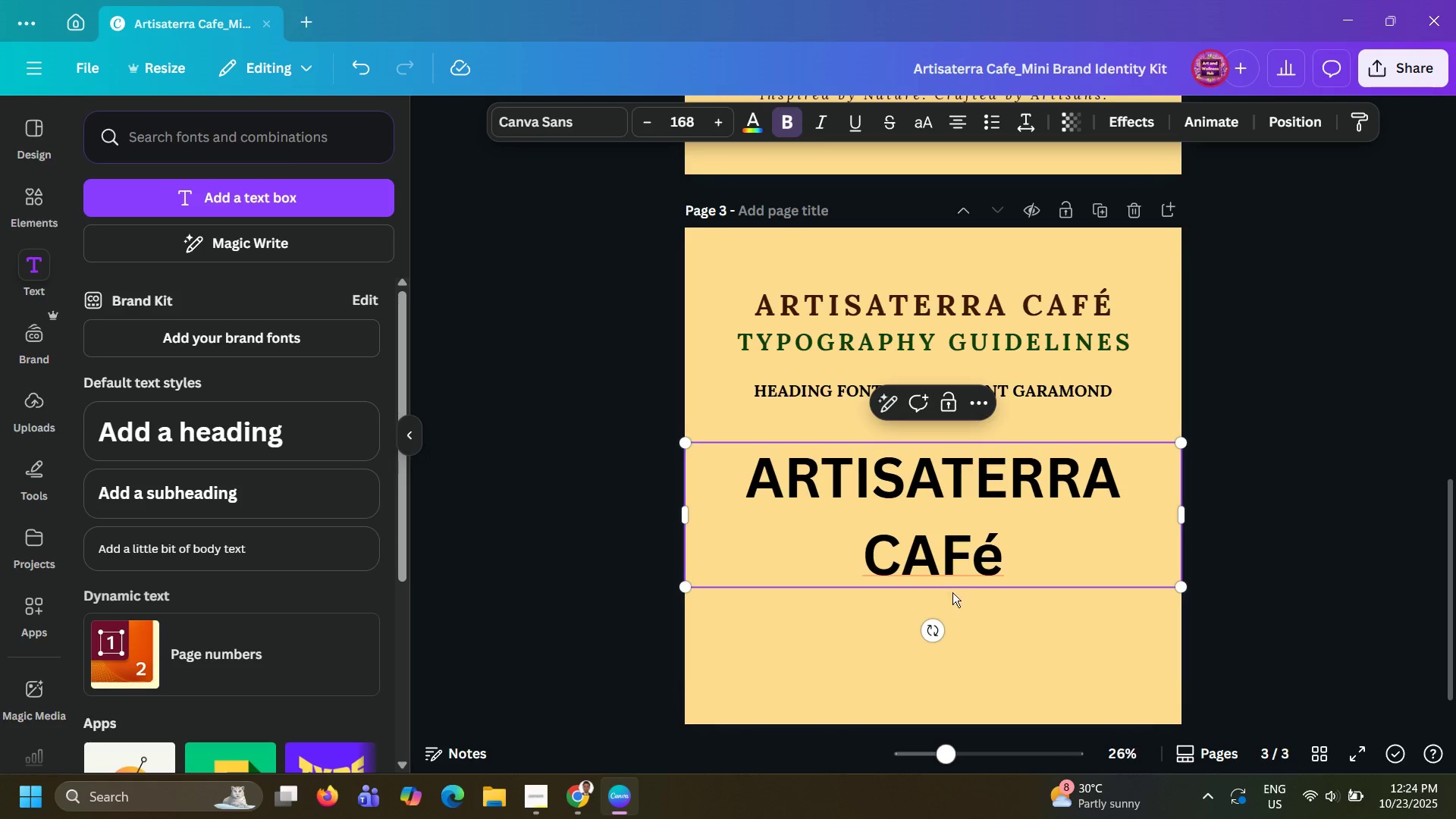 
left_click_drag(start_coordinate=[1022, 566], to_coordinate=[977, 554])
 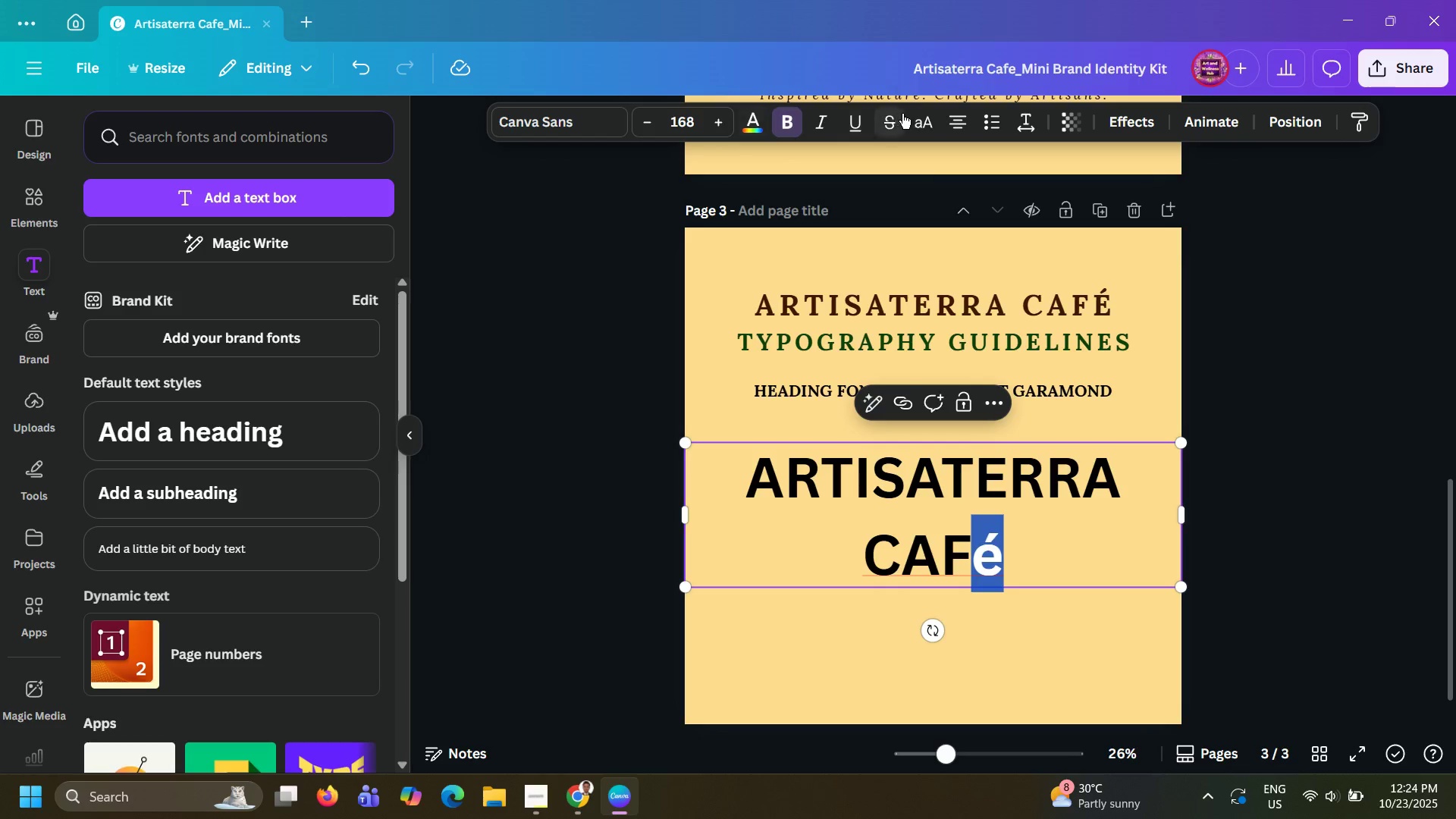 
left_click([927, 121])
 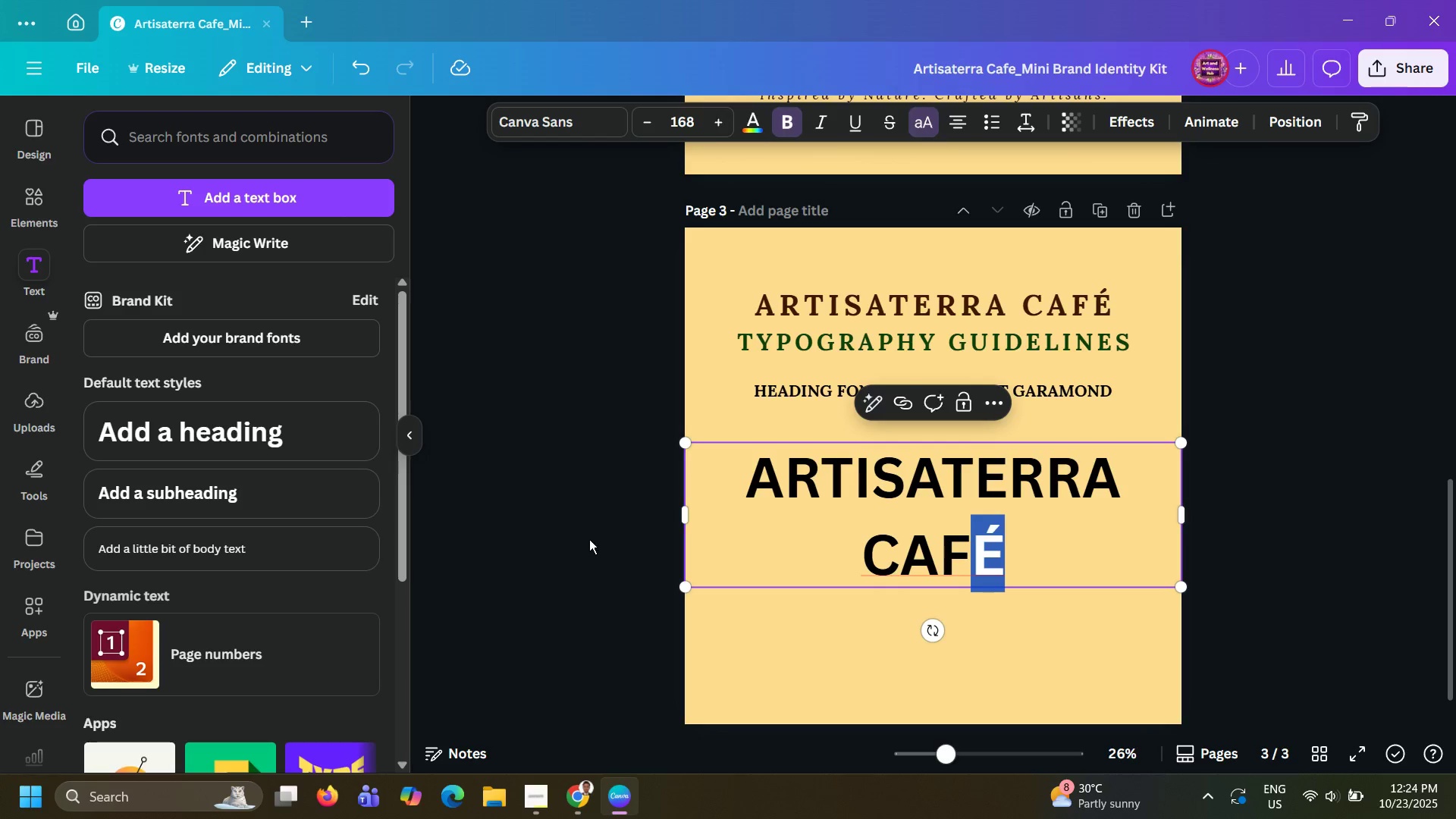 
left_click([570, 539])
 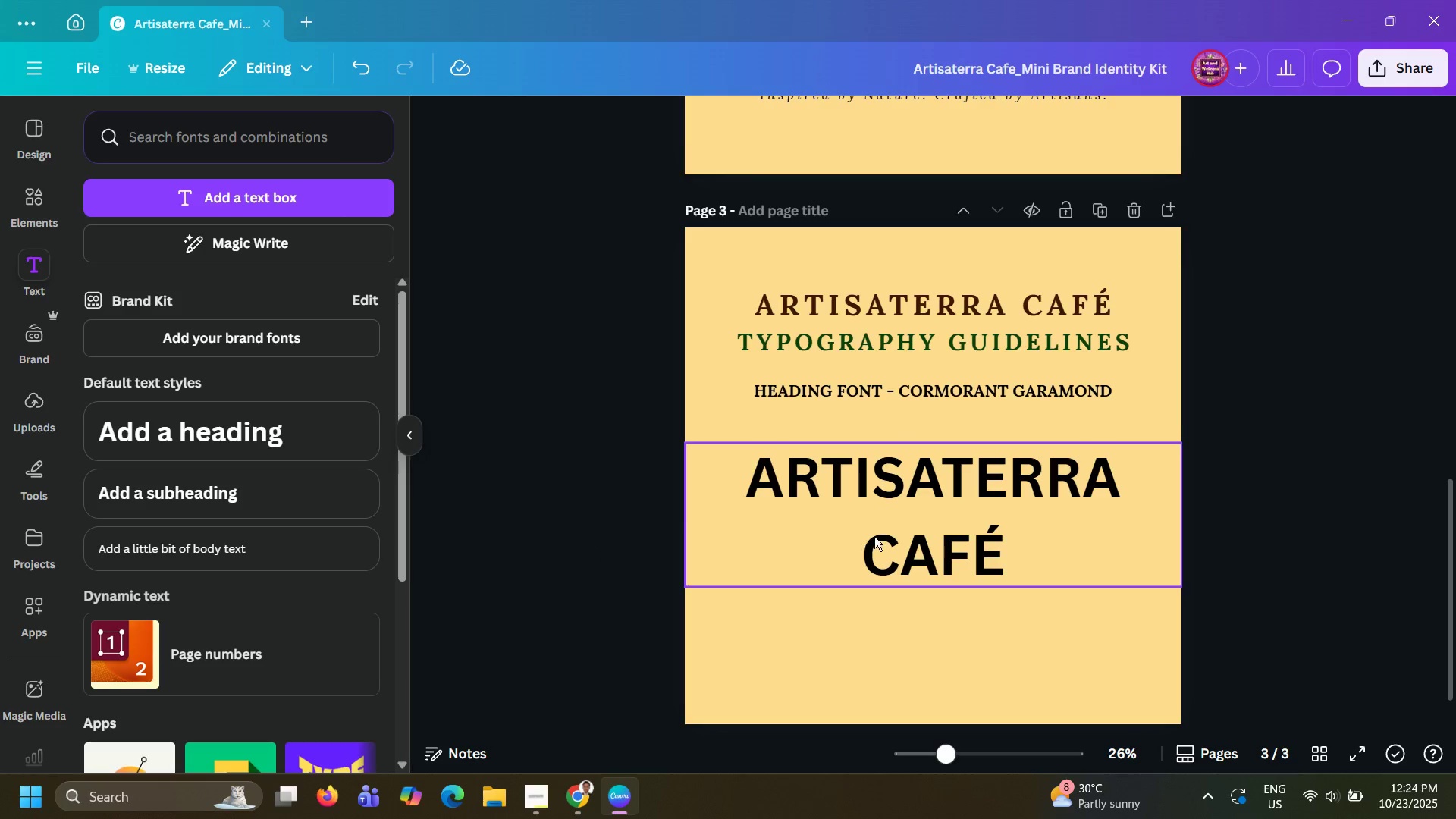 
left_click([874, 536])
 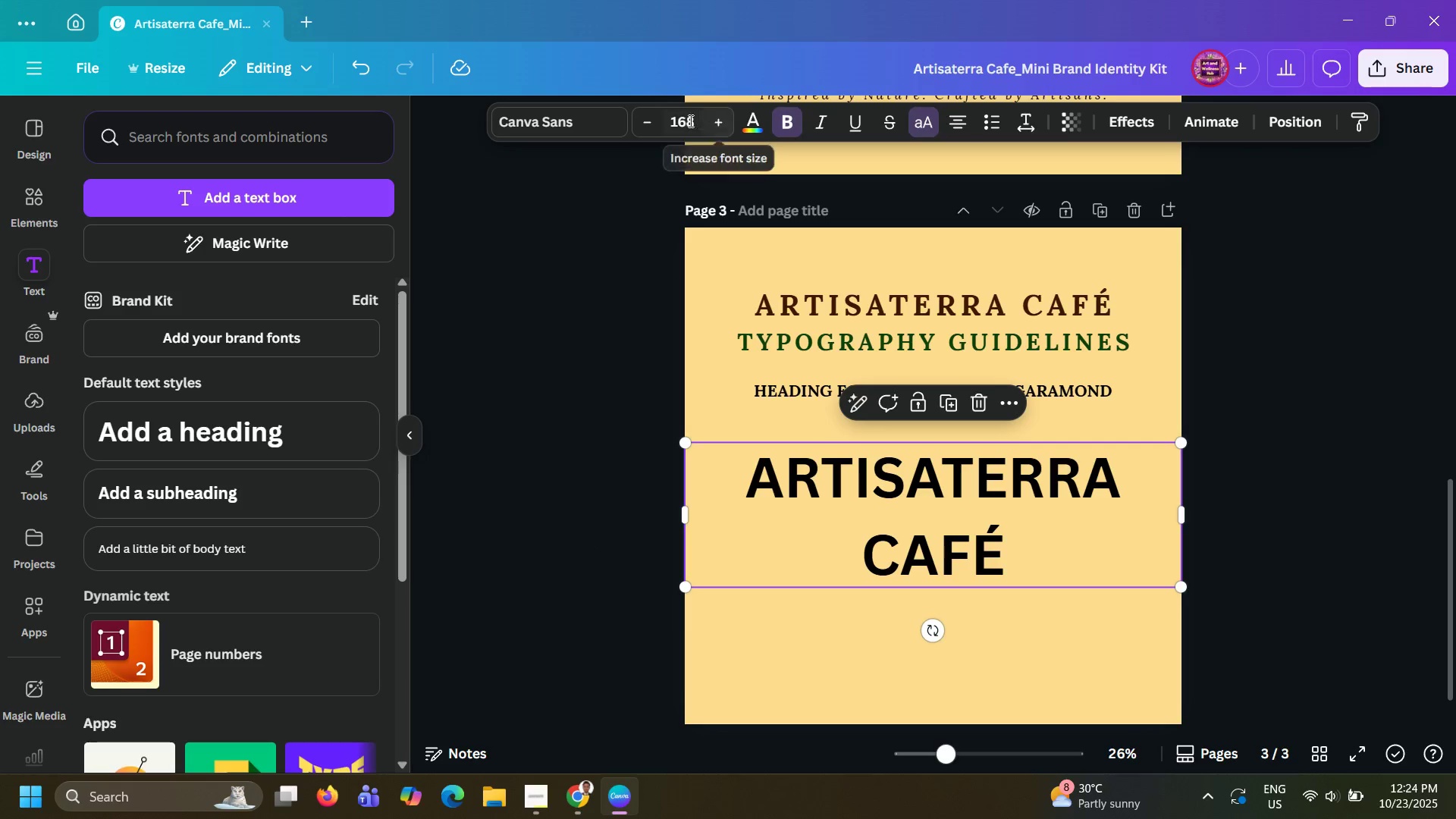 
left_click([689, 121])
 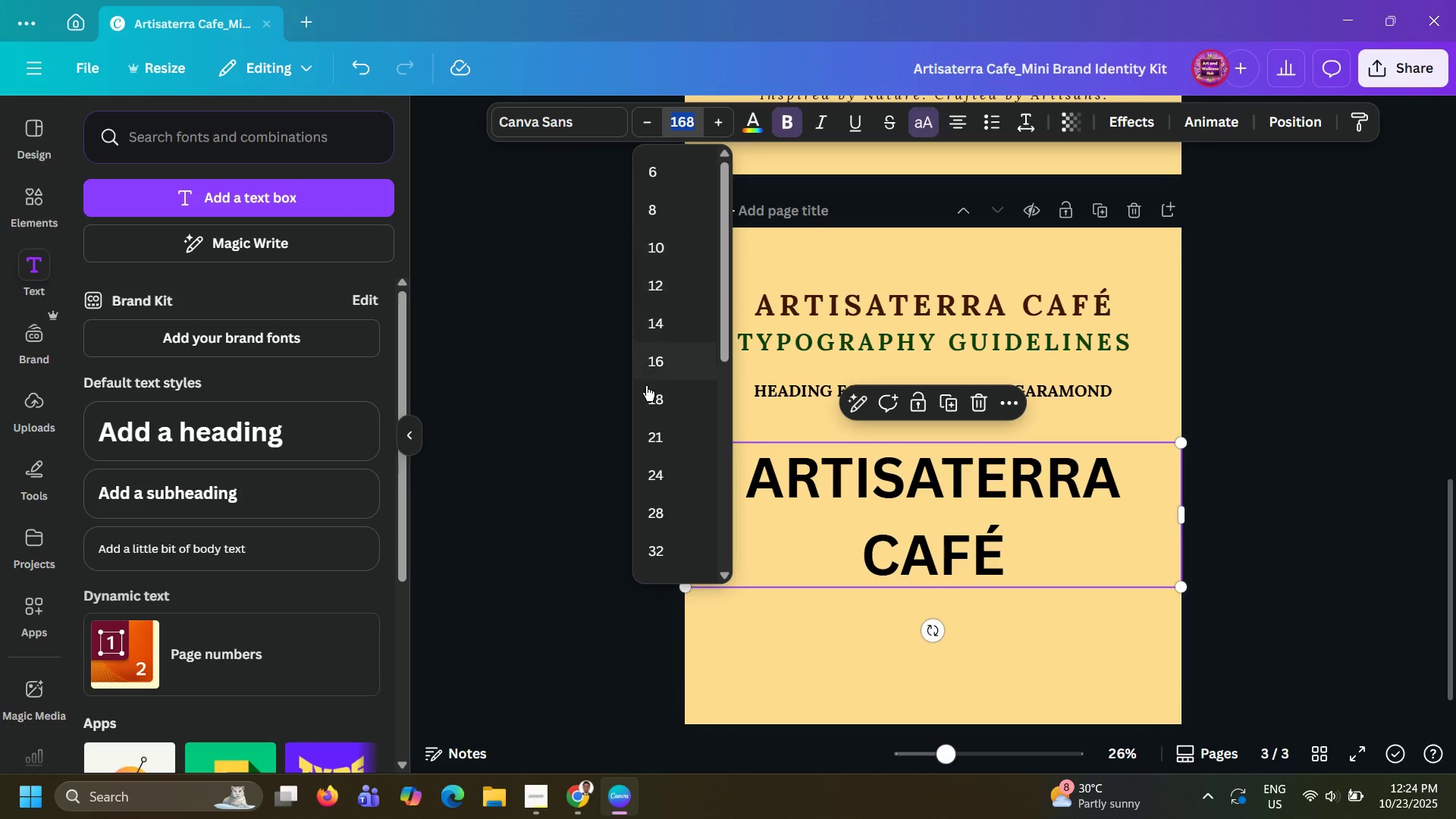 
scroll: coordinate [659, 421], scroll_direction: down, amount: 11.0
 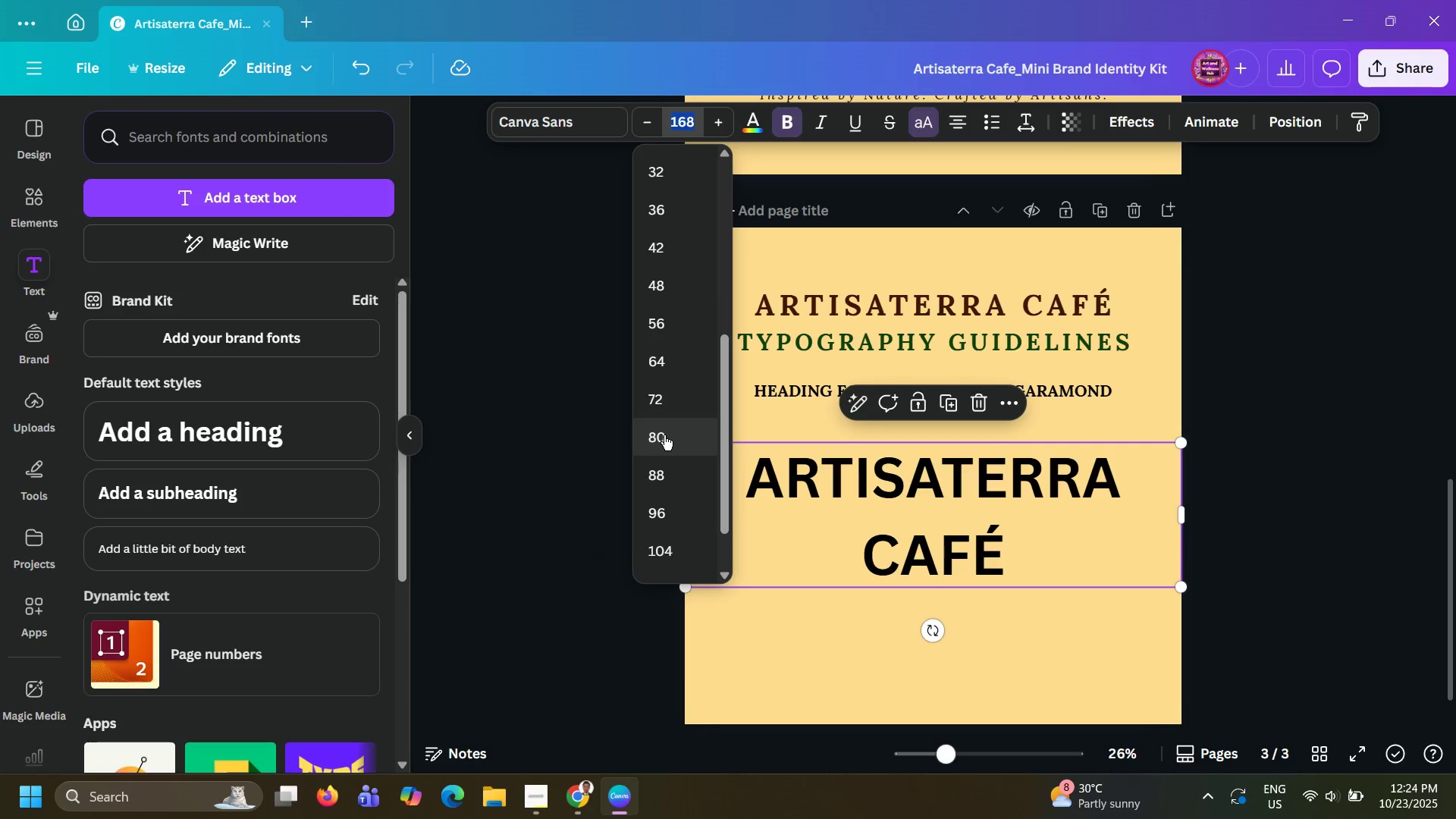 
left_click([664, 435])
 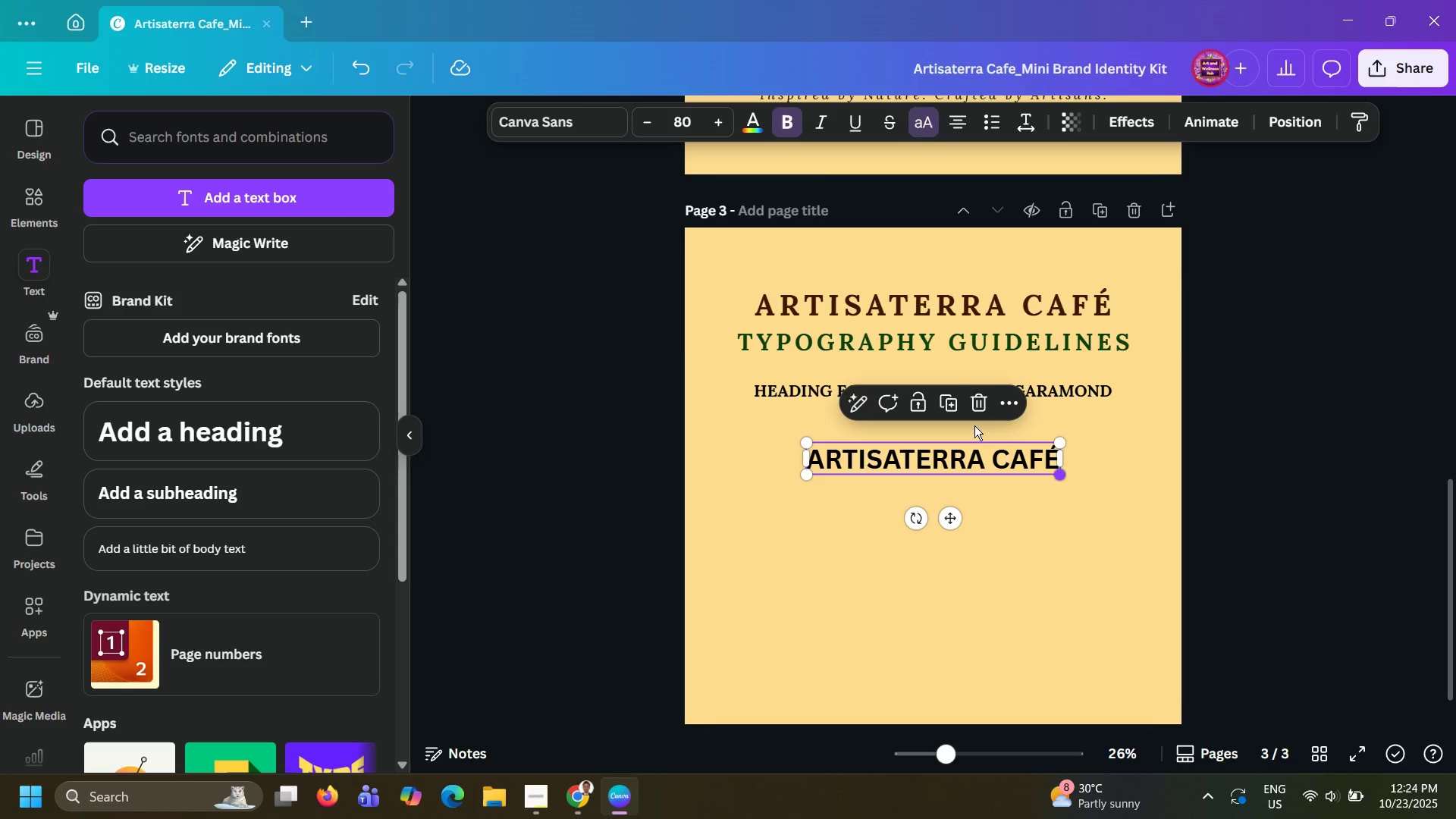 
left_click([598, 115])
 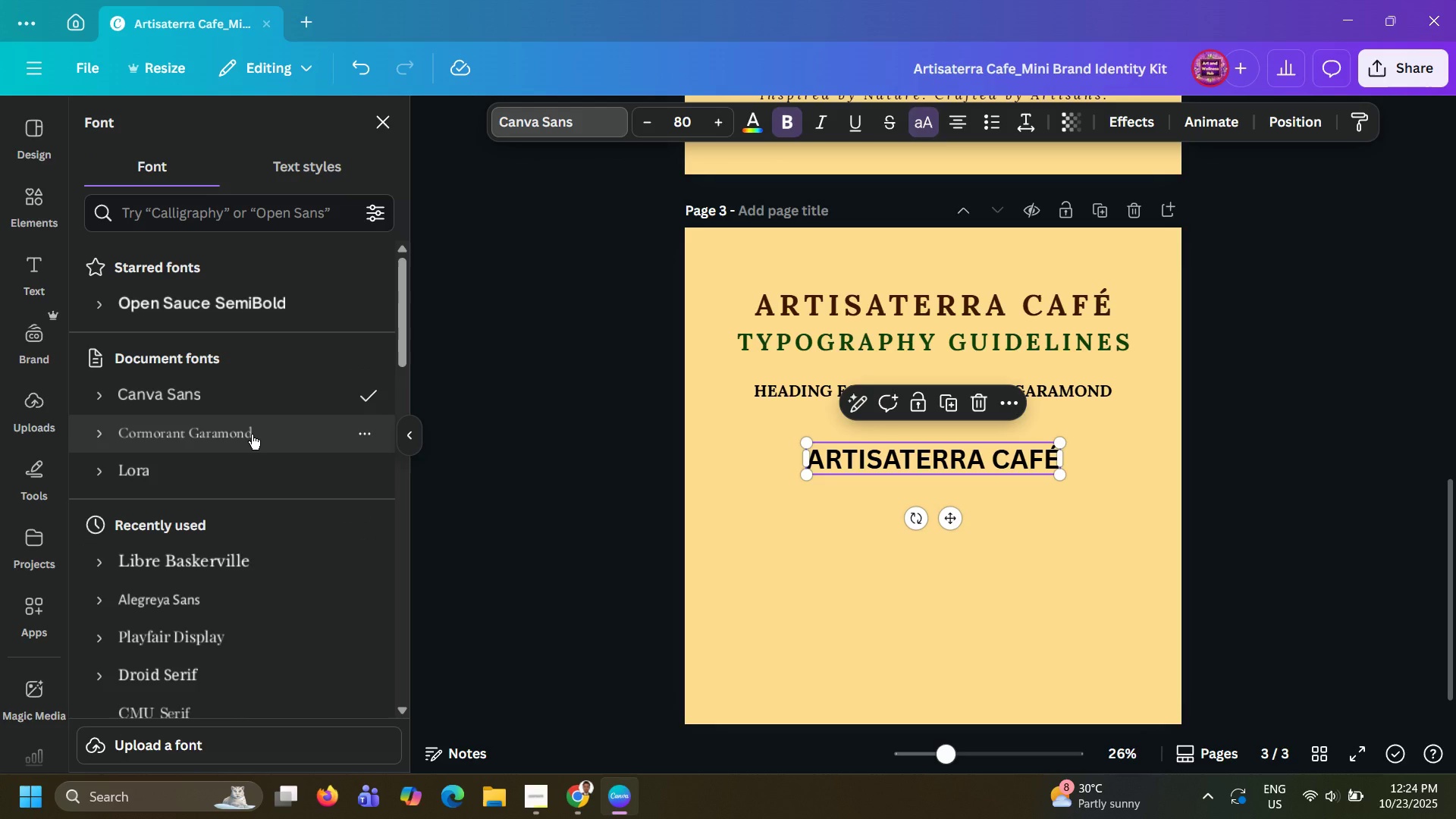 
left_click([252, 435])
 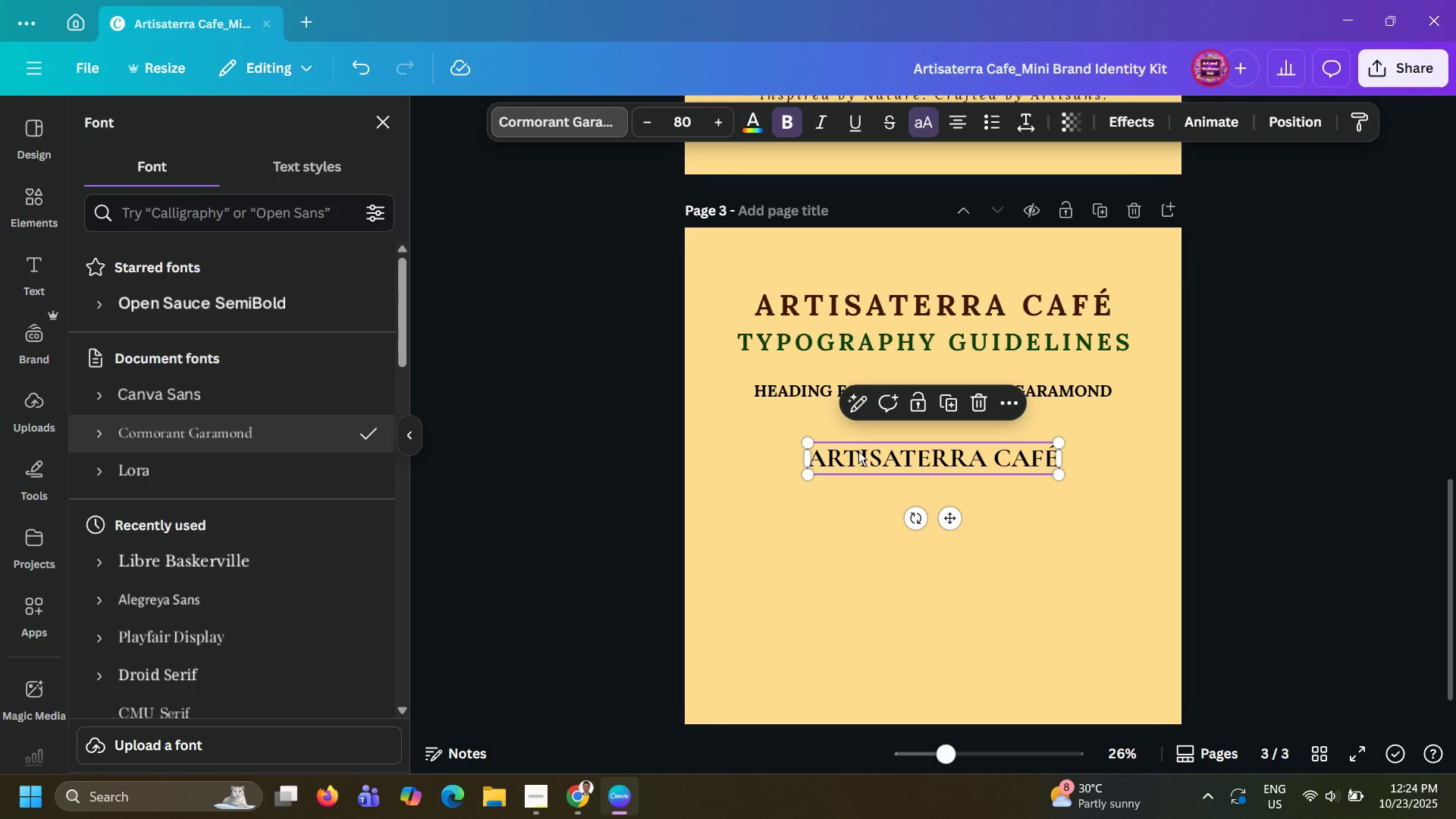 
key(Control+B)
 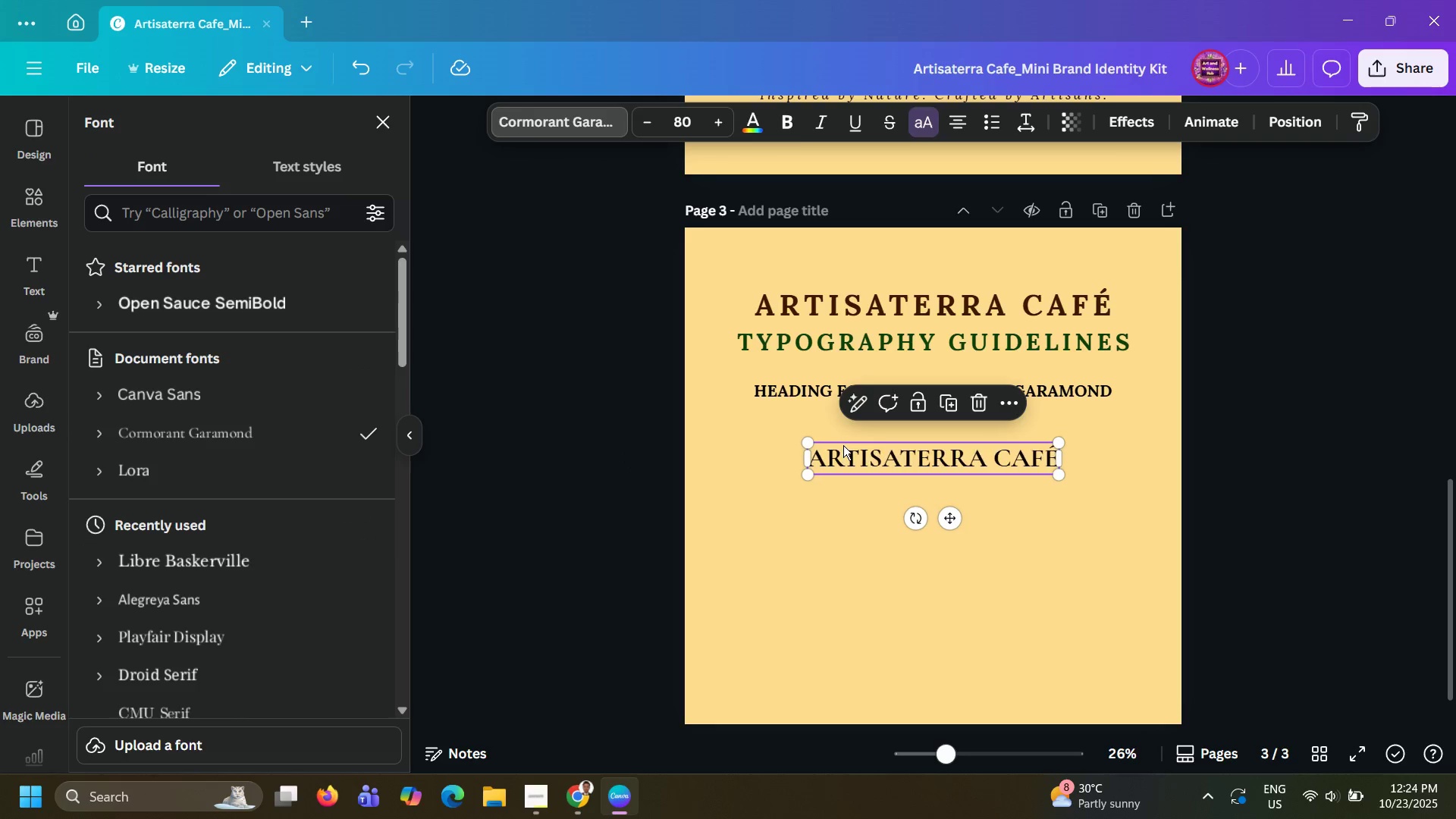 
key(Control+B)
 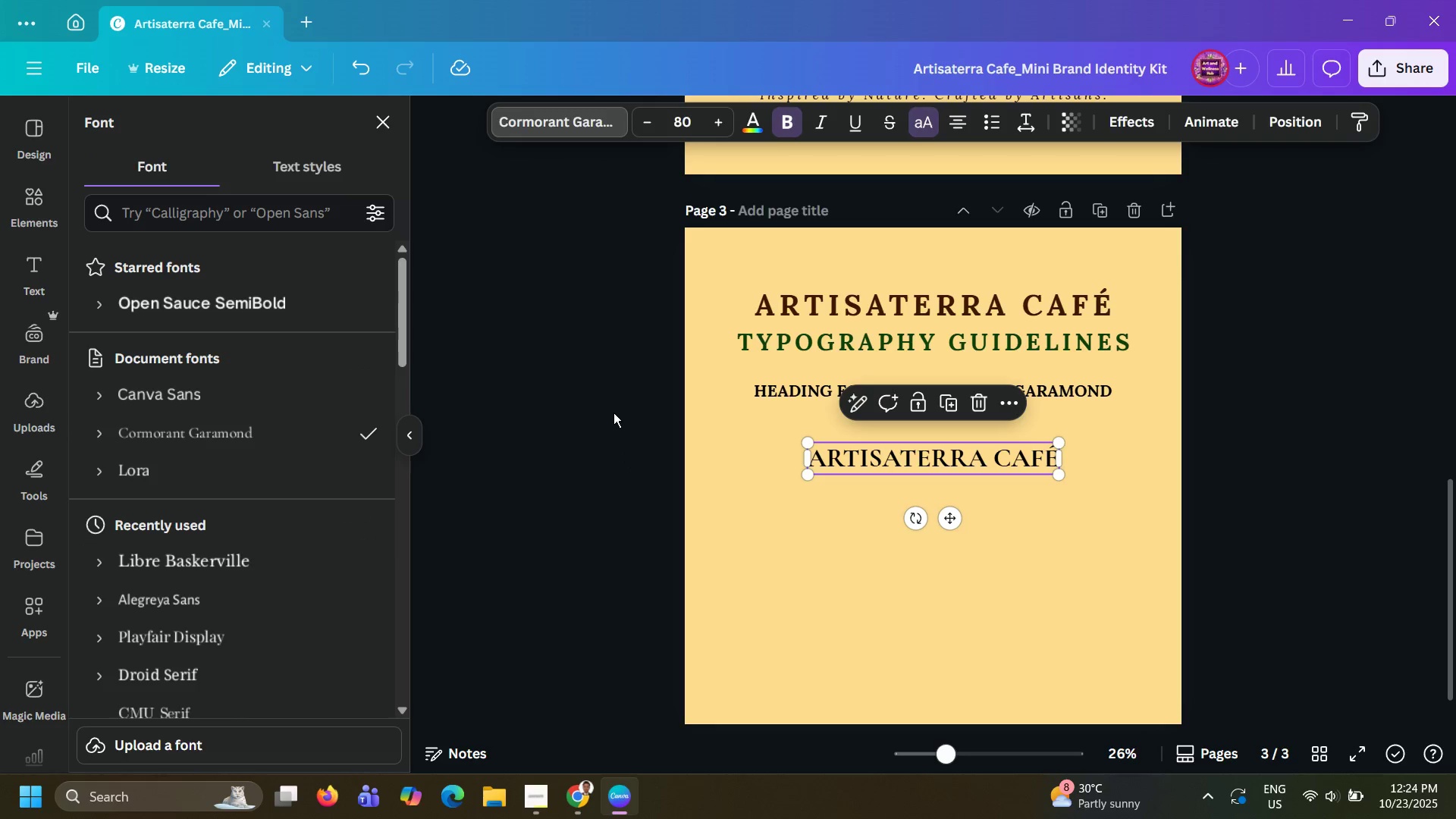 
left_click([613, 413])
 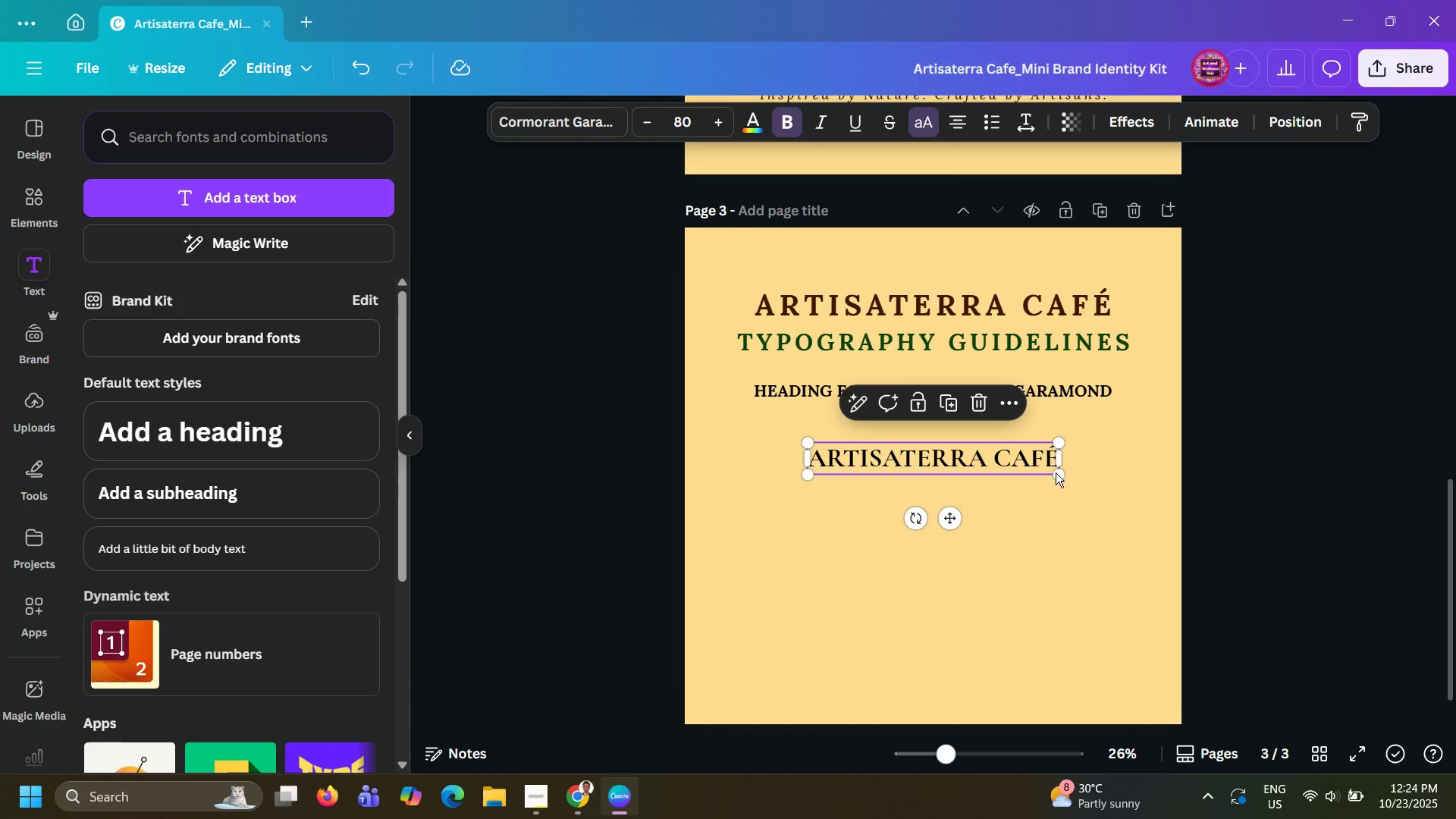 
left_click_drag(start_coordinate=[1056, 472], to_coordinate=[1075, 493])
 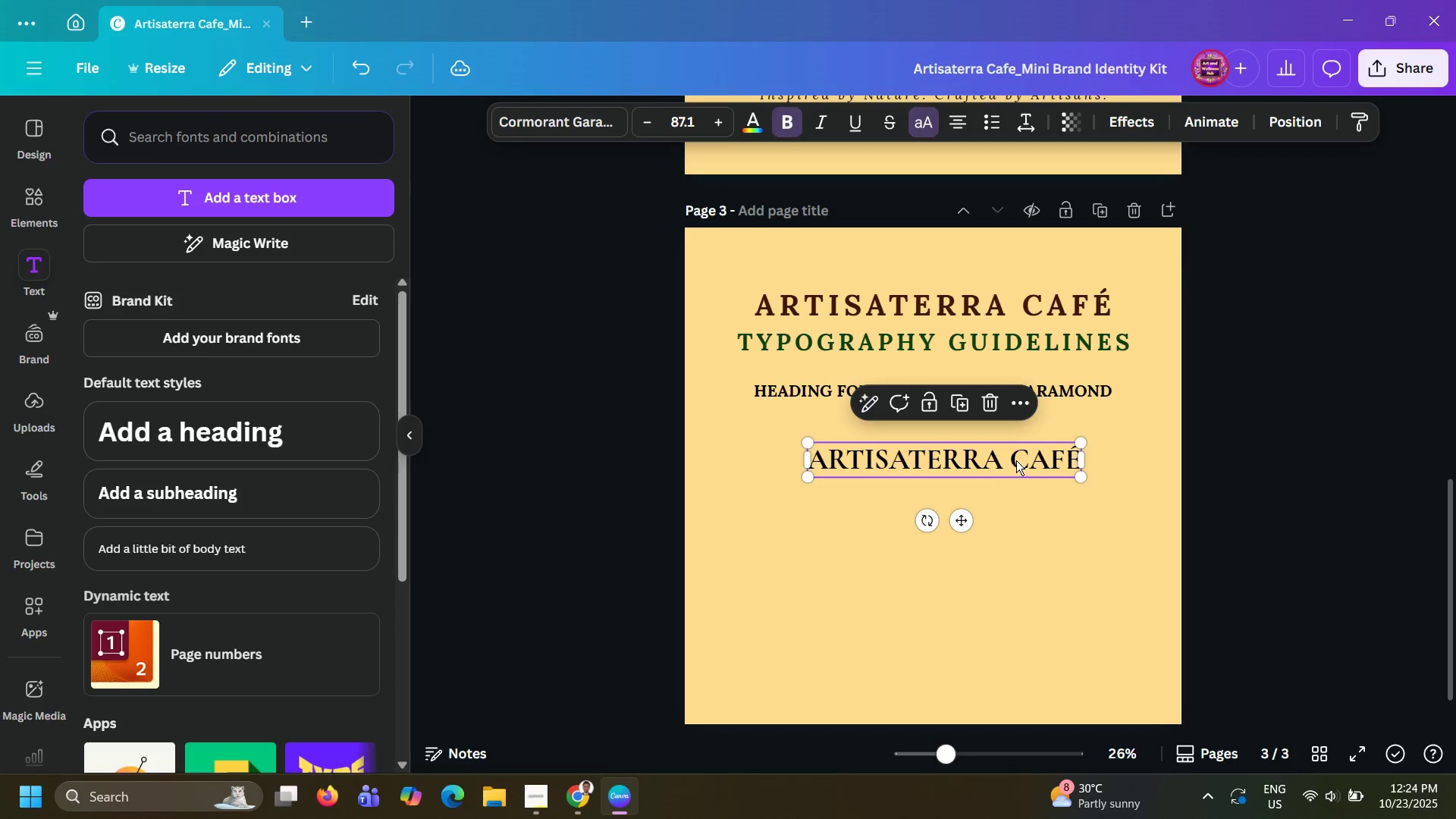 
left_click_drag(start_coordinate=[1016, 460], to_coordinate=[1004, 428])
 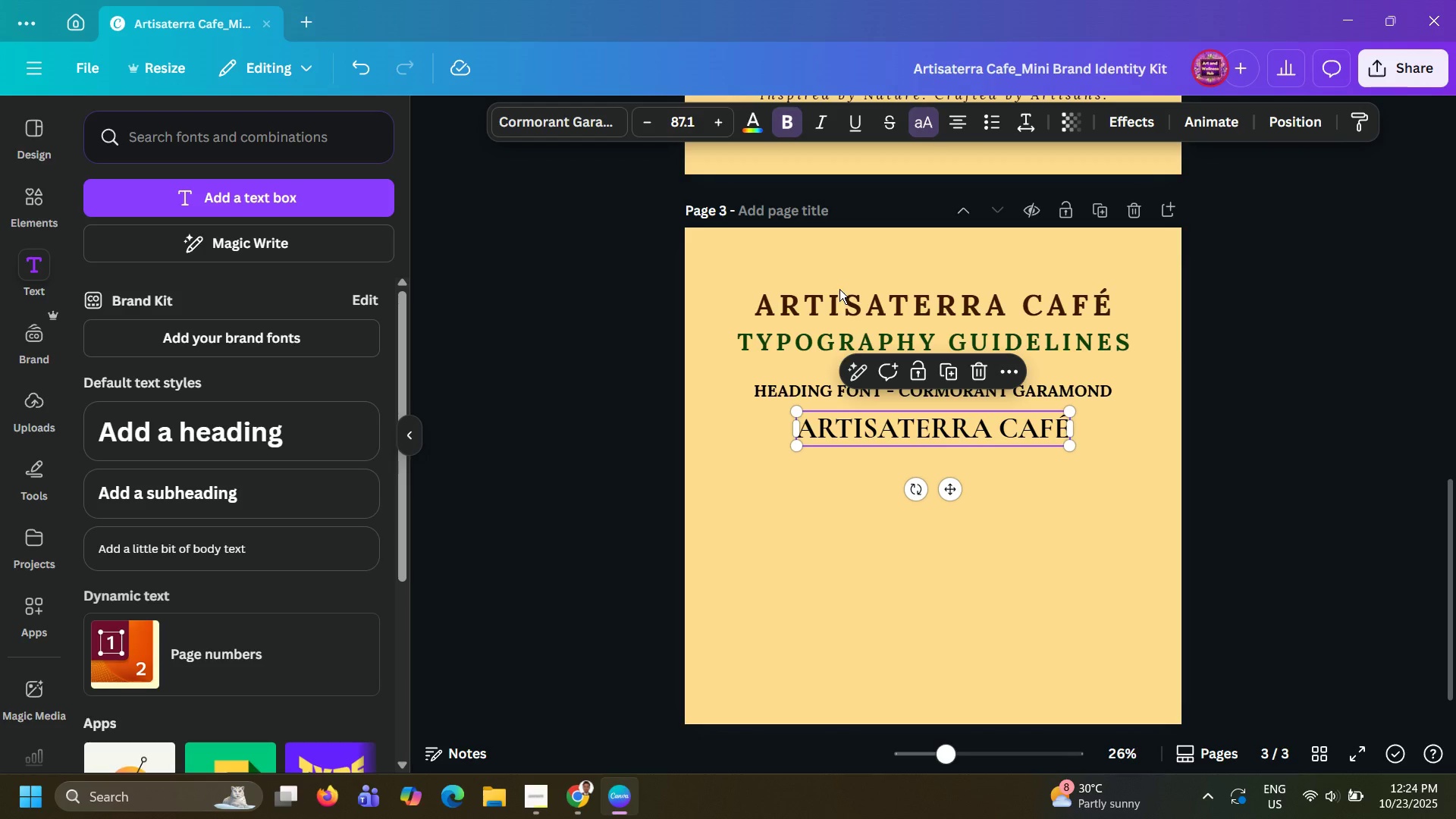 
double_click([715, 122])
 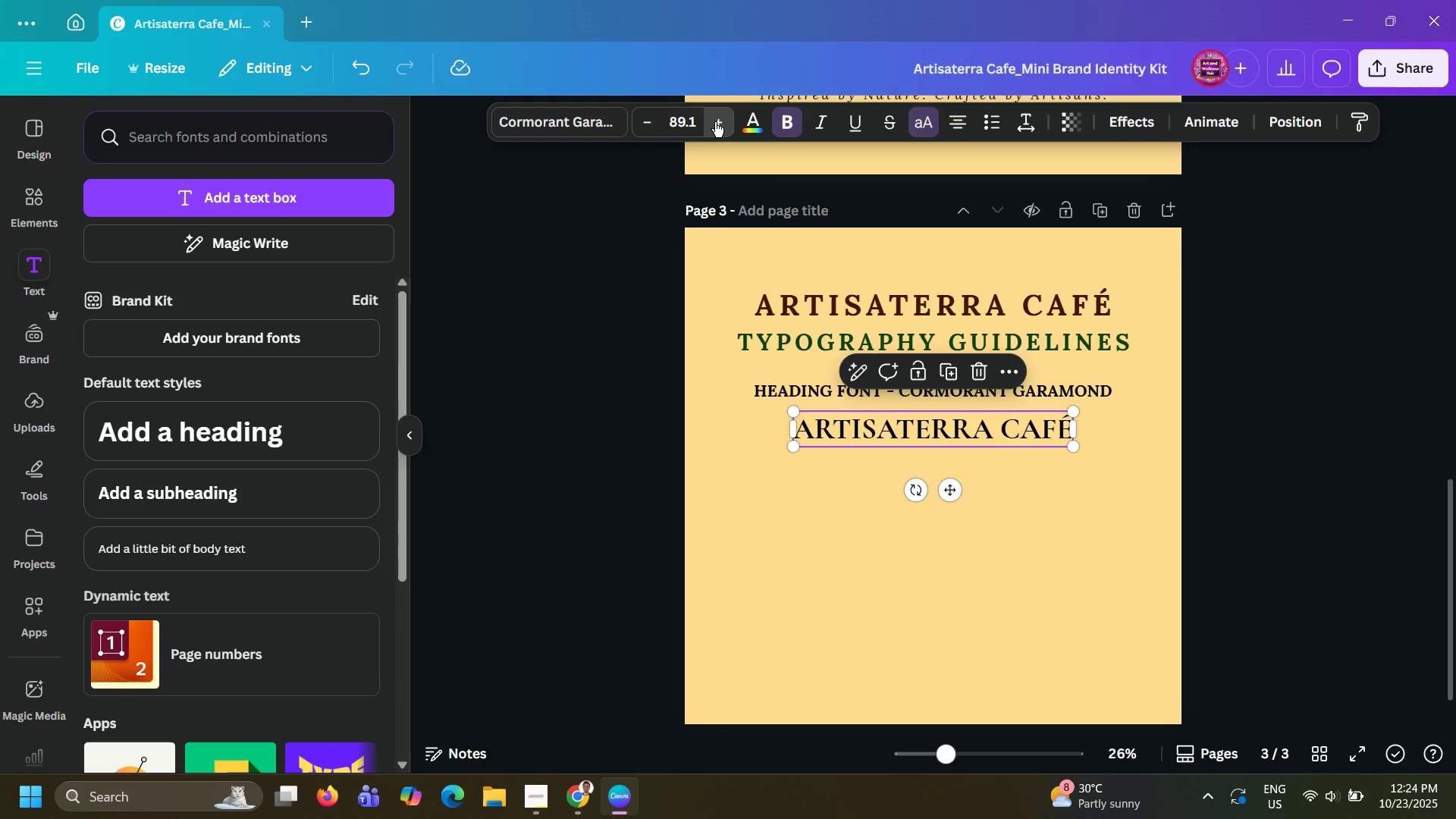 
triple_click([715, 122])
 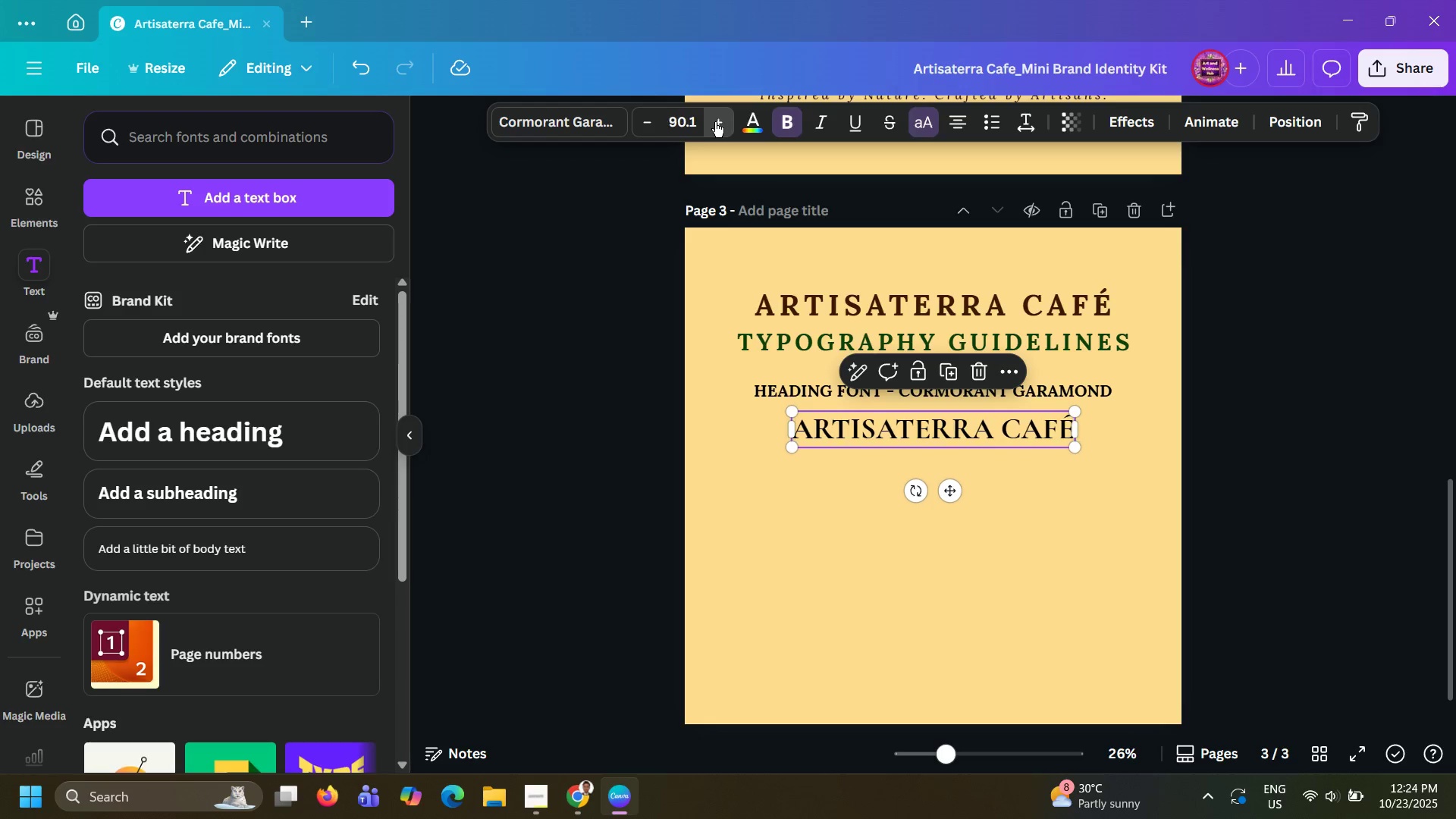 
triple_click([715, 122])
 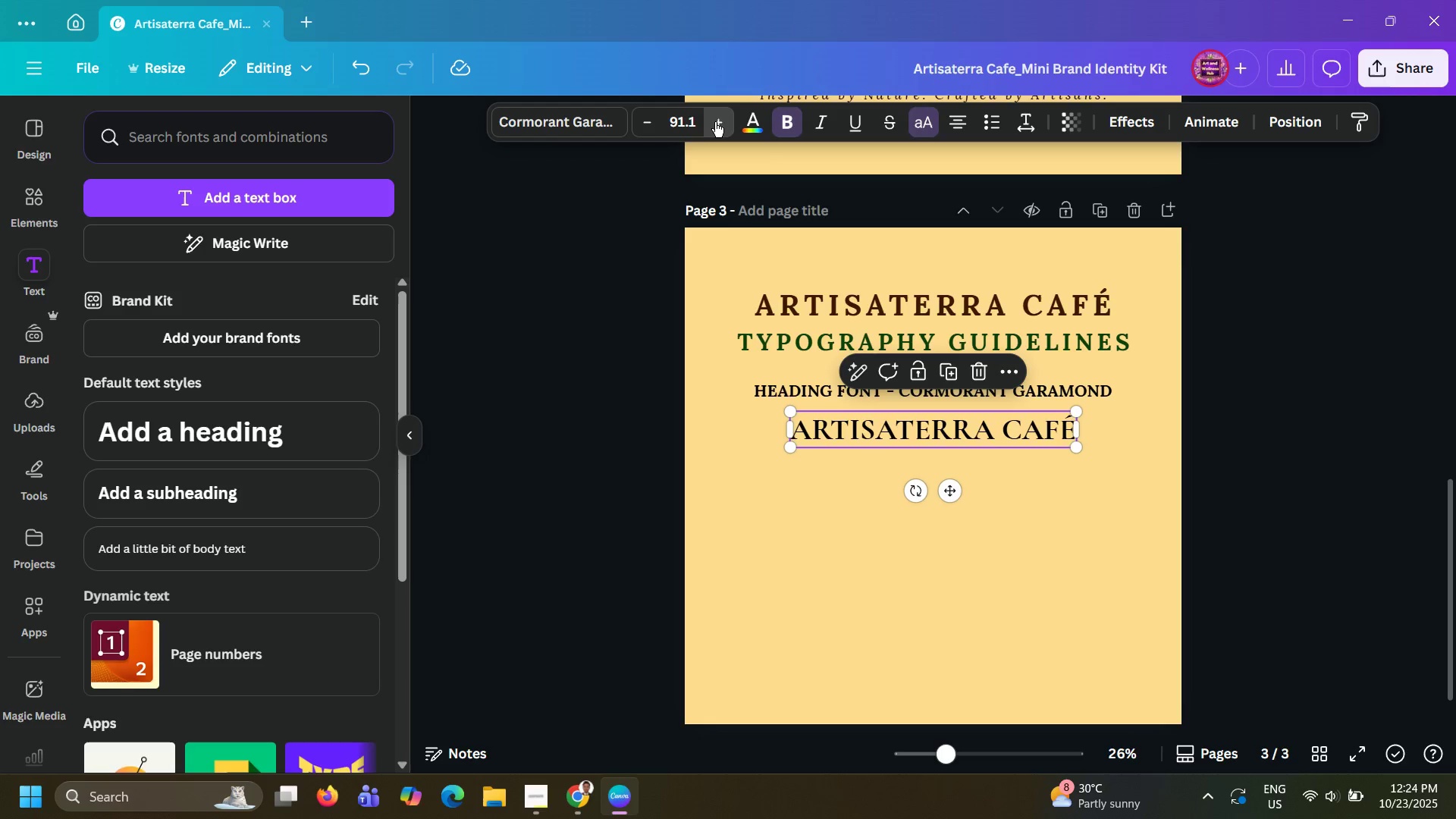 
triple_click([715, 122])
 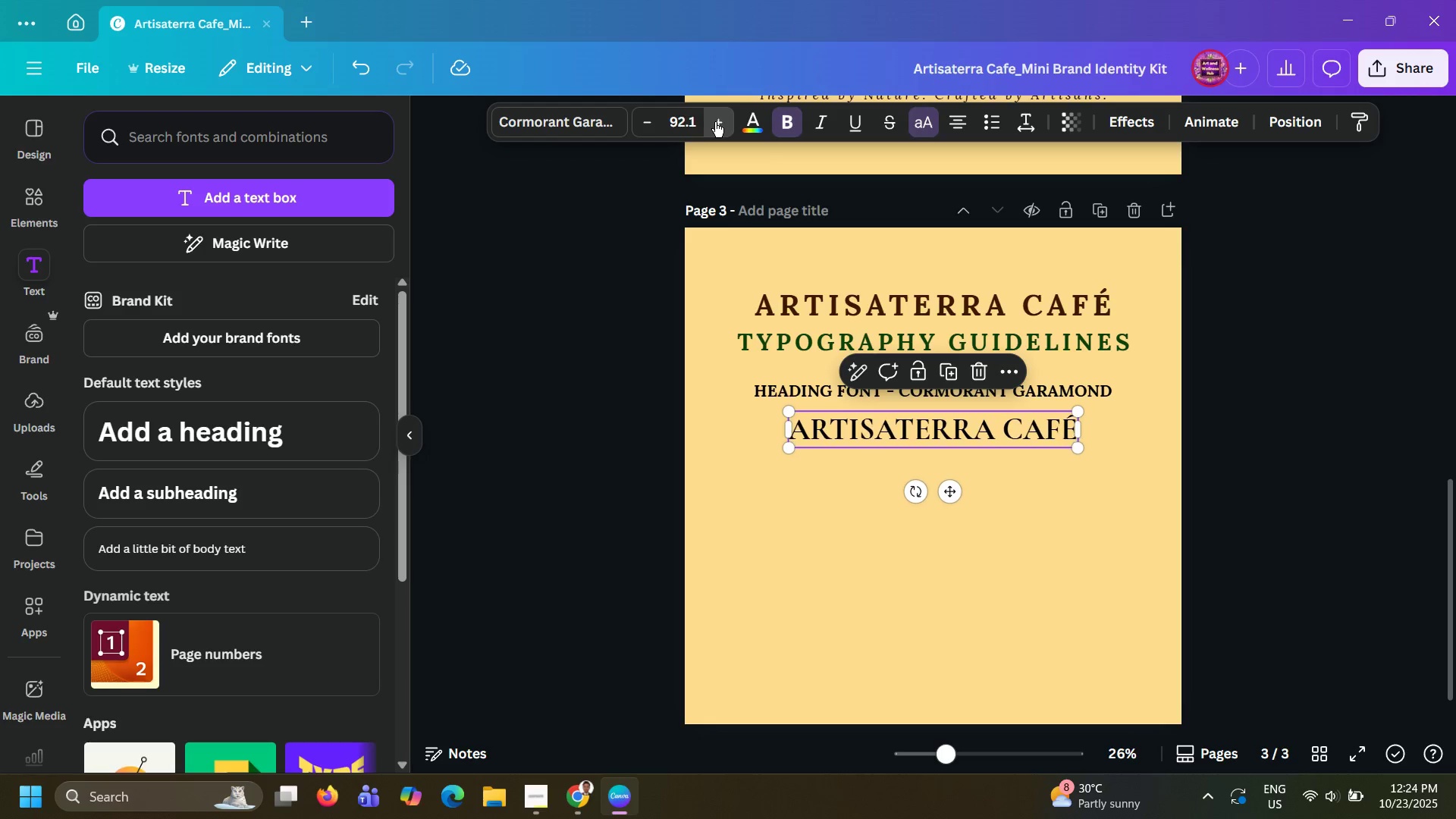 
triple_click([715, 122])
 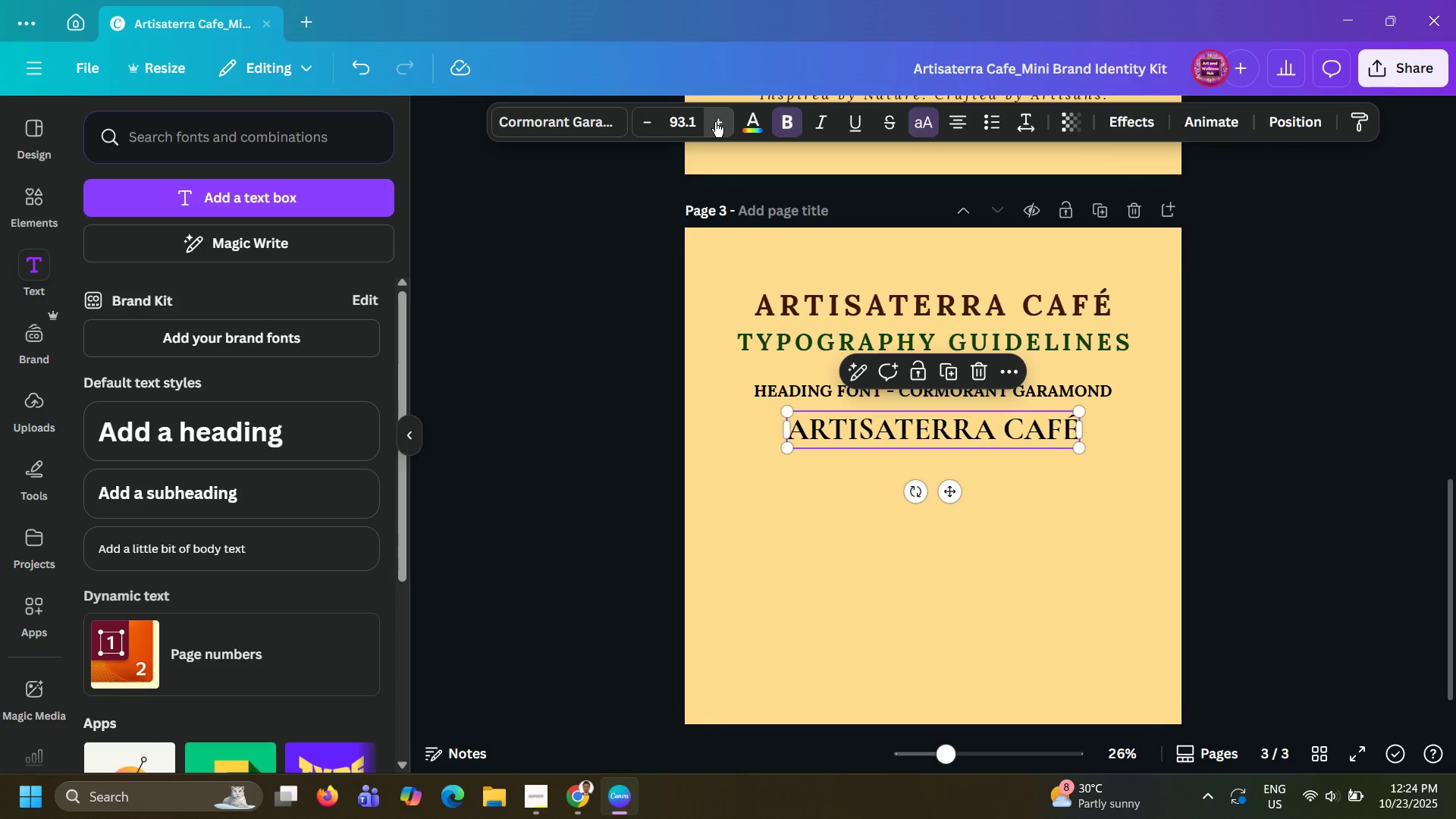 
triple_click([715, 122])
 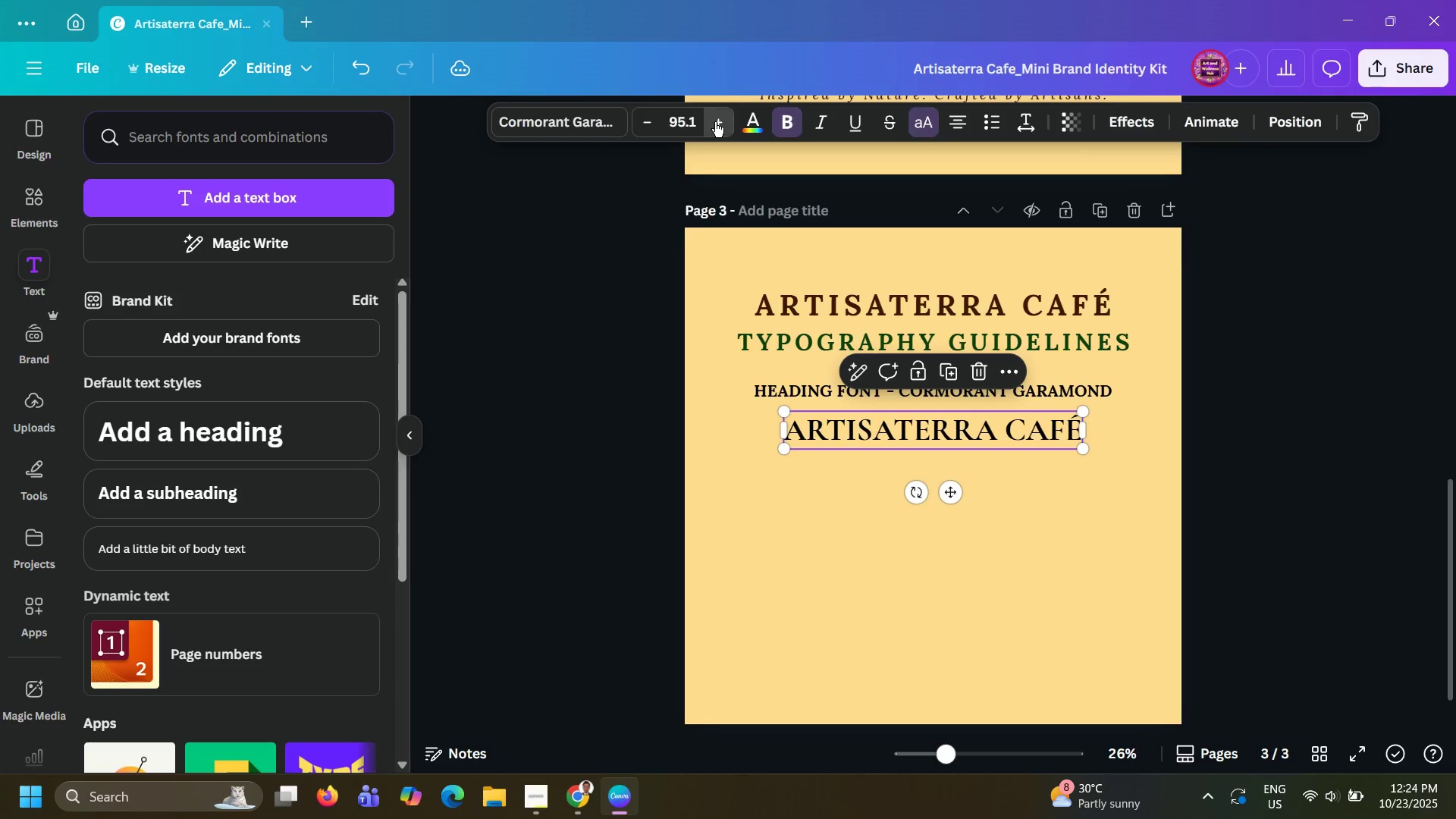 
triple_click([715, 122])
 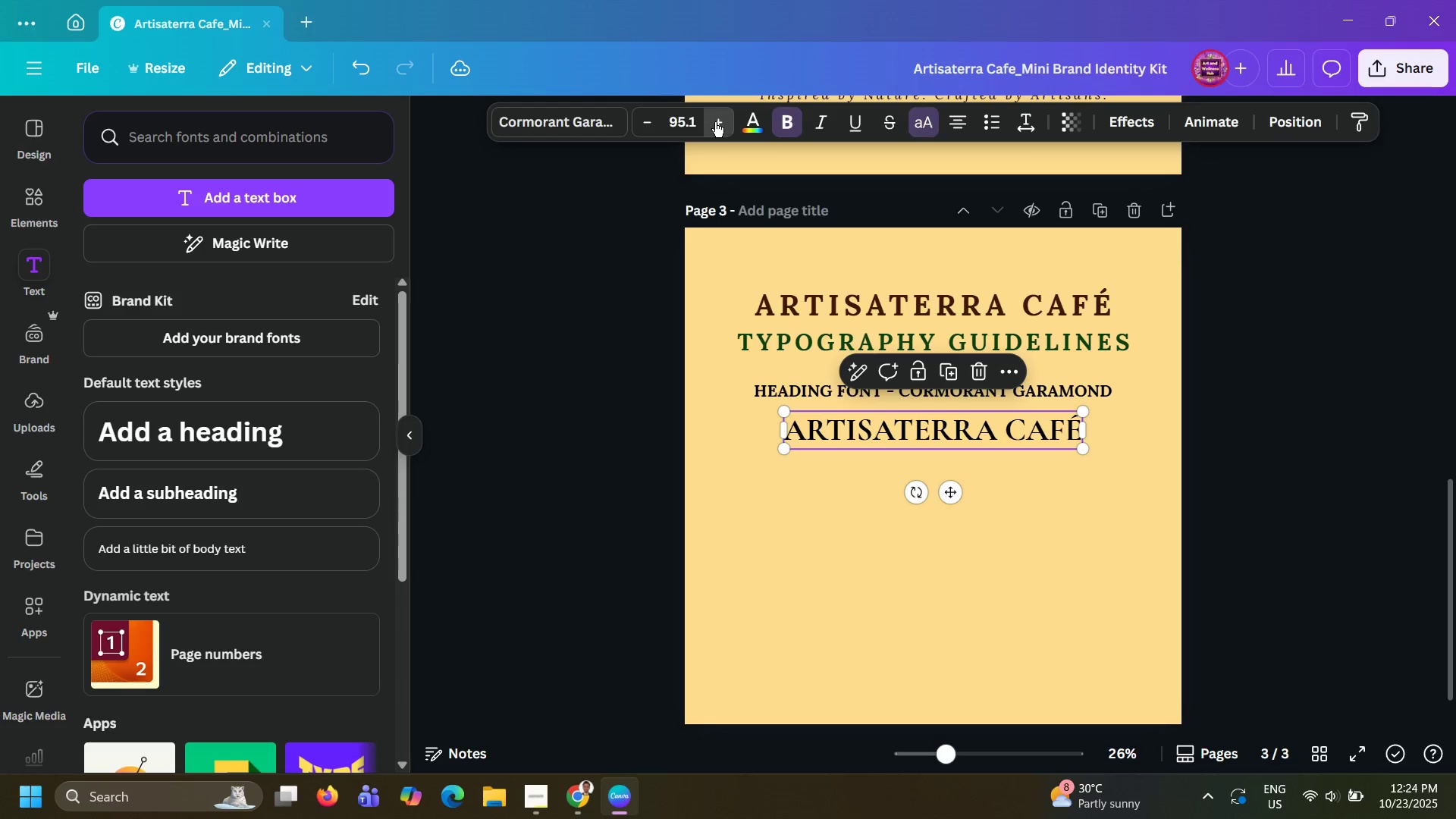 
triple_click([715, 122])
 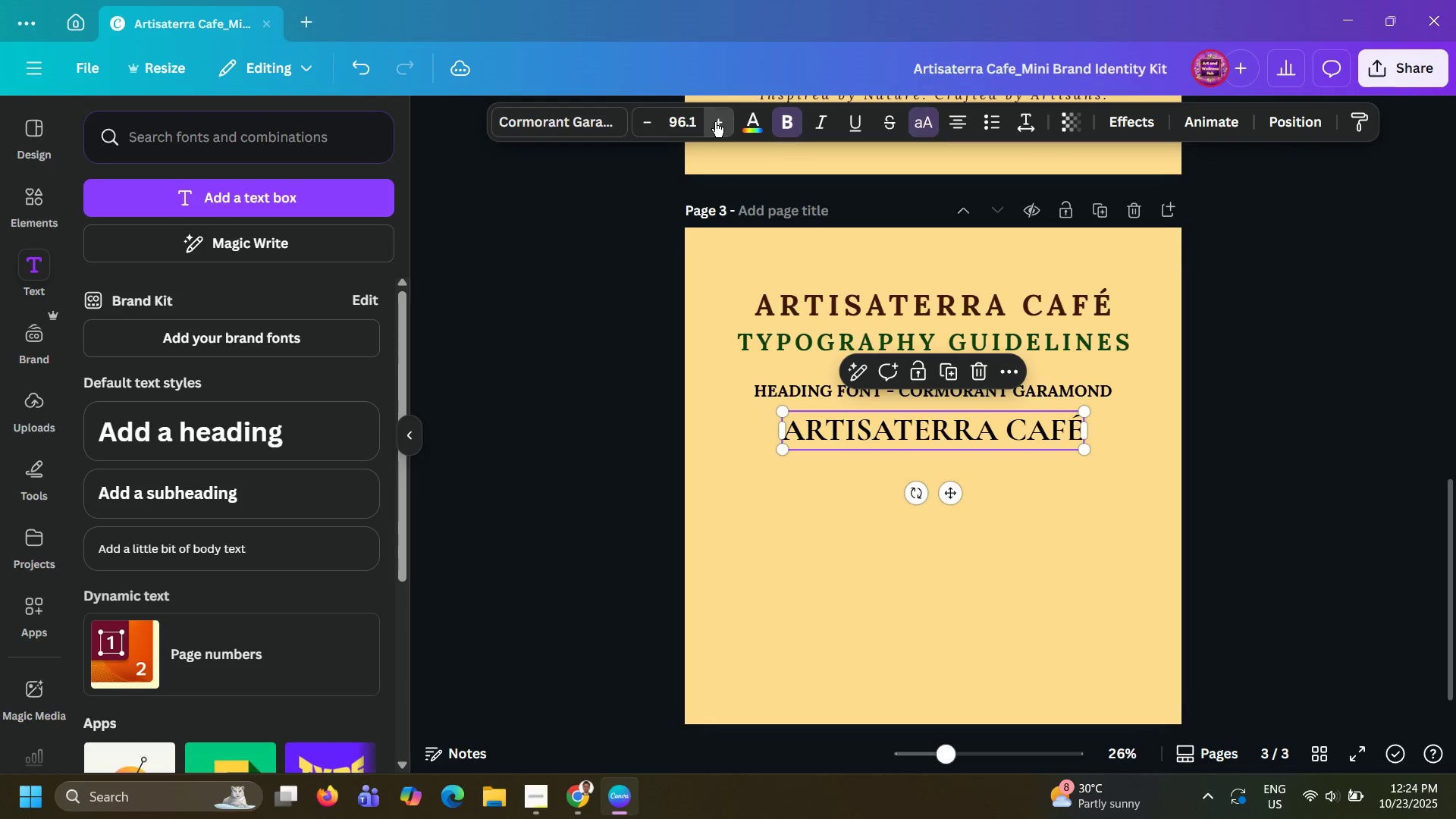 
triple_click([715, 122])
 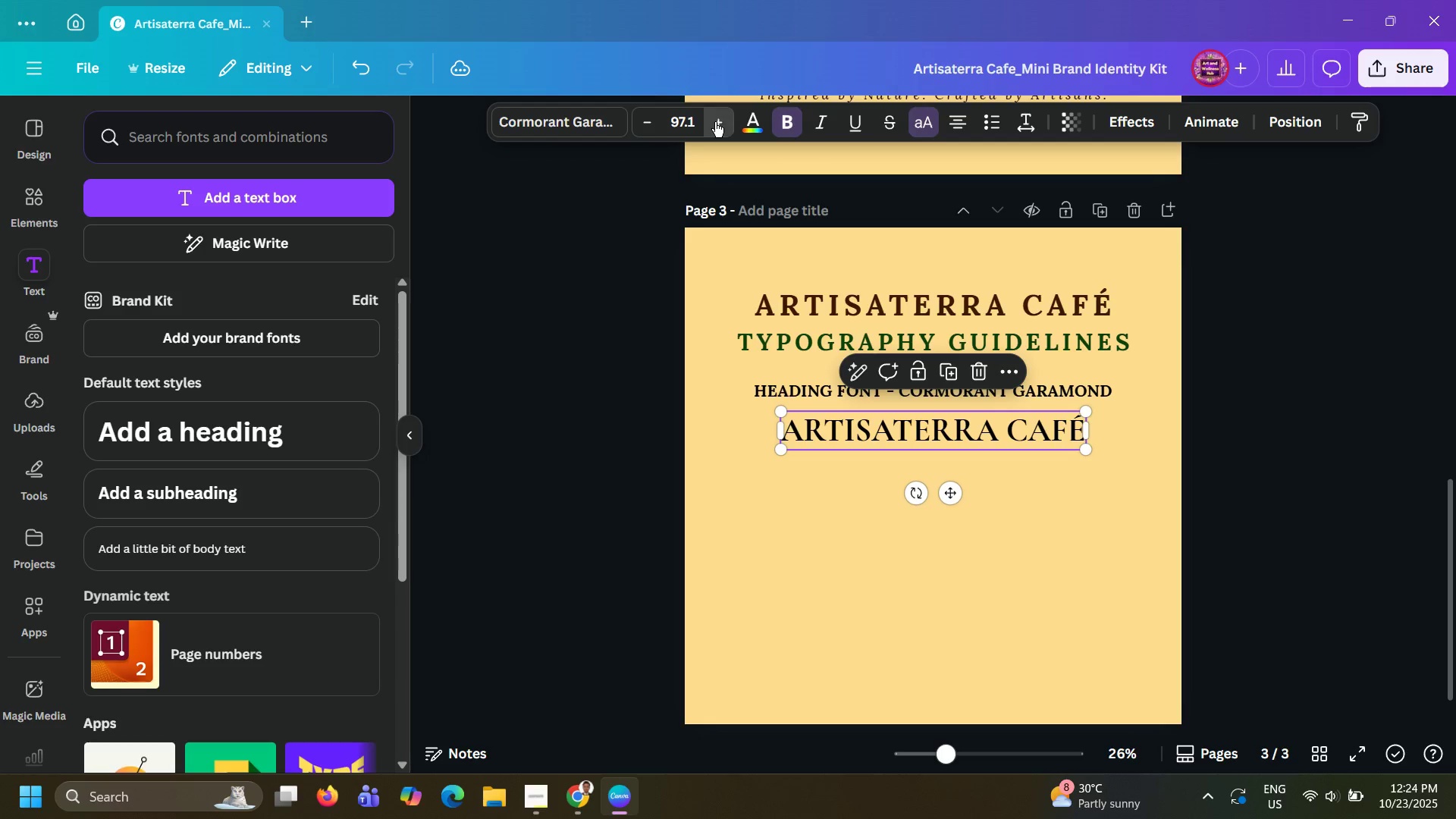 
triple_click([715, 122])
 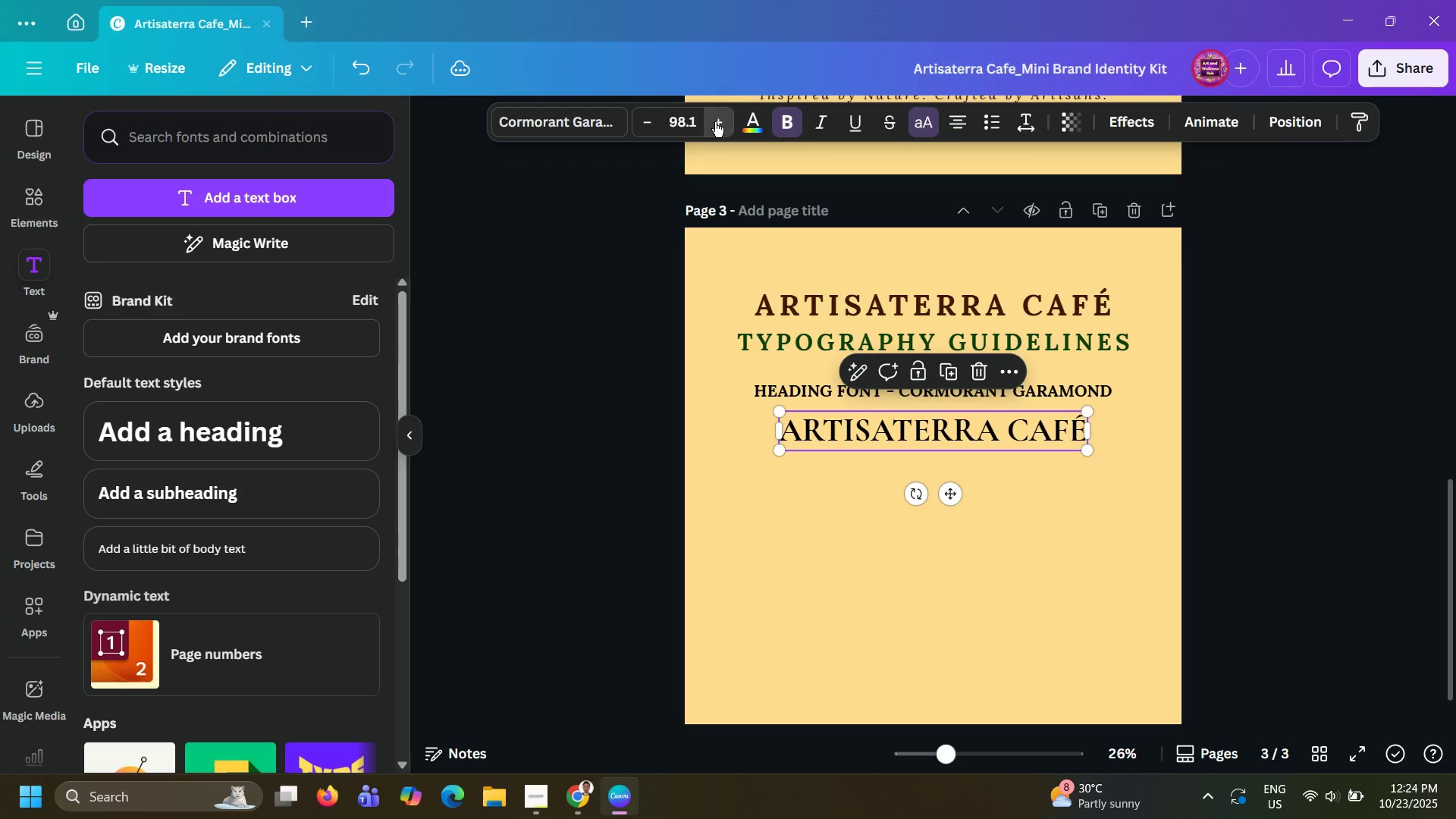 
triple_click([715, 122])
 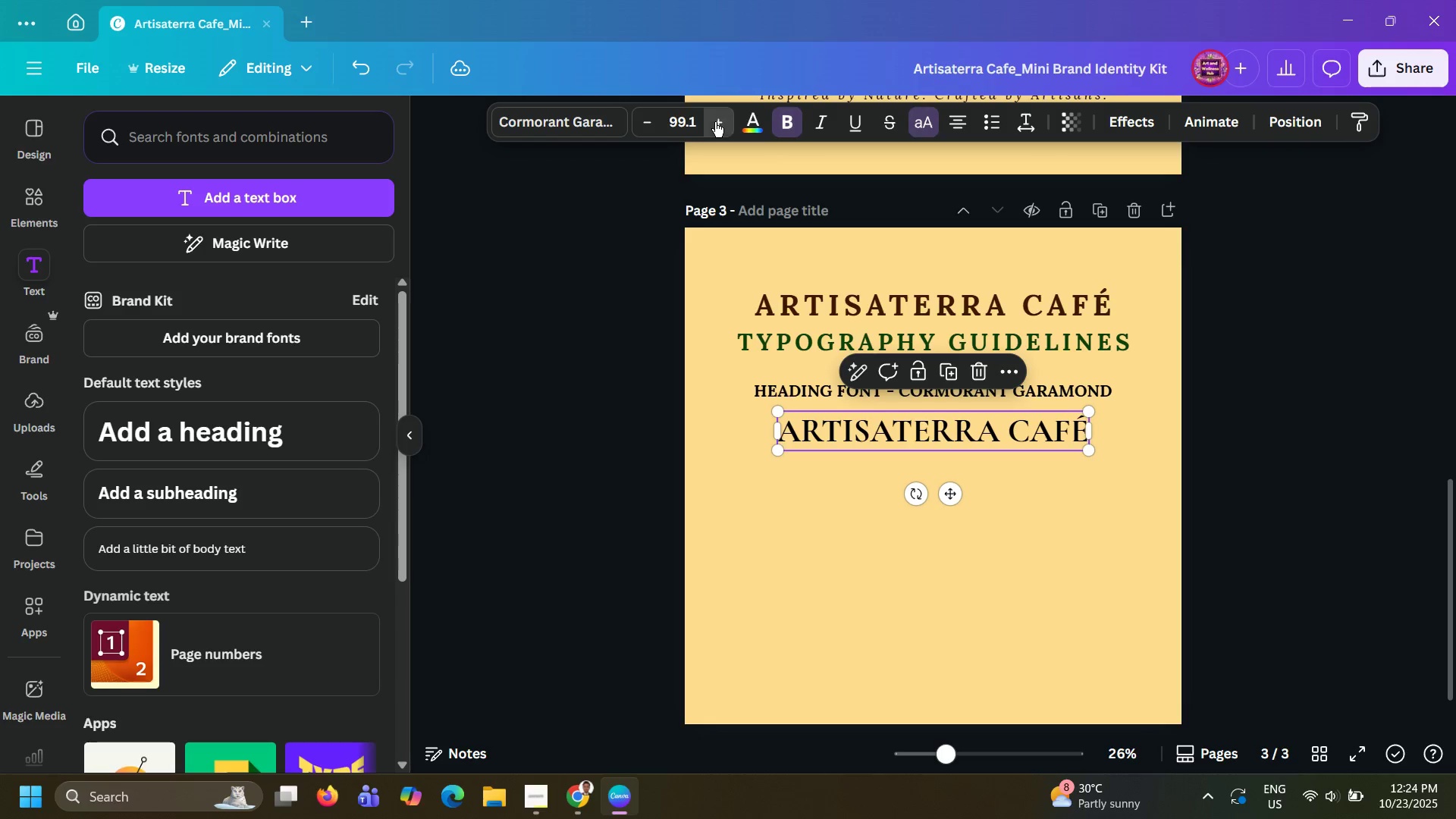 
triple_click([715, 122])
 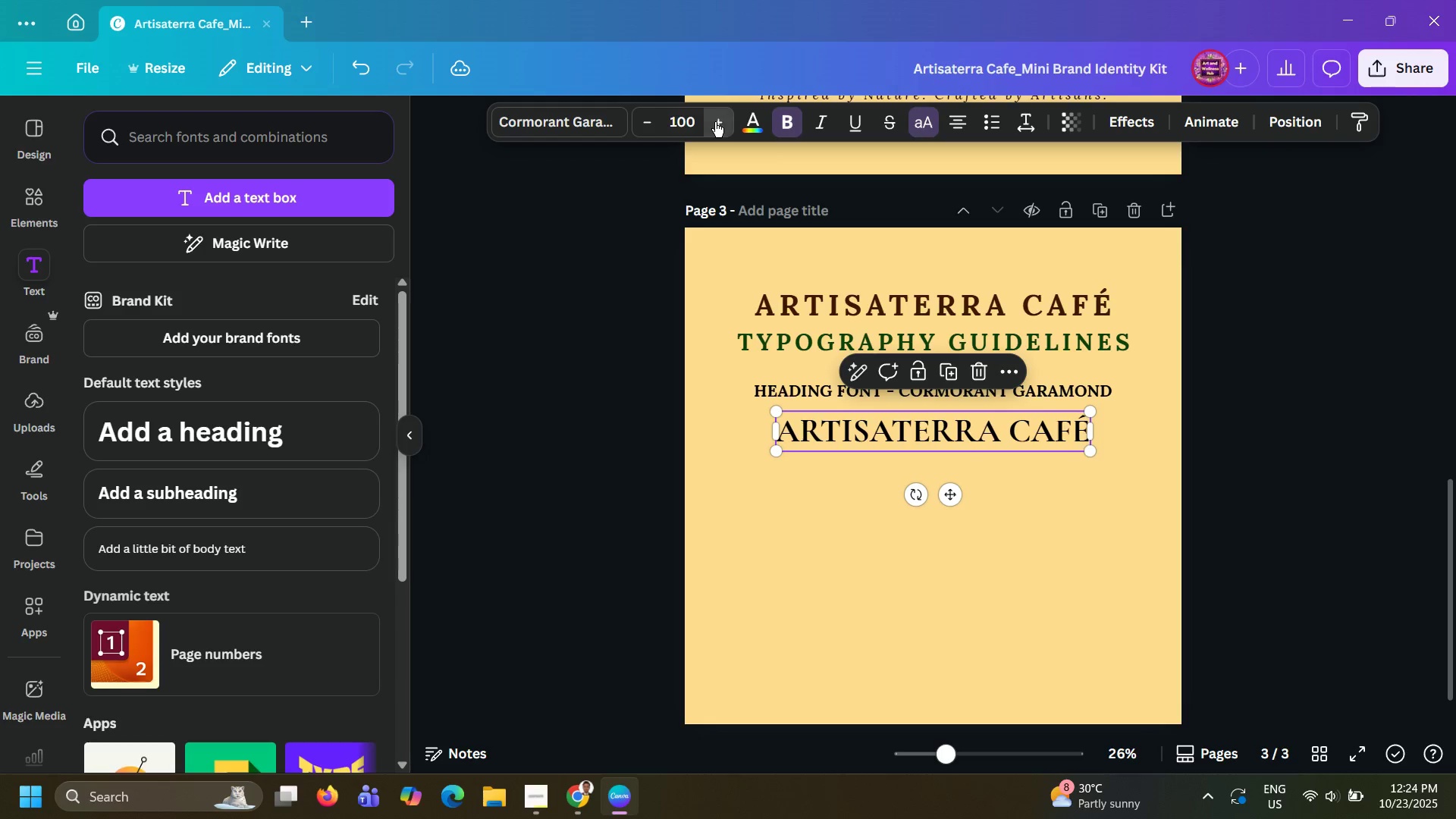 
triple_click([715, 122])
 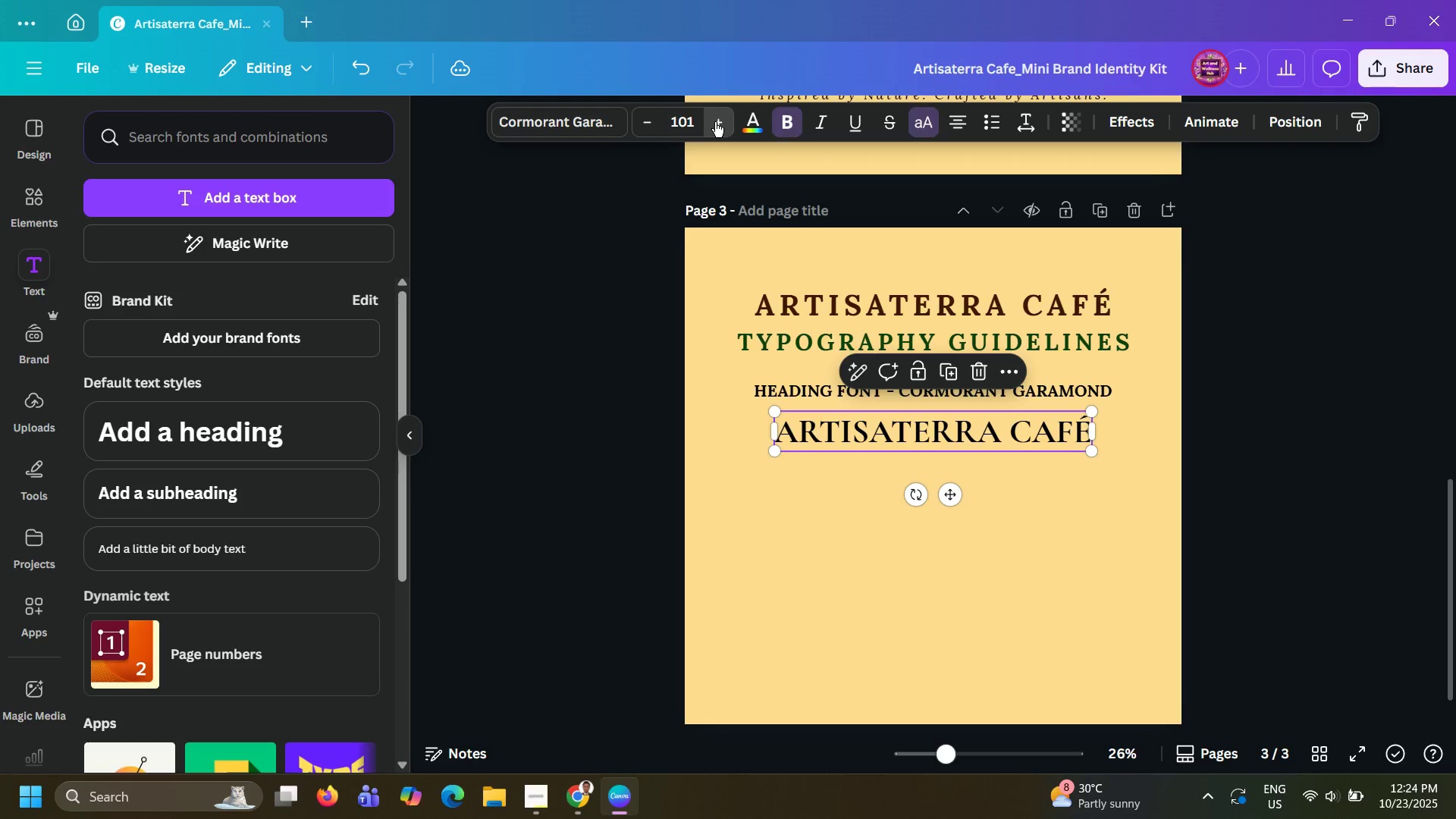 
triple_click([715, 122])
 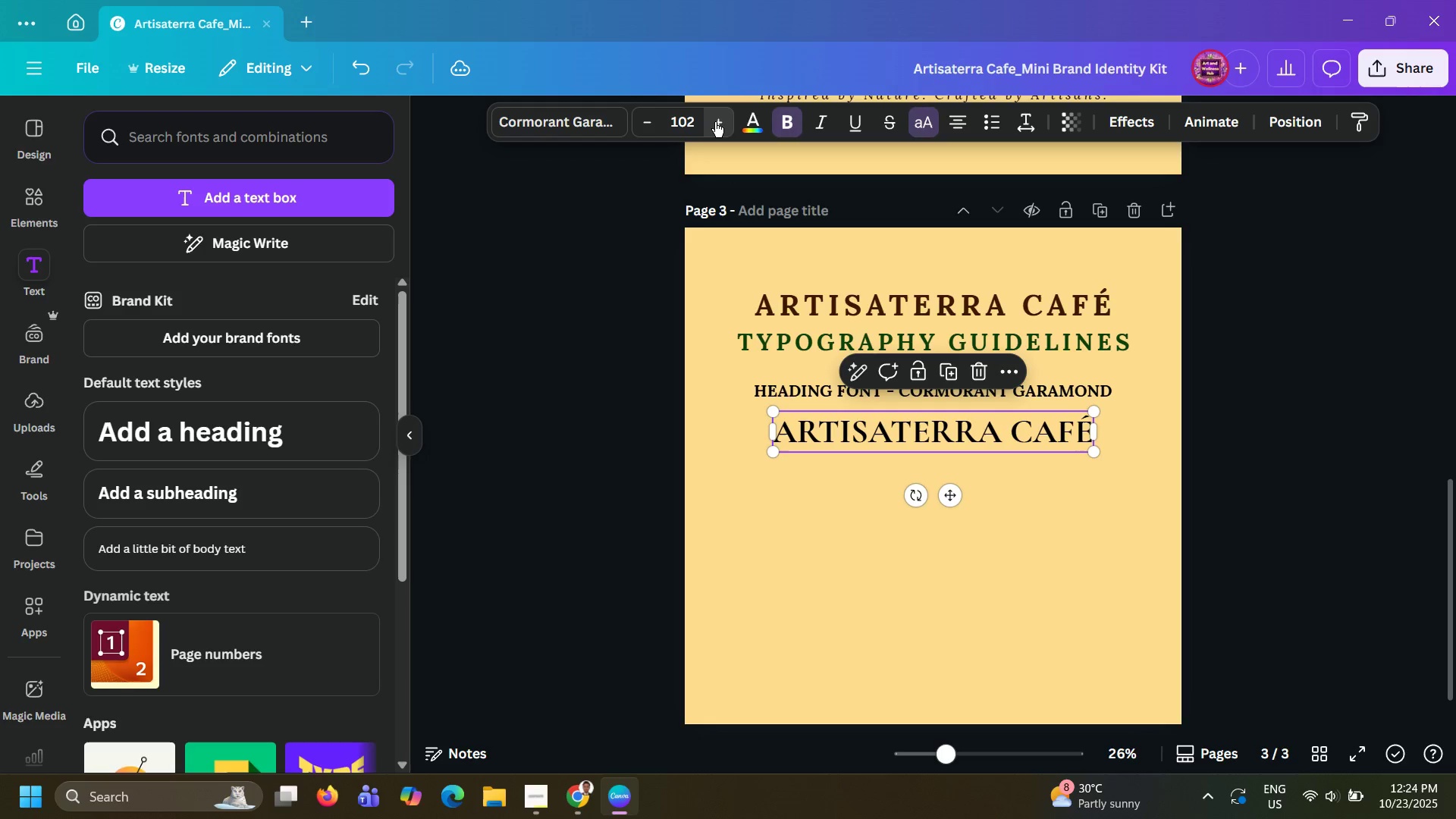 
triple_click([715, 122])
 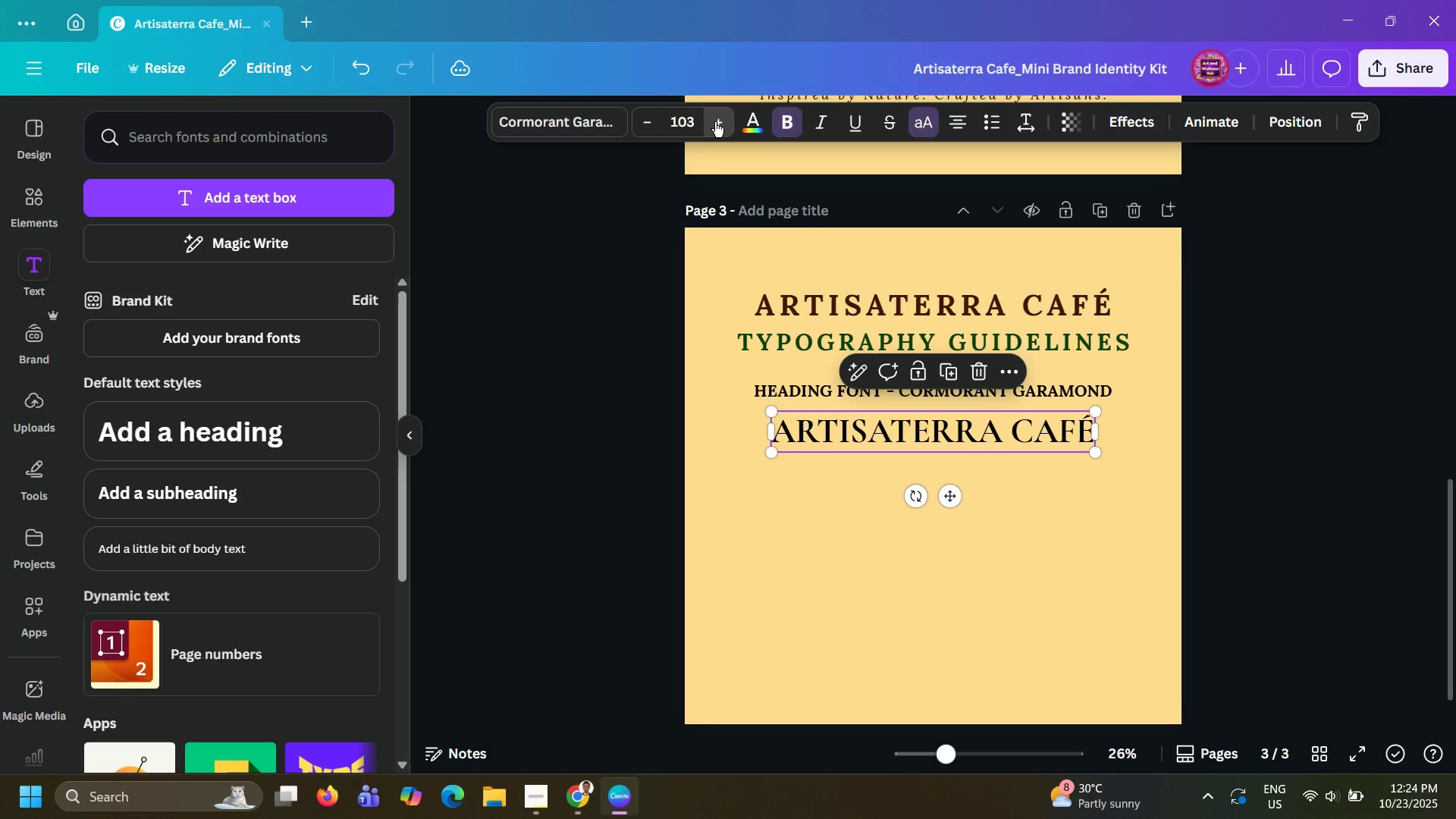 
triple_click([715, 122])
 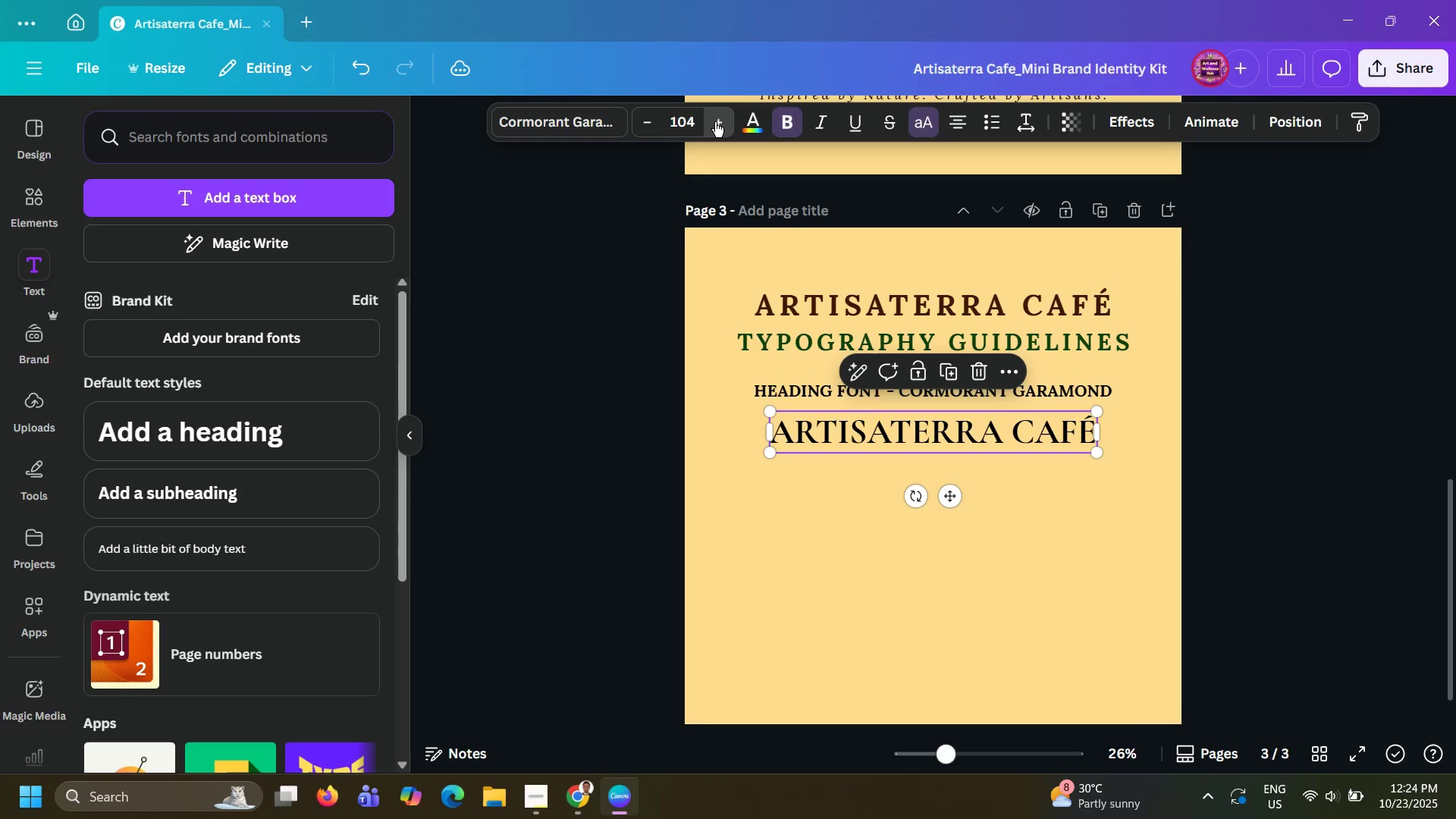 
triple_click([715, 122])
 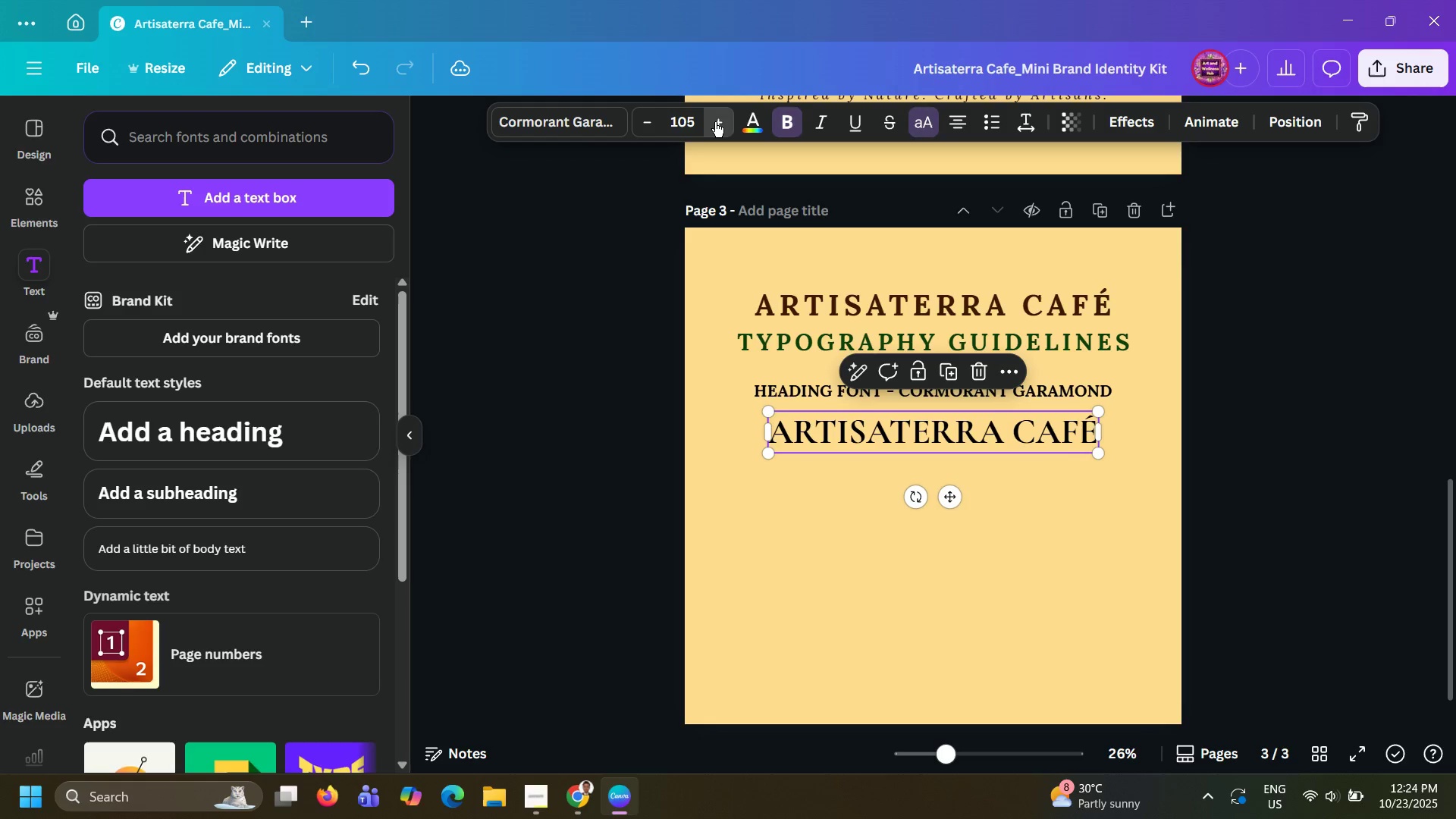 
triple_click([715, 122])
 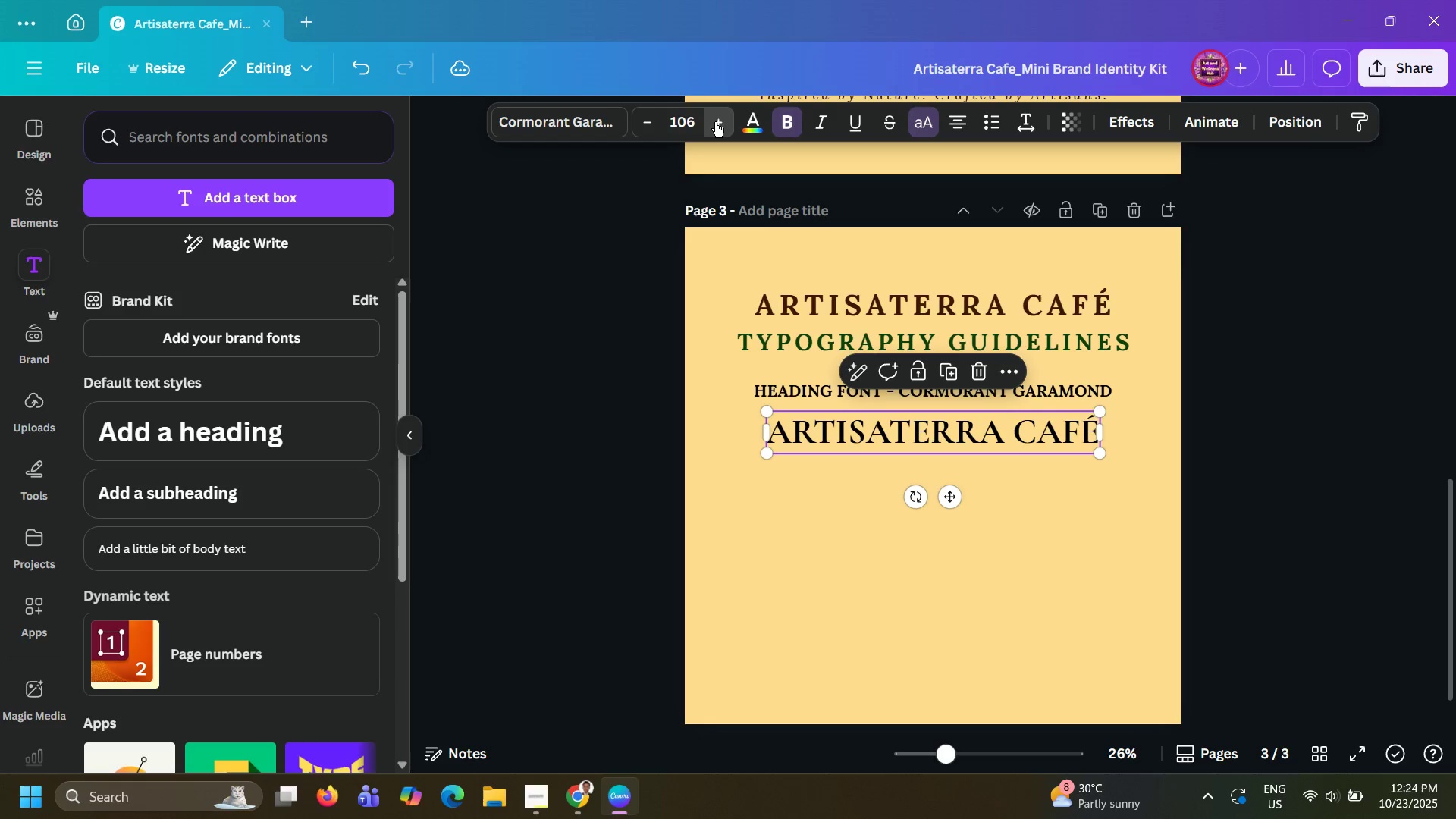 
triple_click([715, 122])
 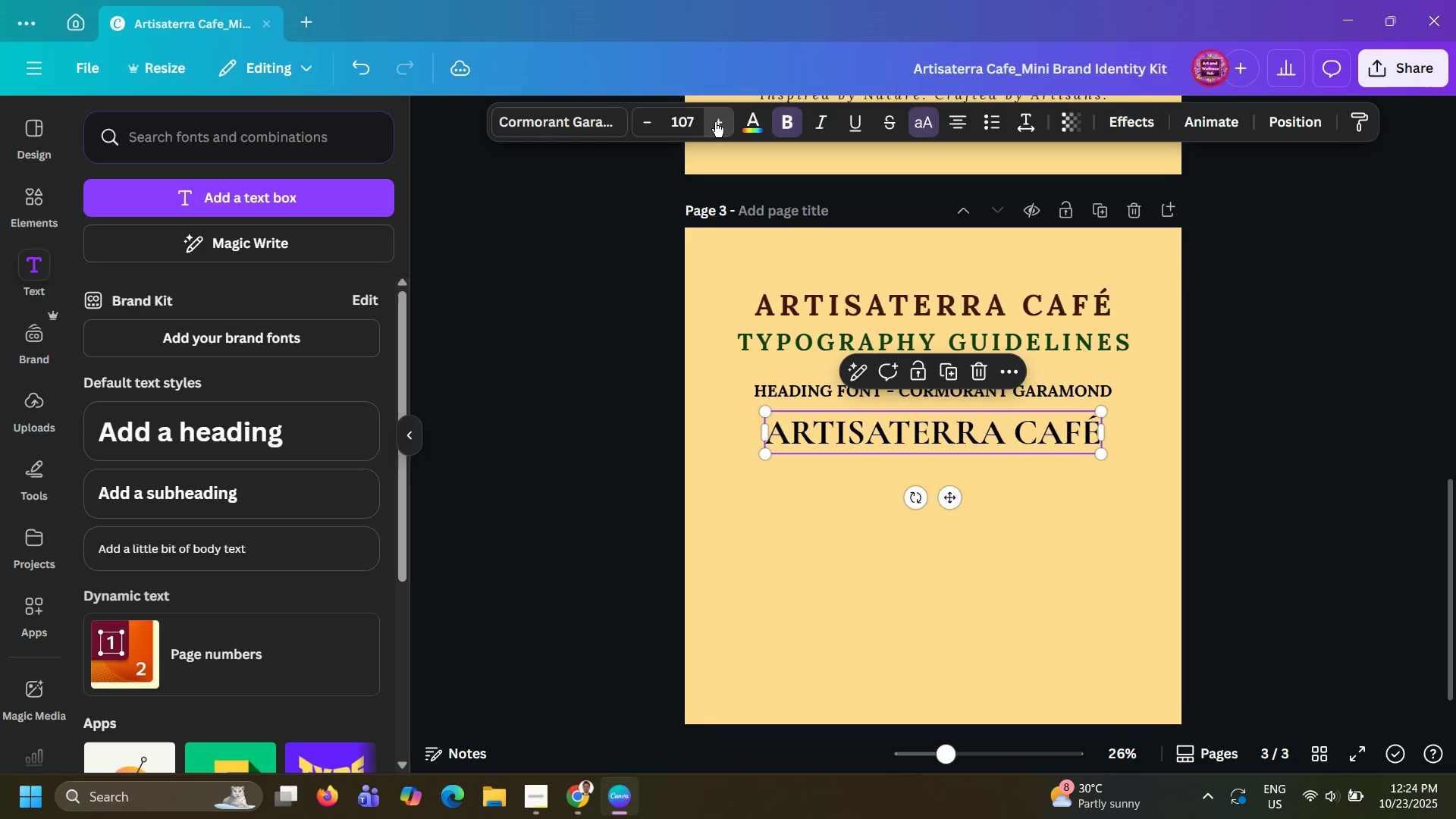 
triple_click([715, 122])
 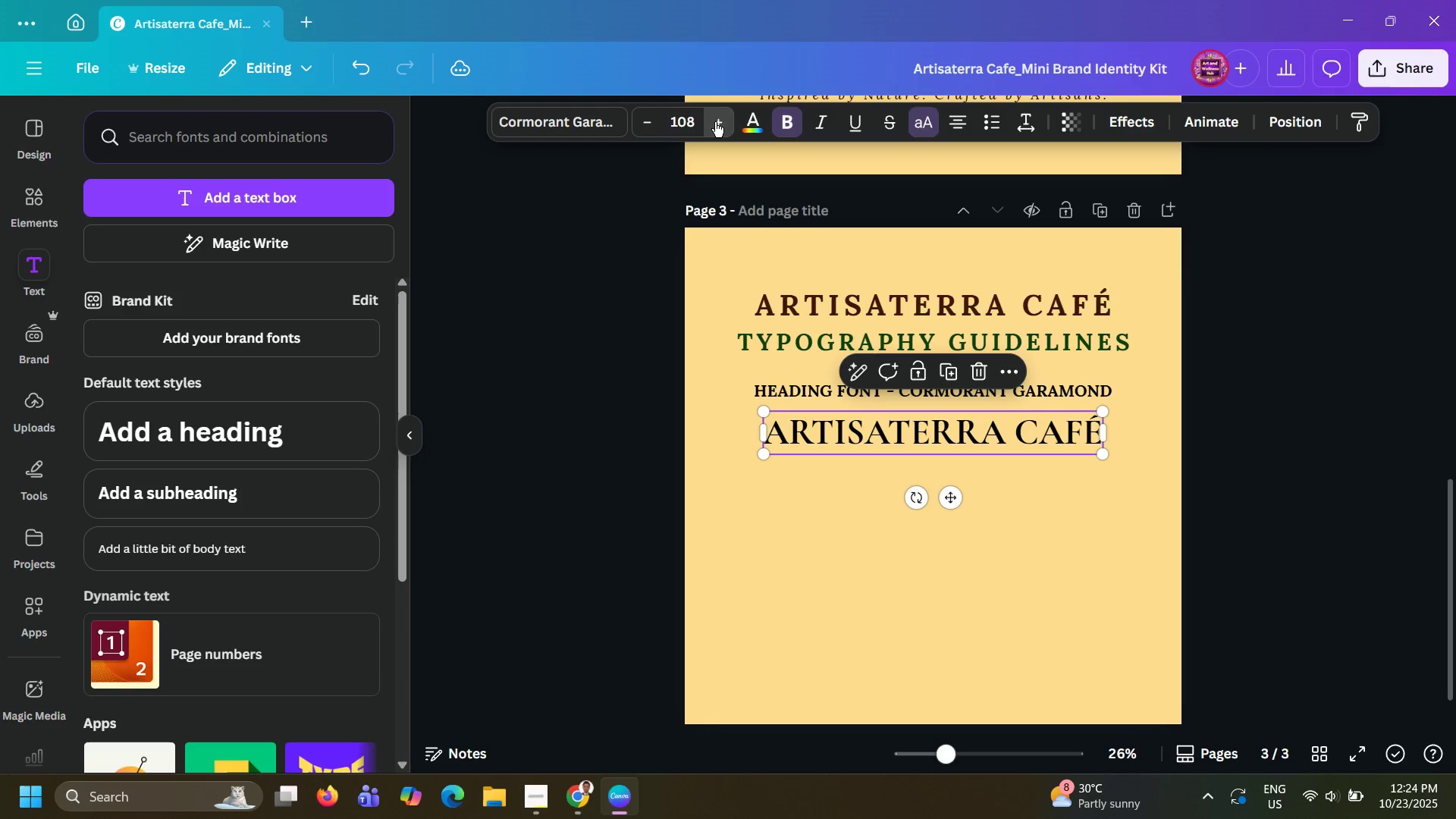 
triple_click([715, 122])
 